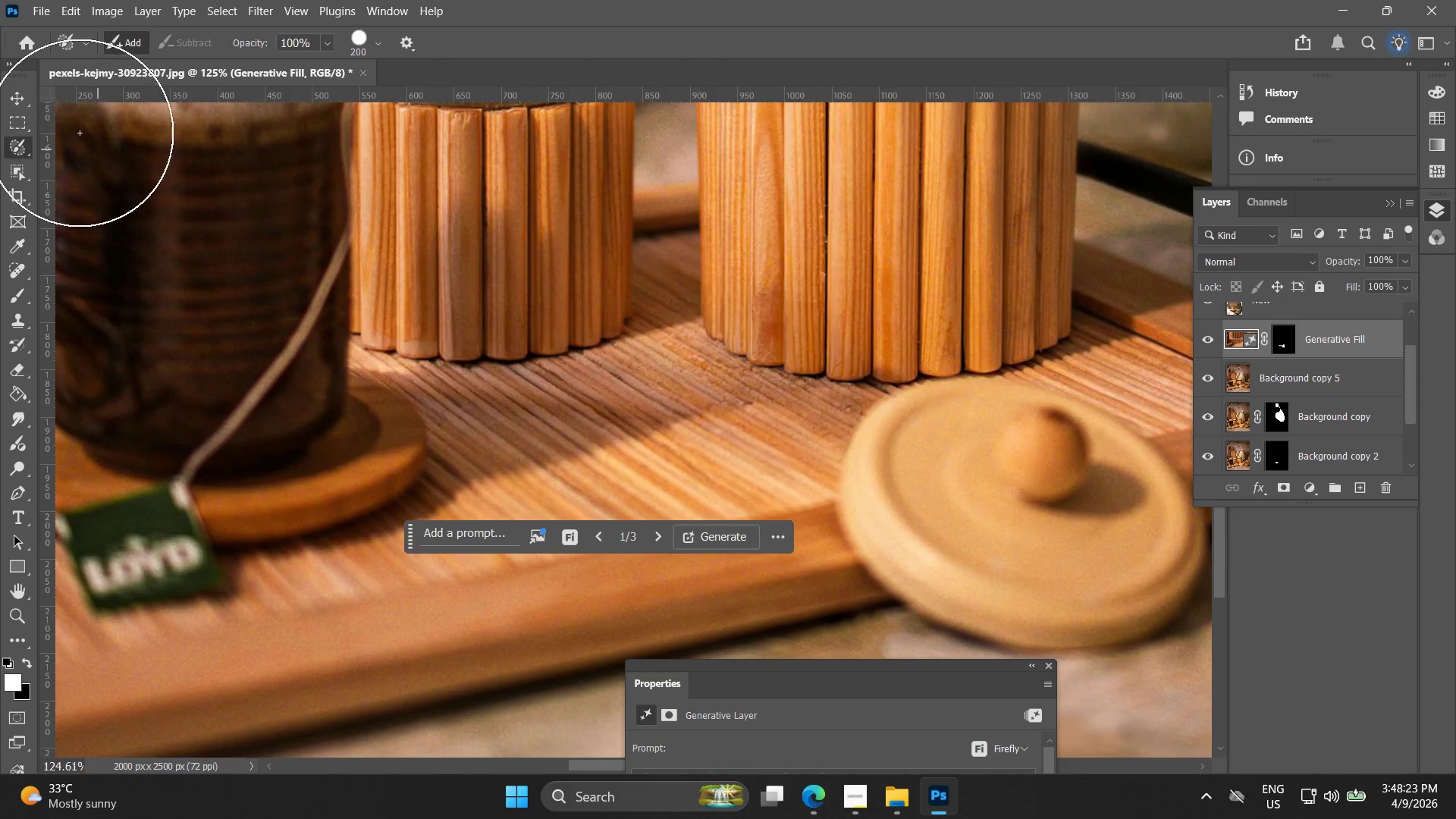 
left_click([19, 119])
 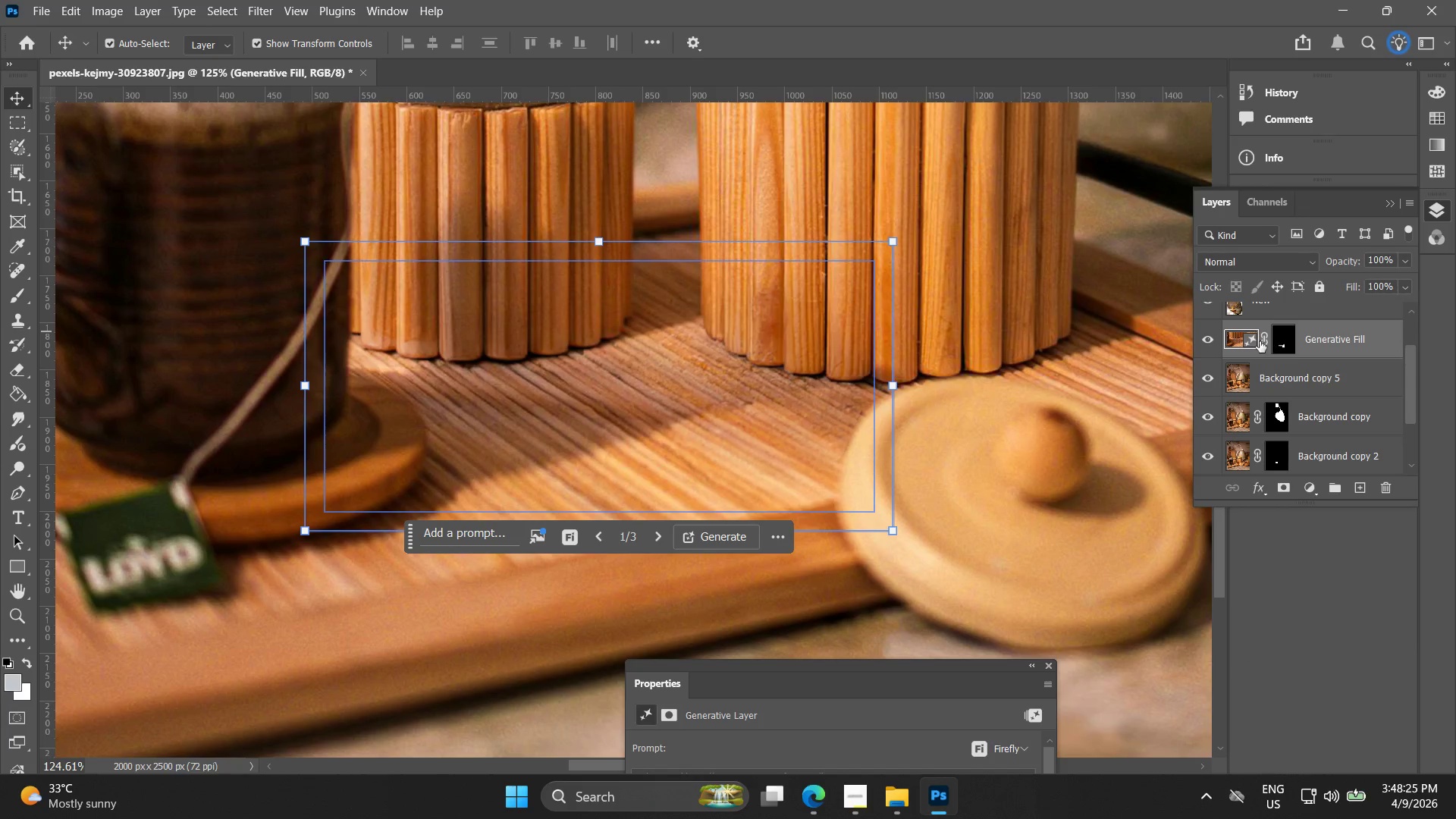 
left_click([1285, 340])
 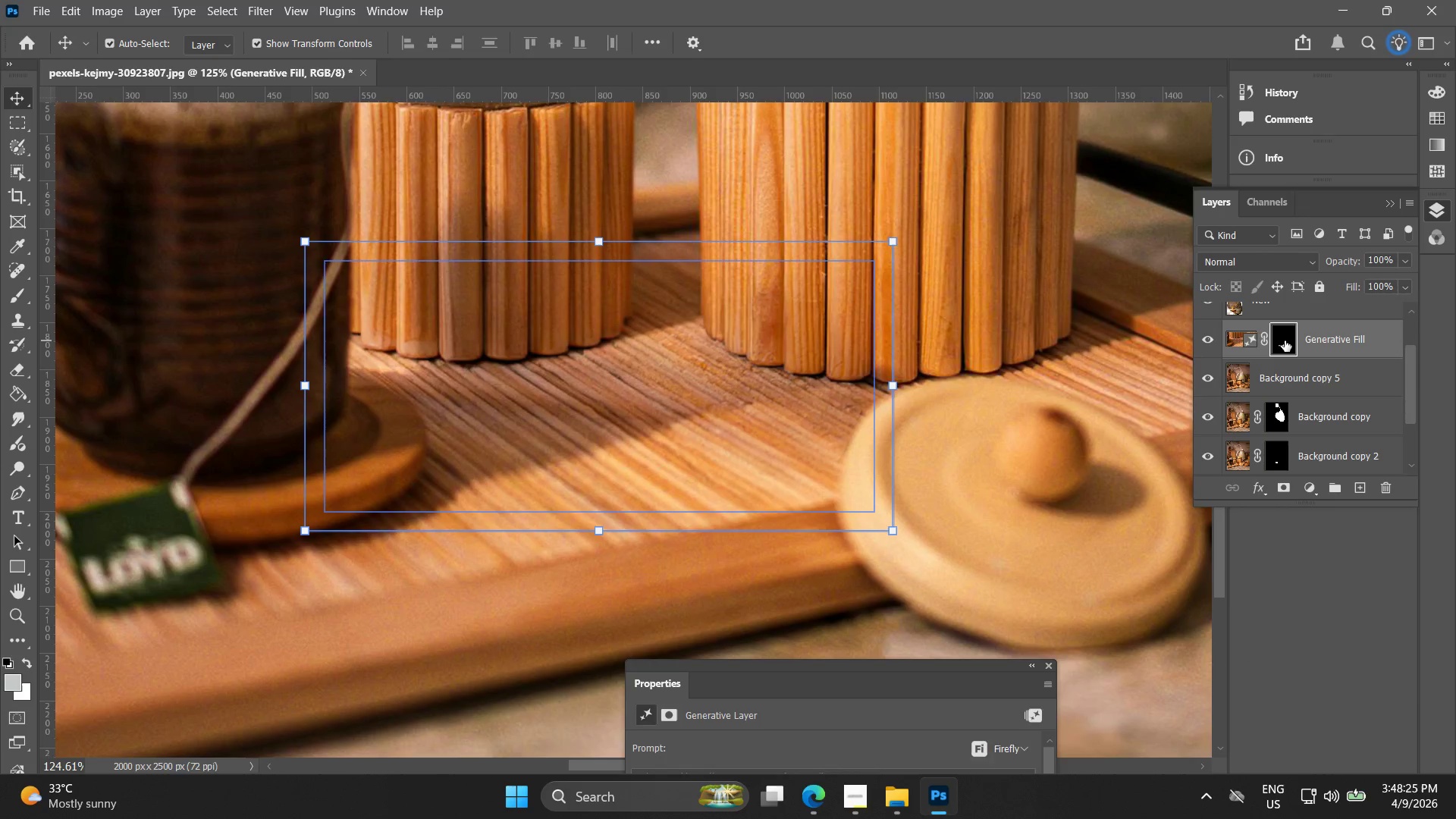 
right_click([1285, 340])
 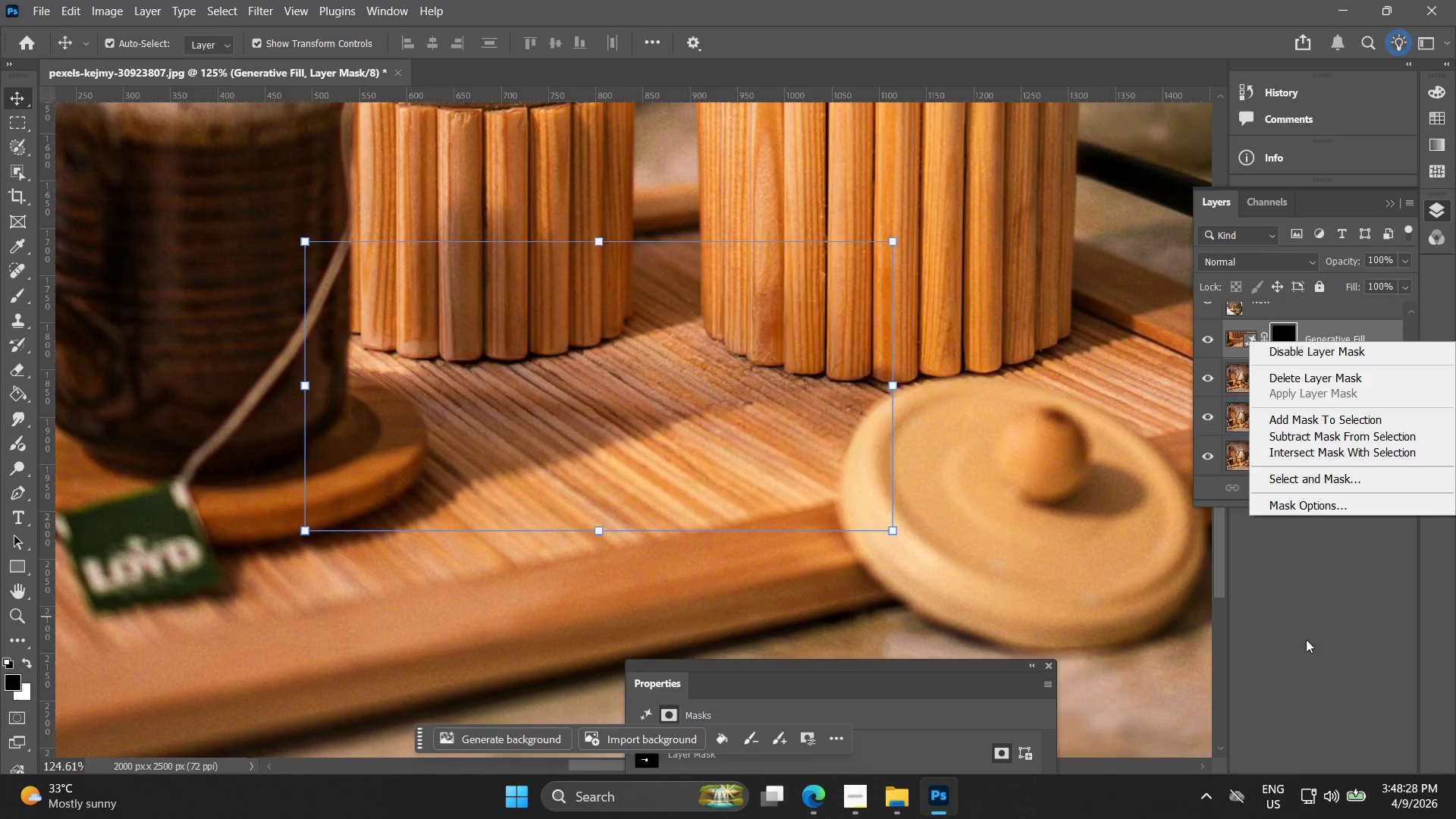 
left_click([1246, 336])
 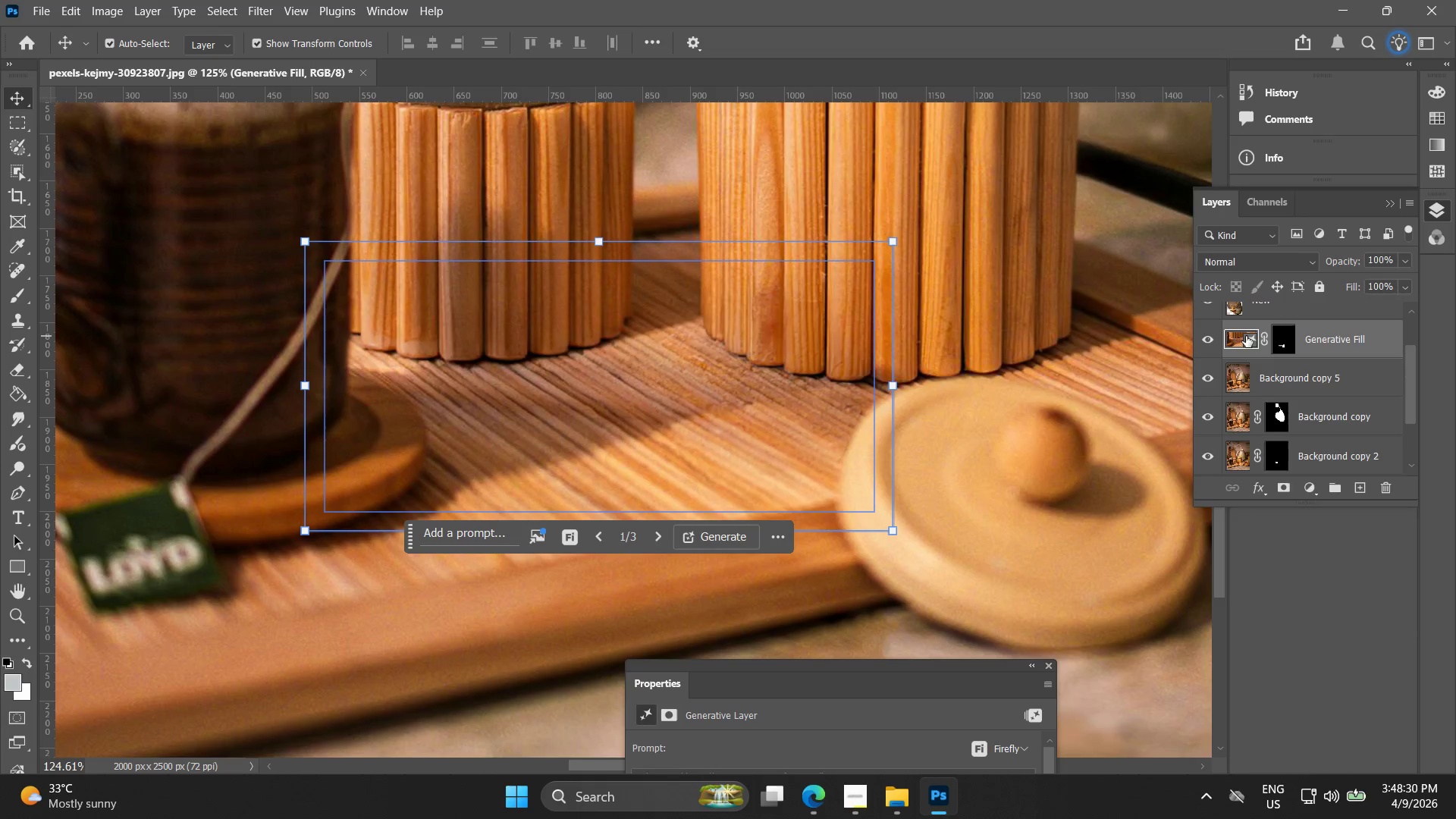 
right_click([1246, 336])
 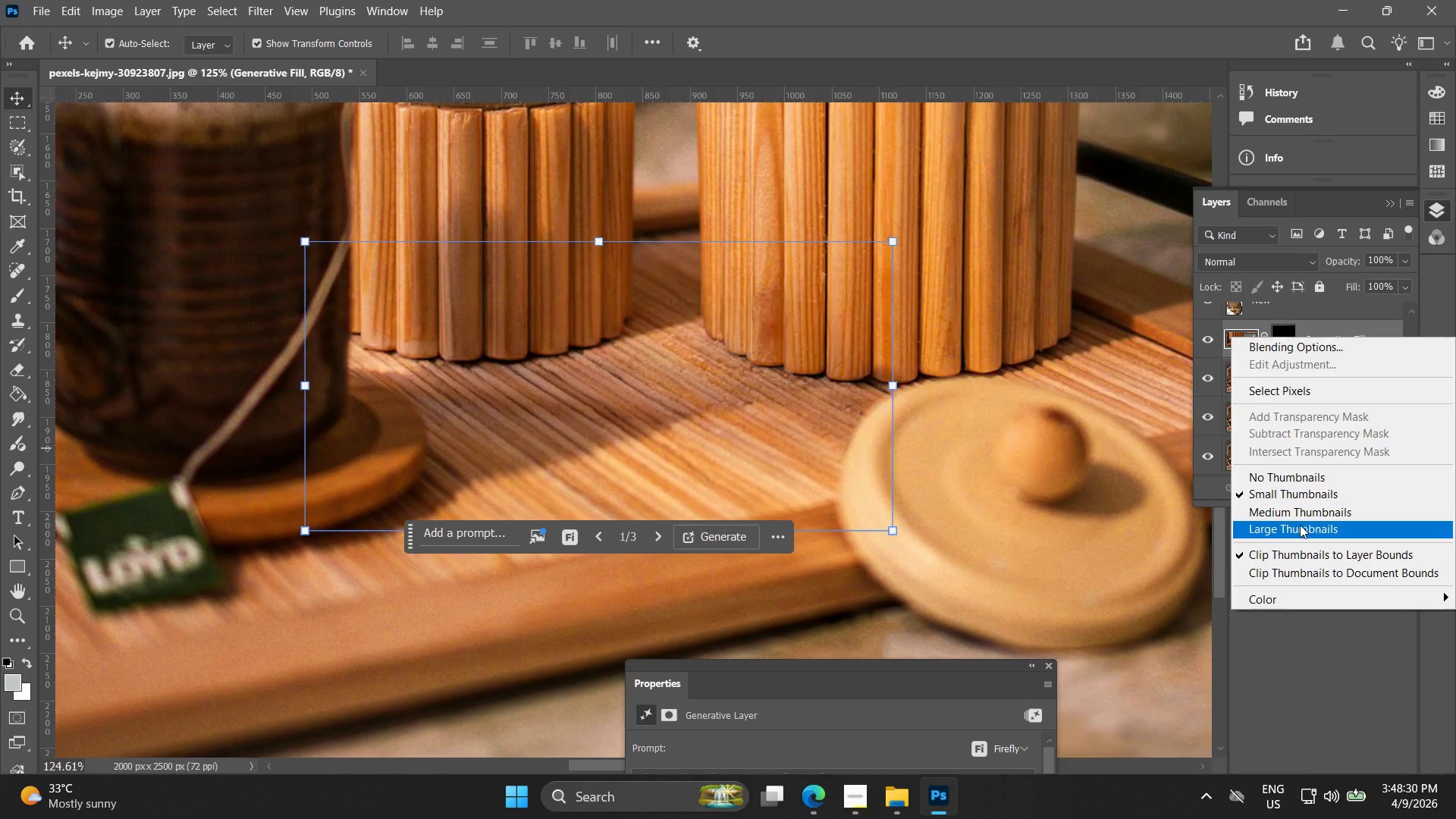 
left_click([1310, 687])
 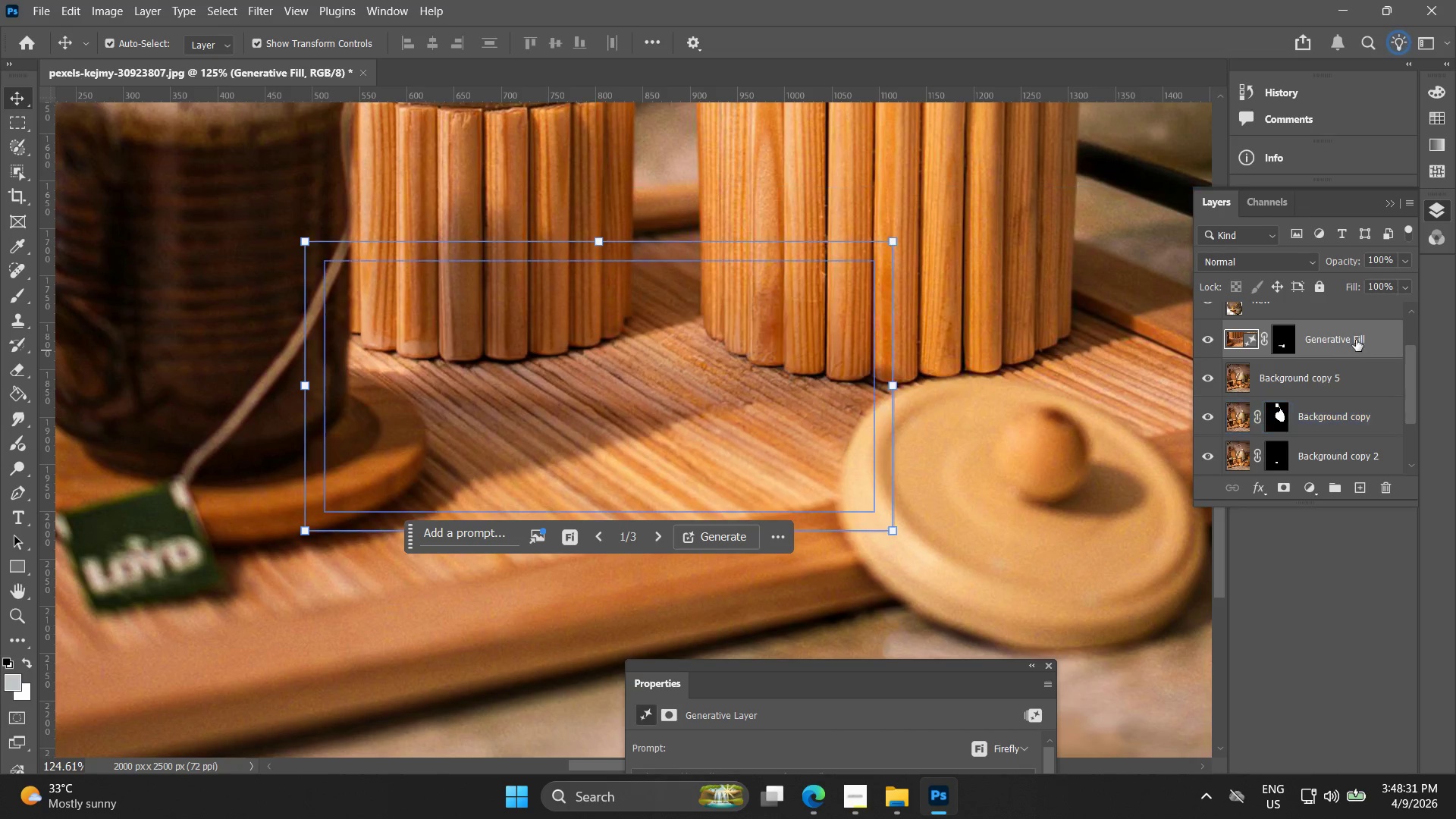 
left_click([1359, 332])
 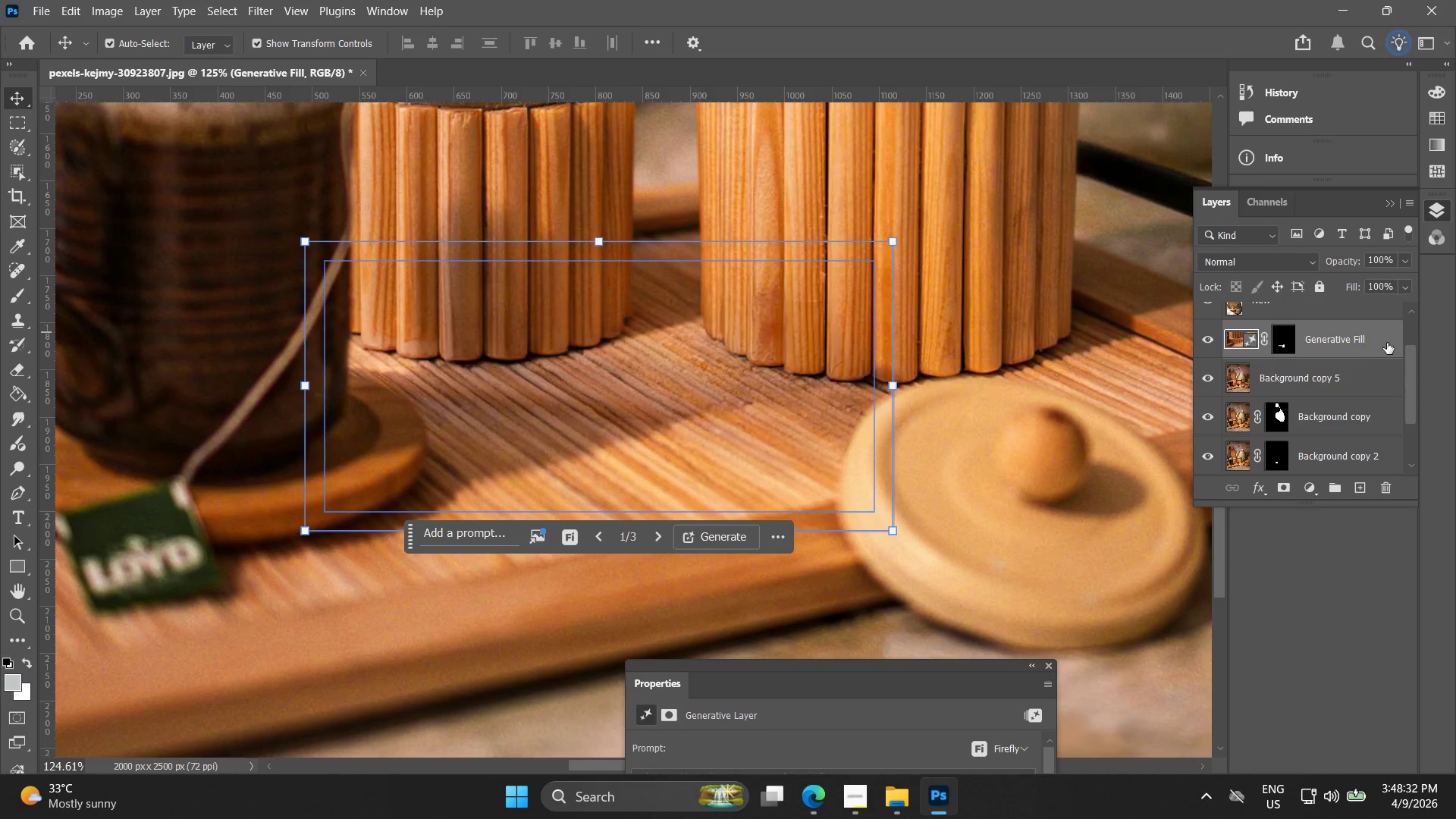 
right_click([1389, 343])
 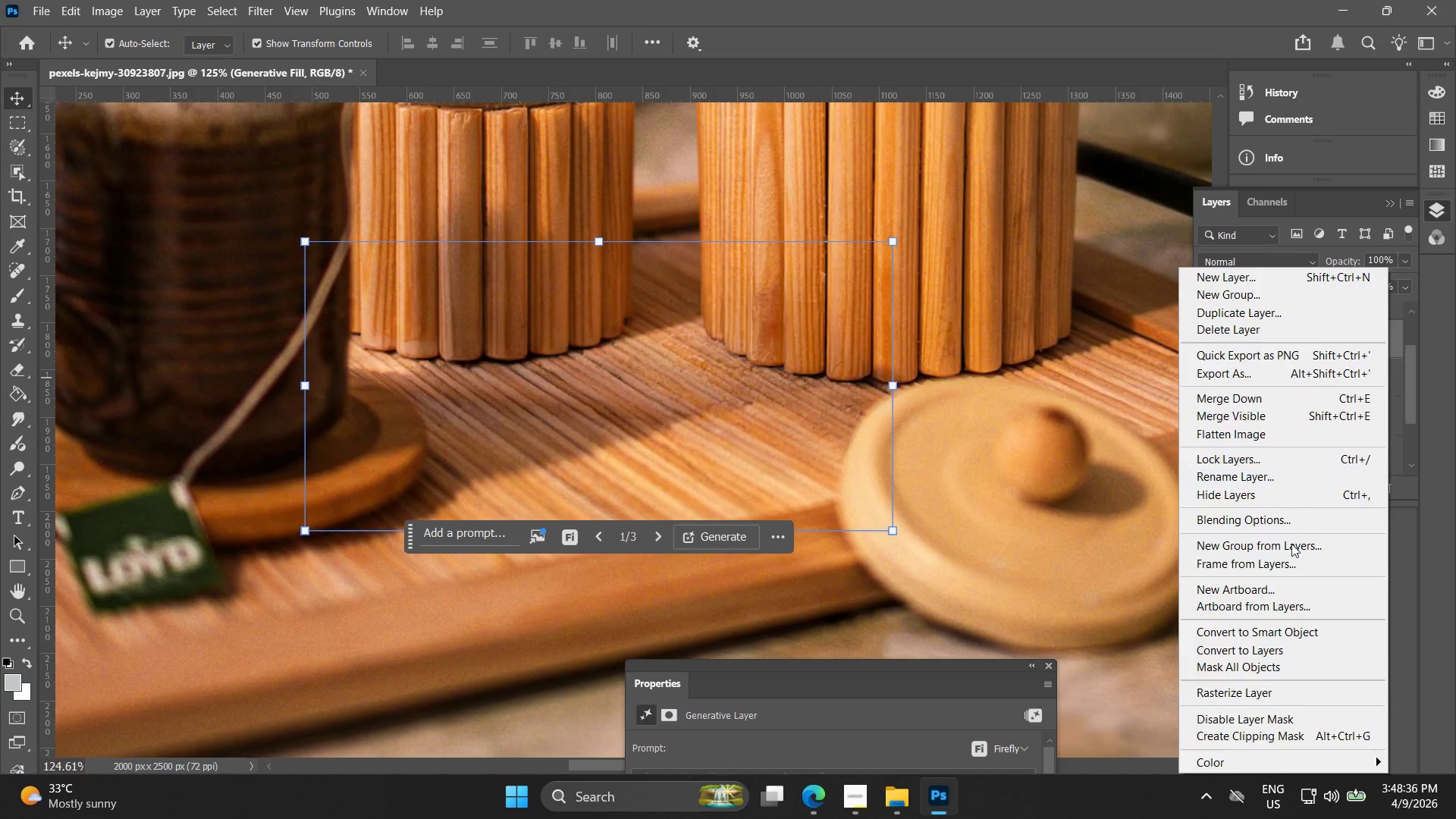 
left_click([1285, 697])
 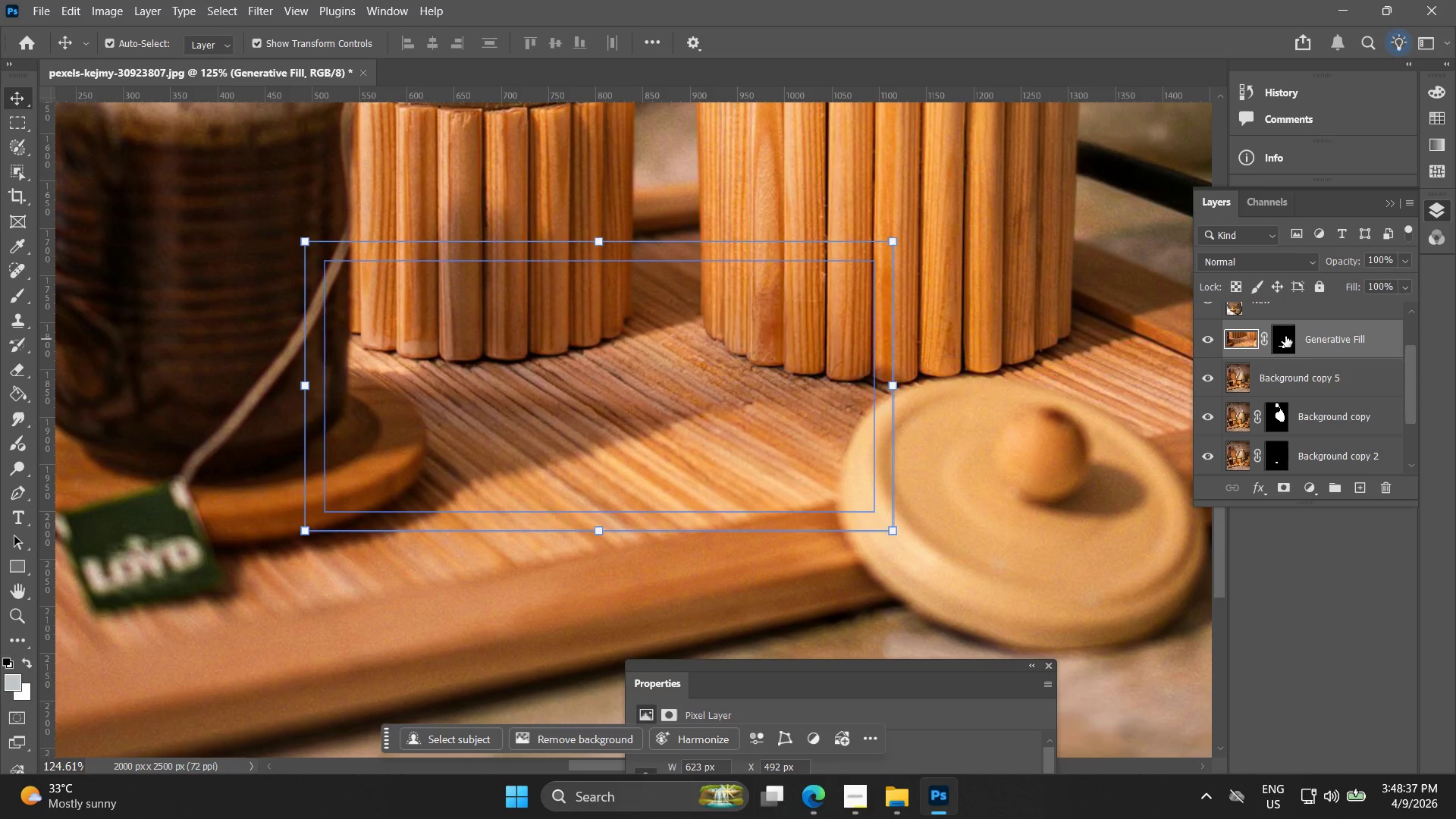 
left_click([1285, 336])
 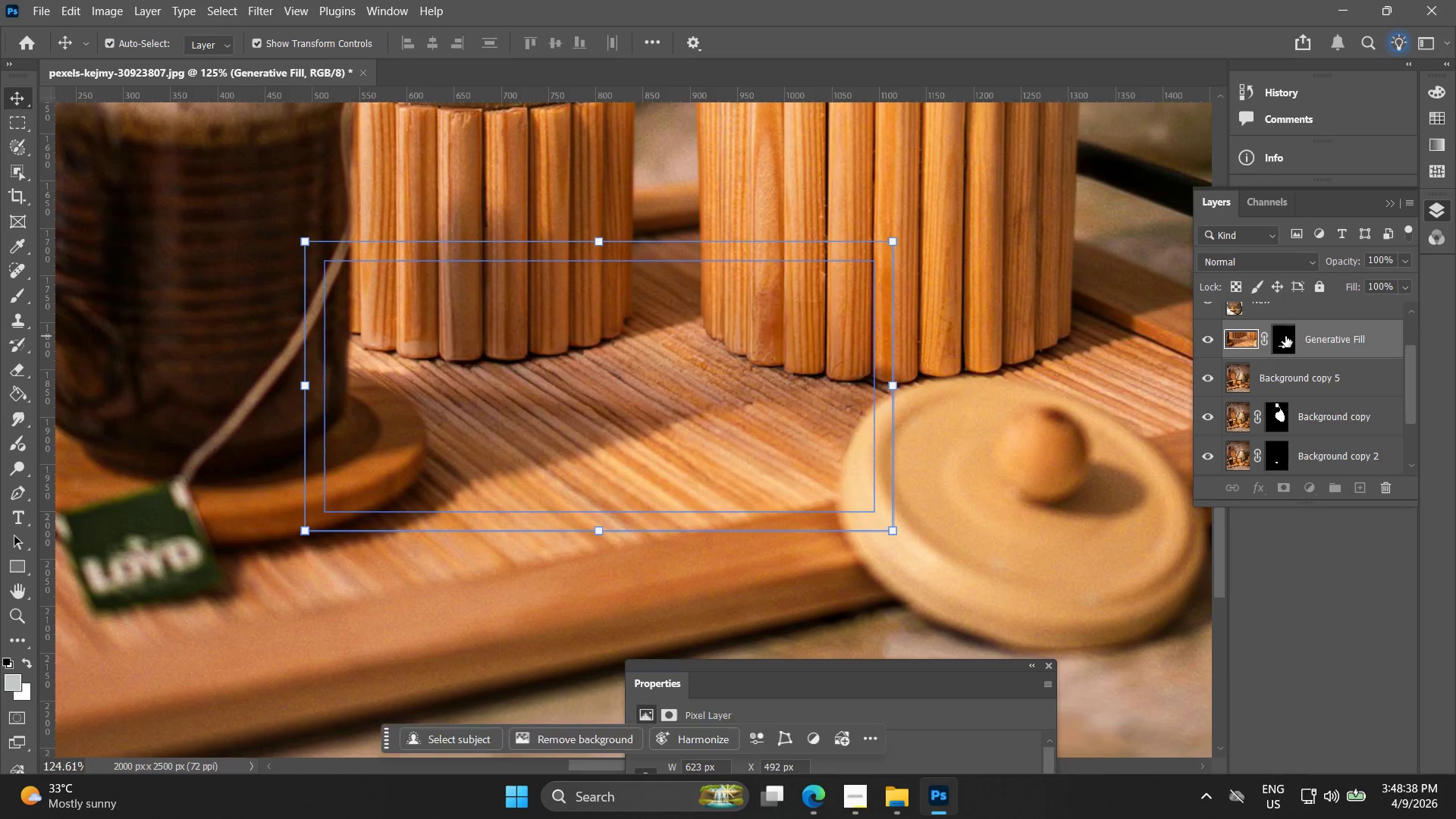 
right_click([1285, 336])
 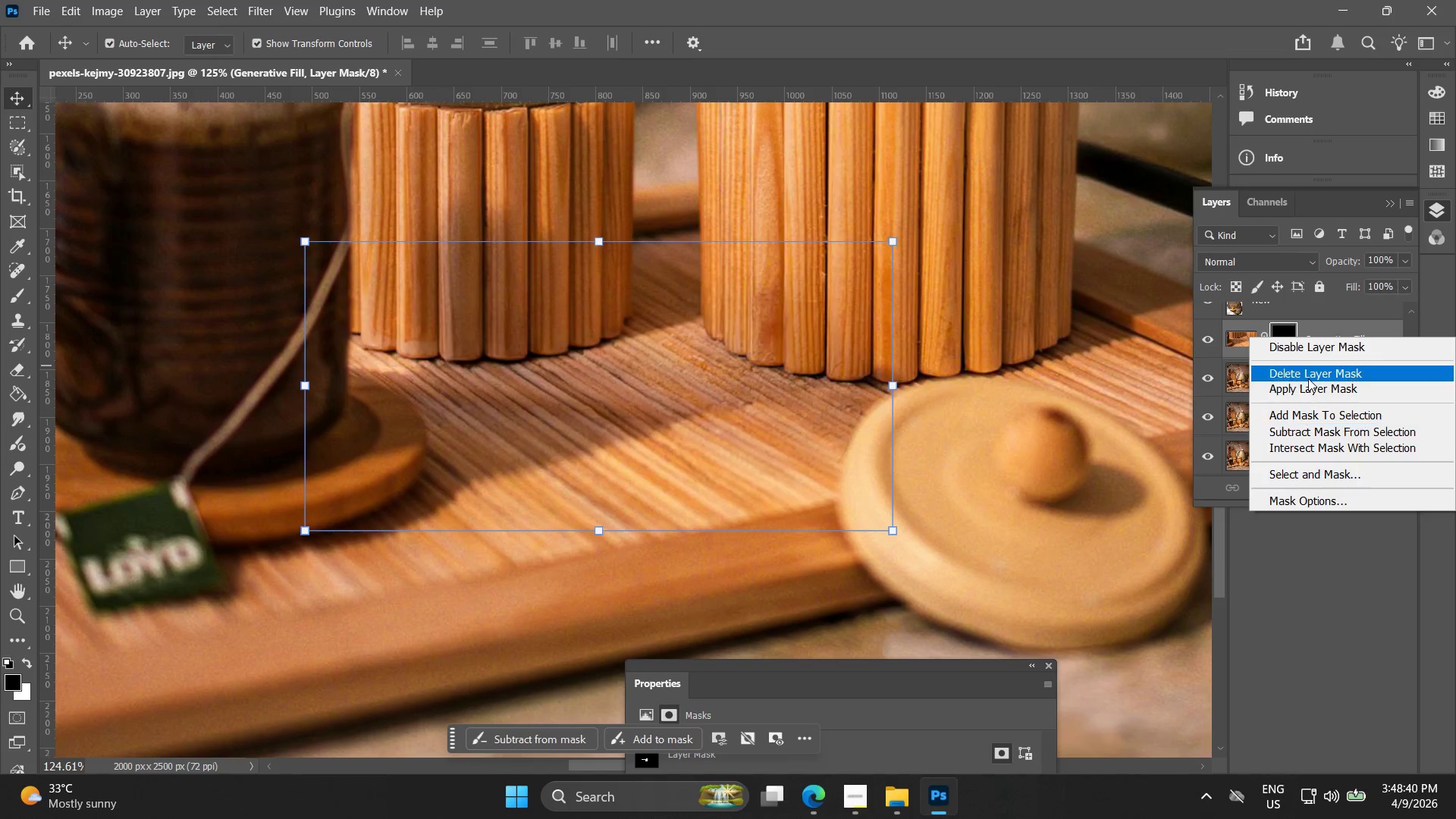 
left_click([1304, 391])
 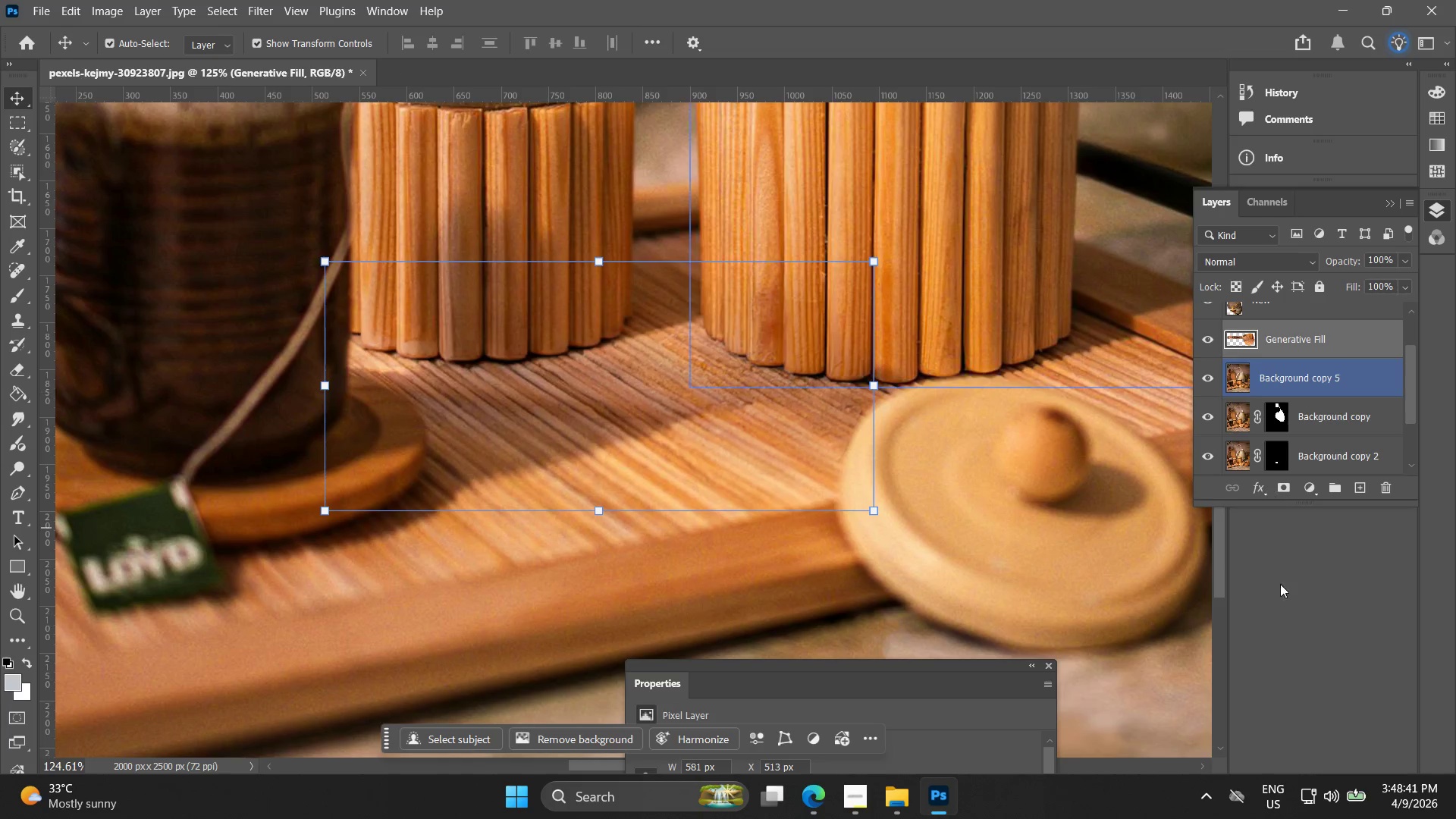 
left_click([1322, 661])
 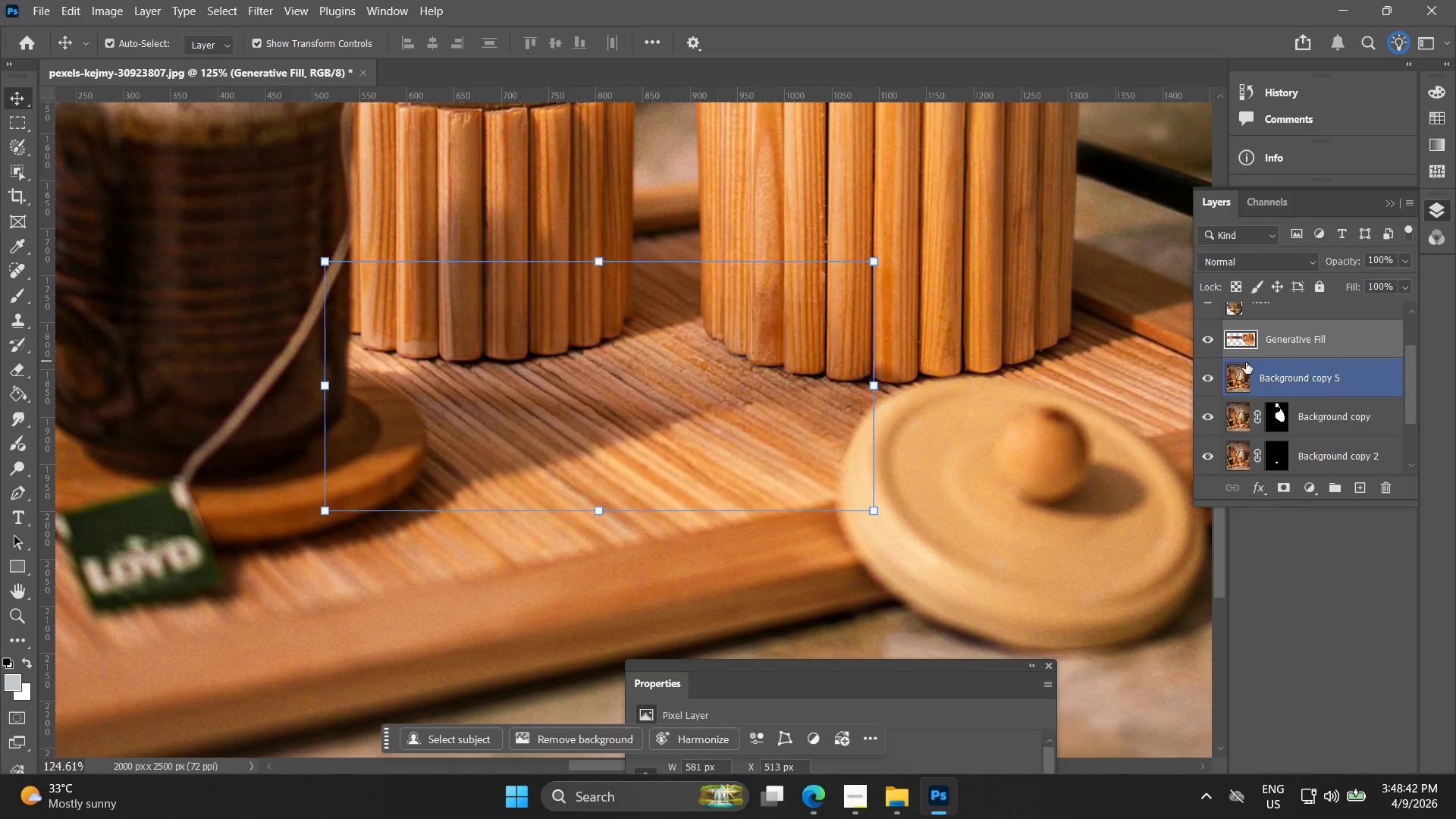 
hold_key(key=AltLeft, duration=0.31)
scroll: coordinate [1245, 362], scroll_direction: up, amount: 3.0
 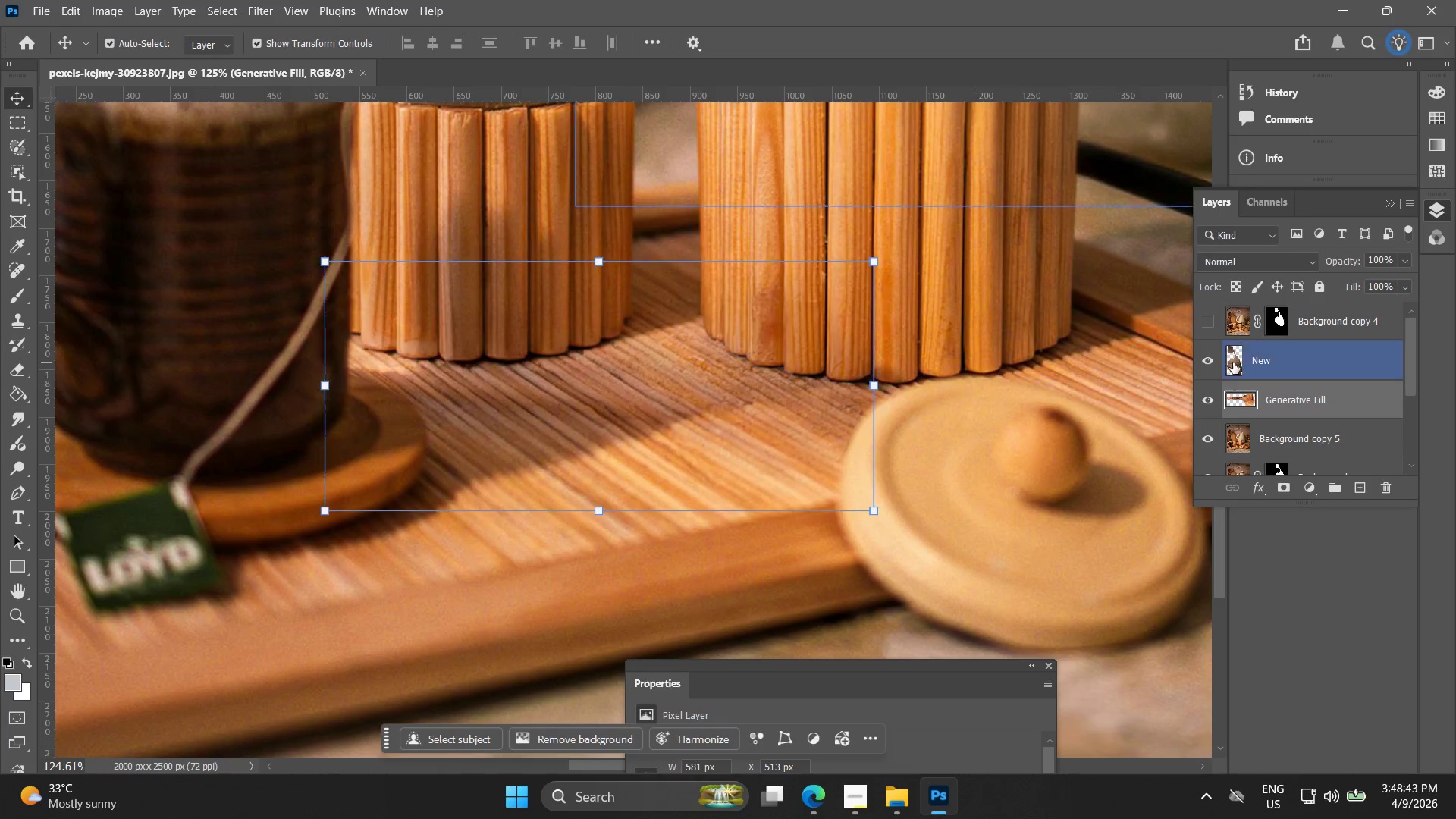 
scroll: coordinate [1233, 369], scroll_direction: down, amount: 4.0
 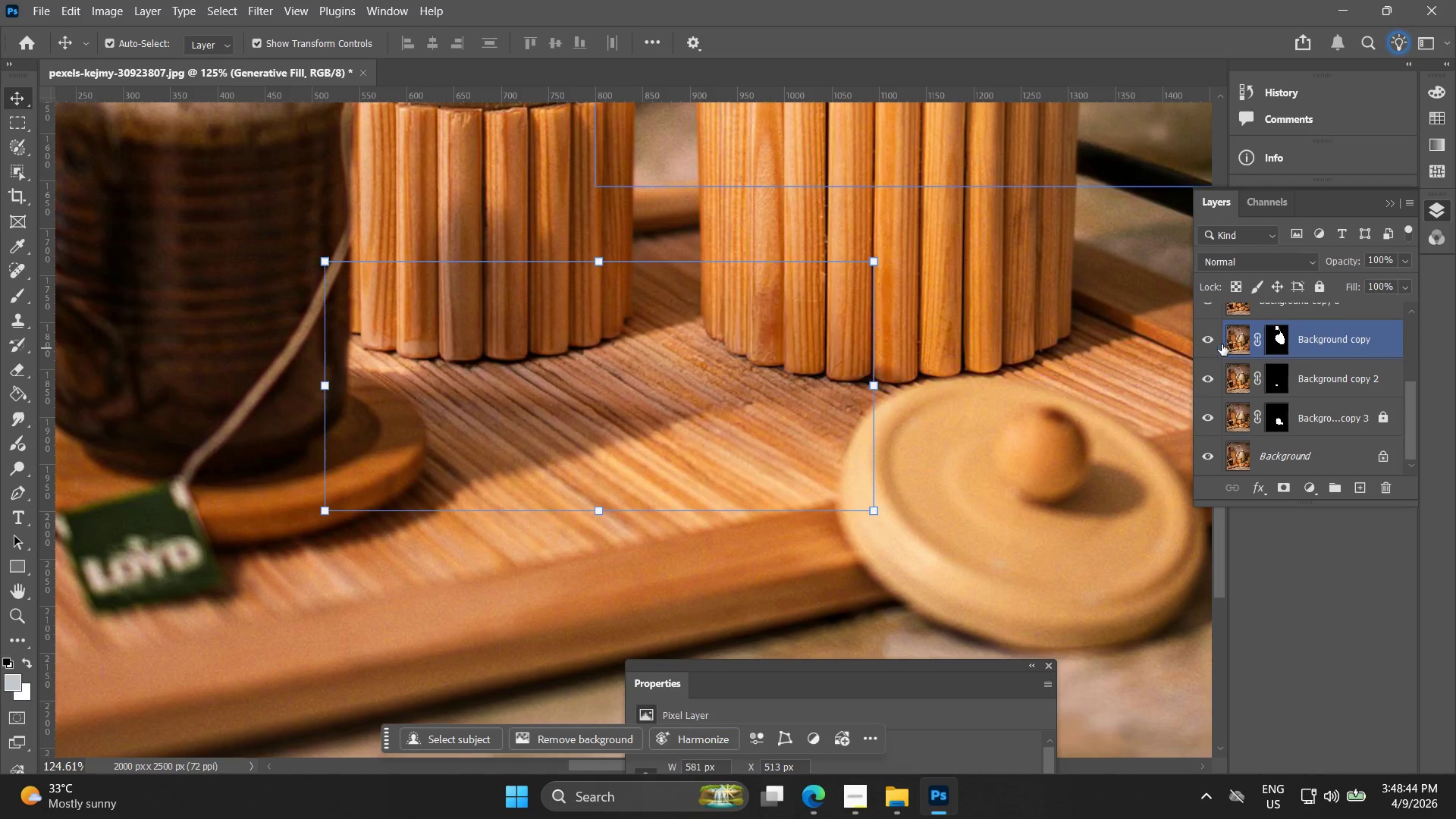 
scroll: coordinate [1226, 421], scroll_direction: up, amount: 3.0
 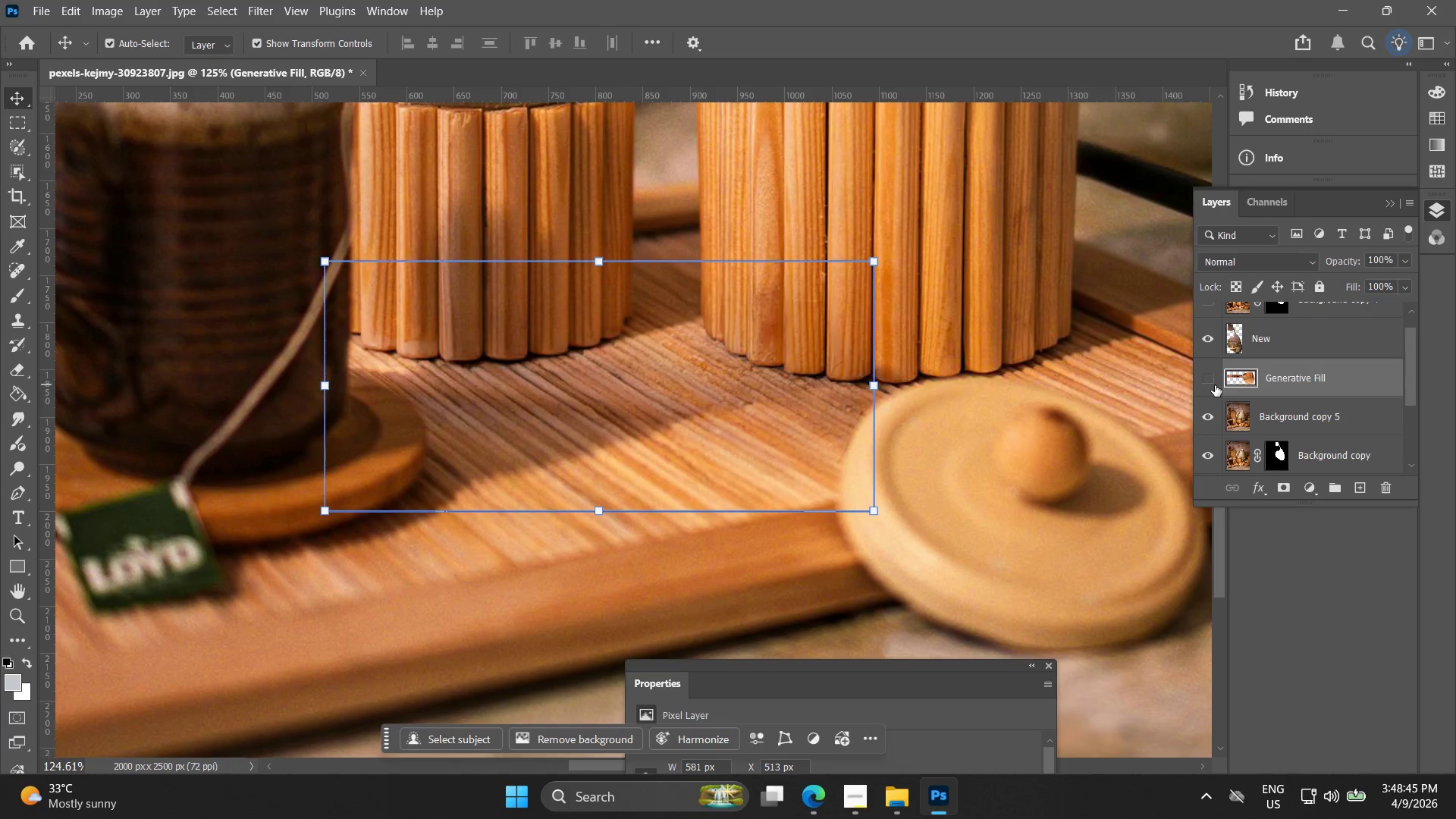 
double_click([1215, 383])
 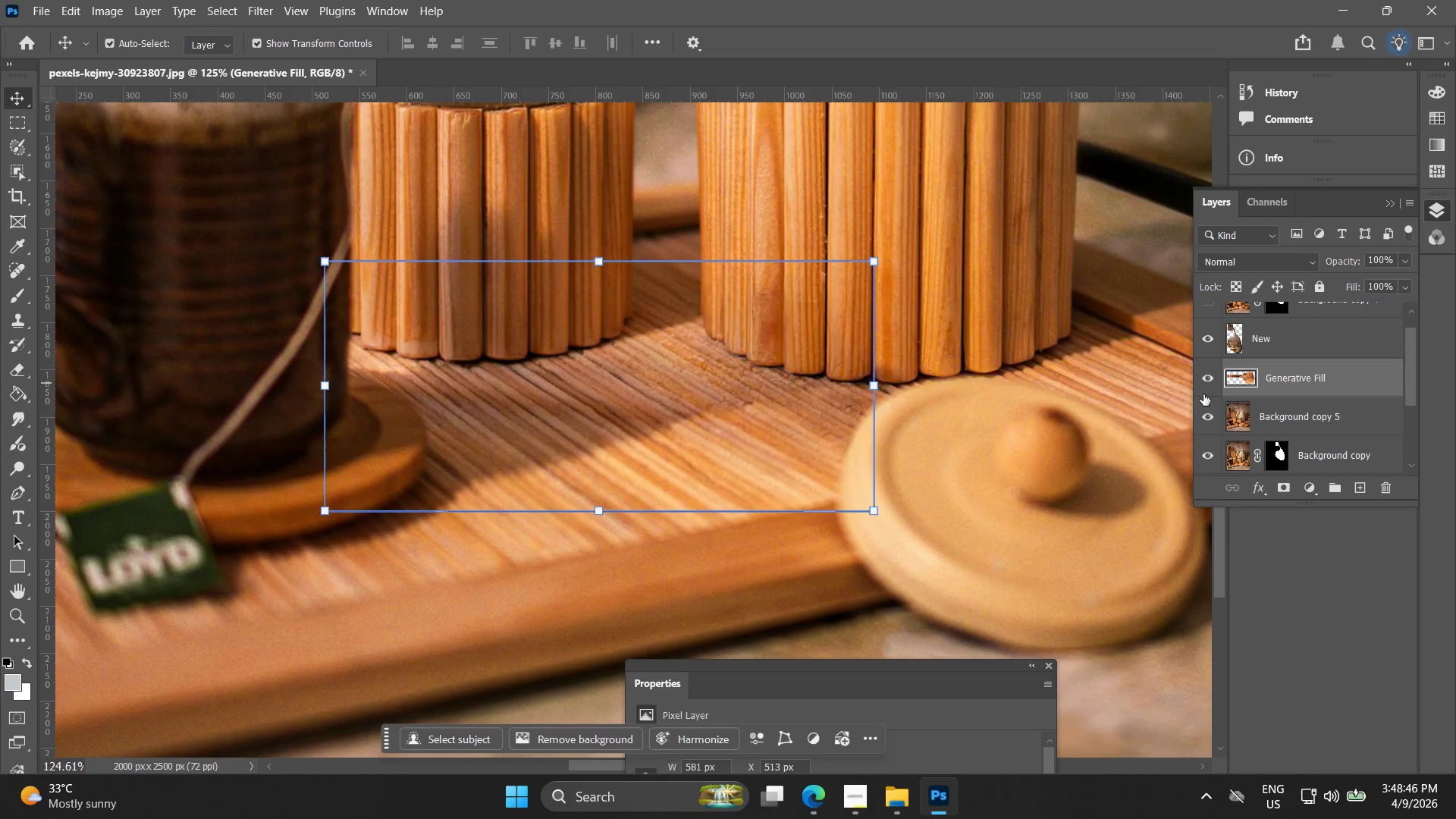 
key(Alt+AltLeft)
 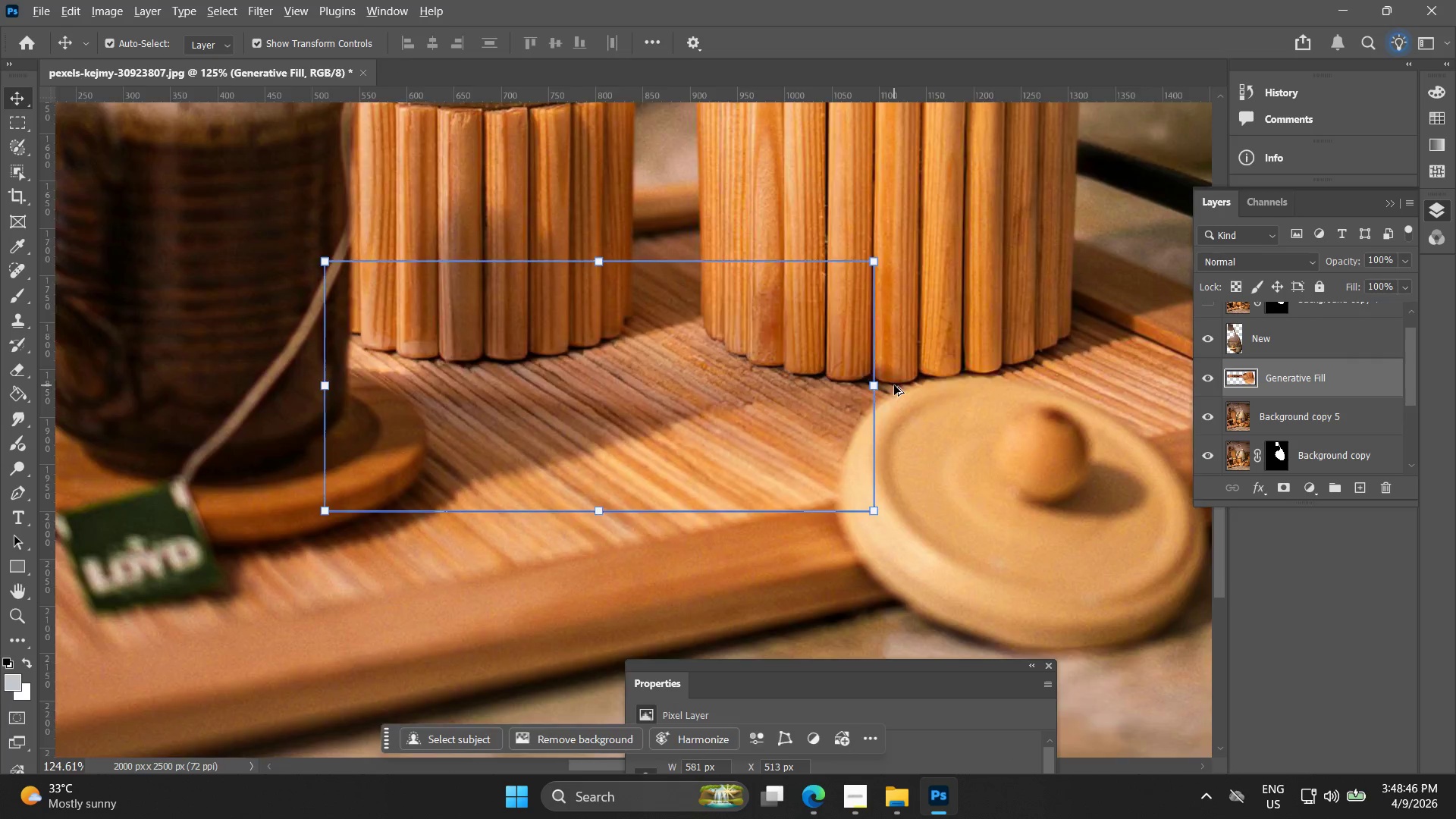 
hold_key(key=Space, duration=0.48)
 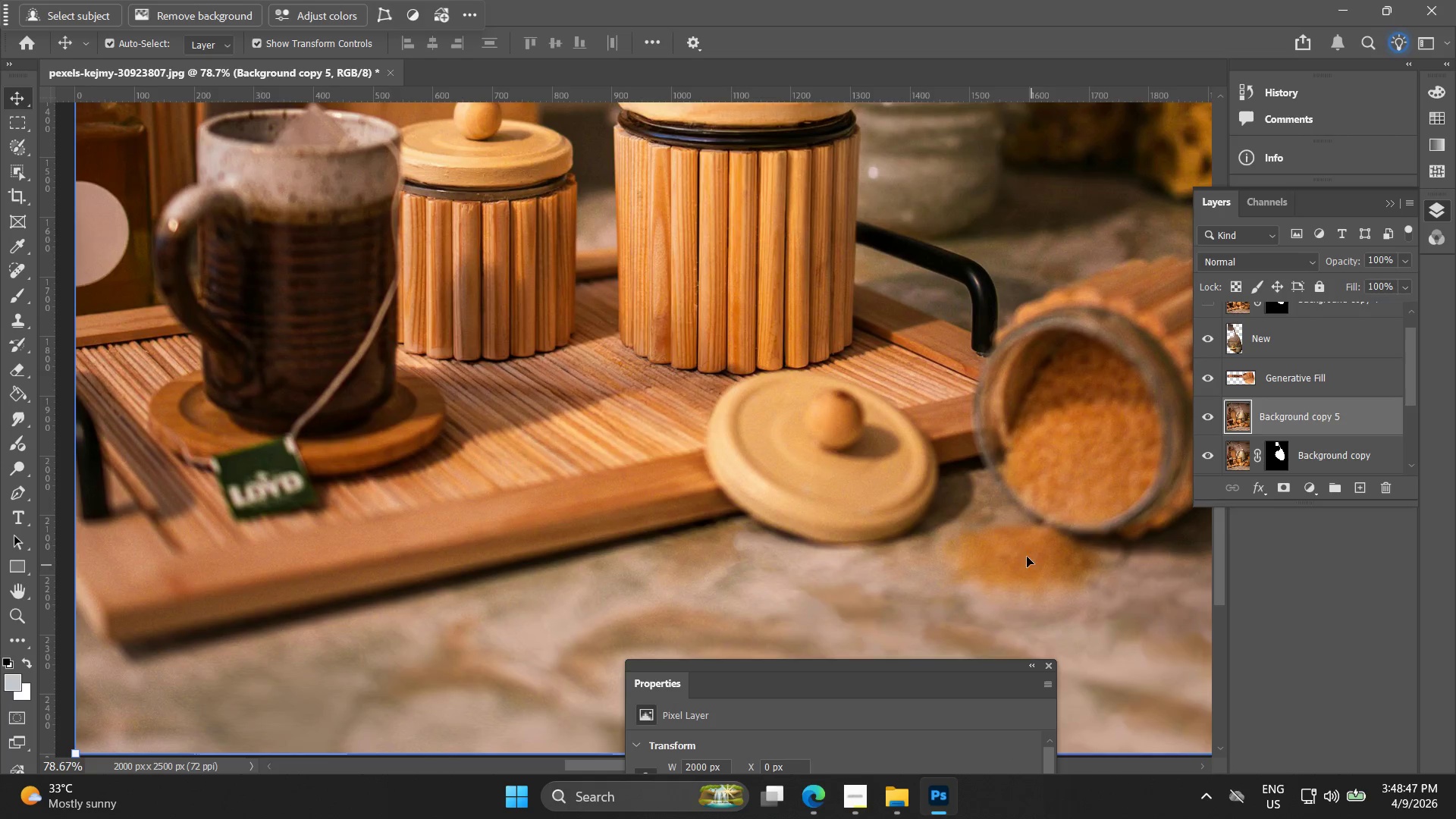 
left_click_drag(start_coordinate=[864, 427], to_coordinate=[714, 416])
 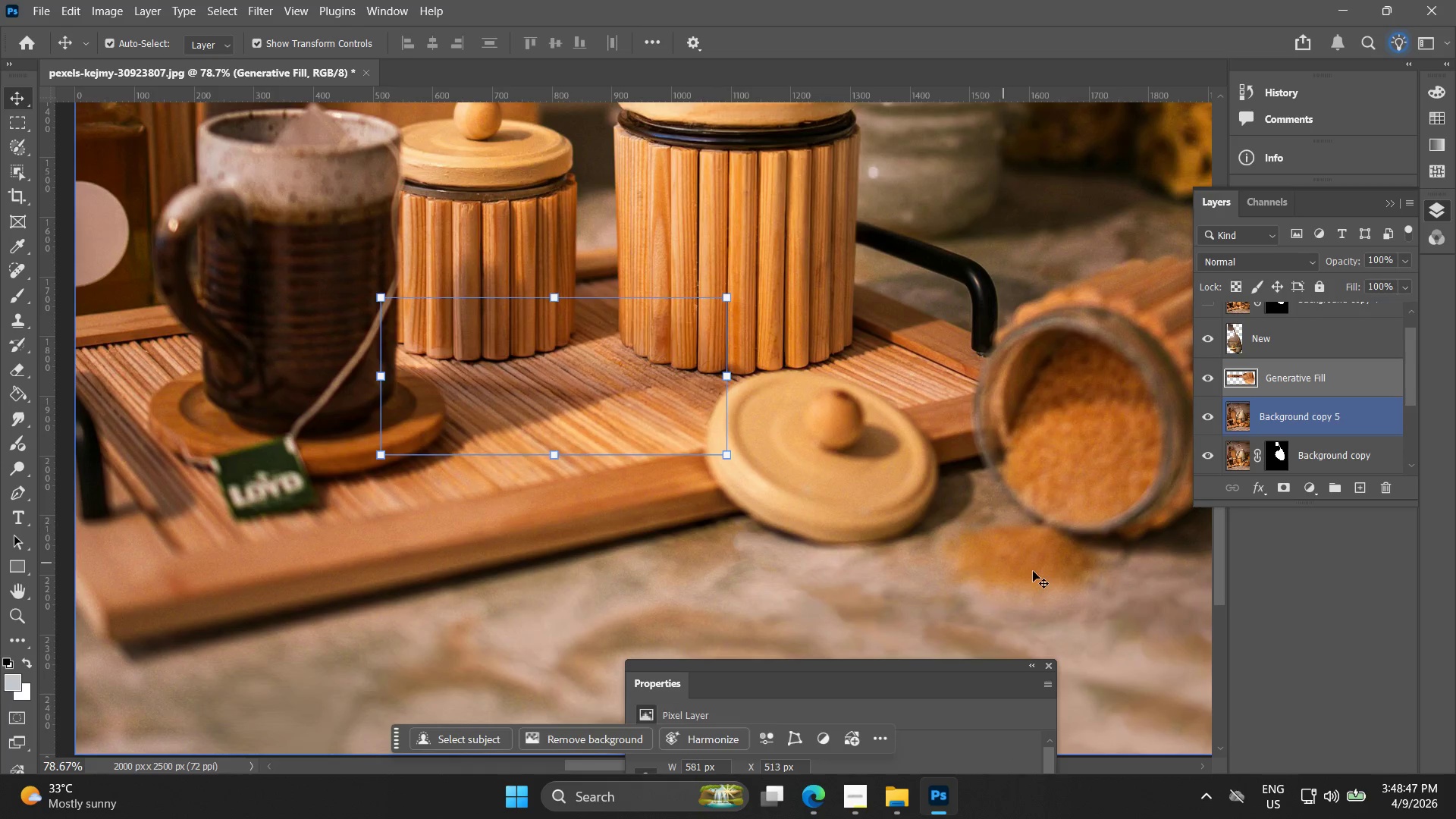 
scroll: coordinate [886, 389], scroll_direction: down, amount: 5.0
 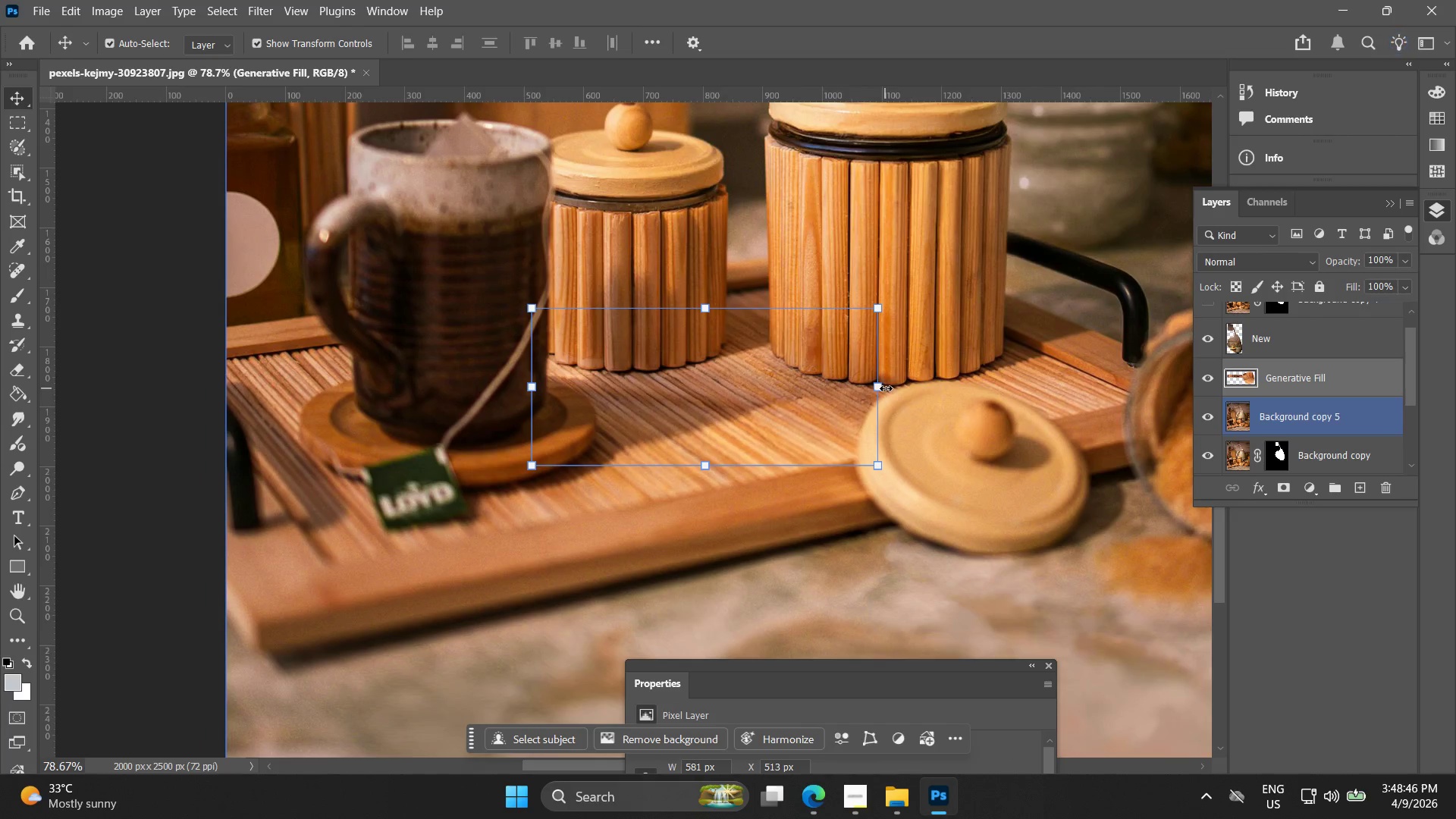 
left_click([1034, 571])
 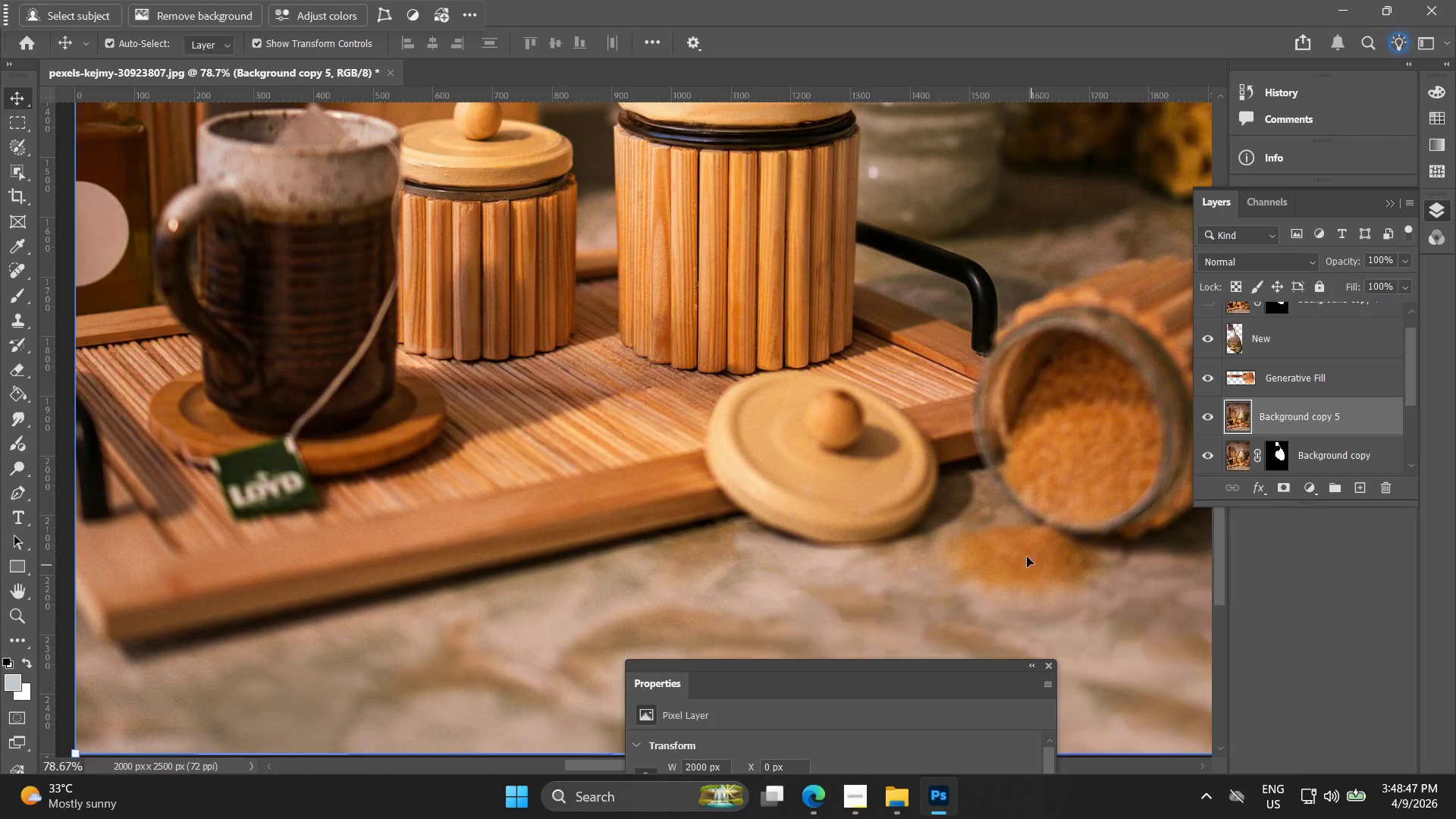 
hold_key(key=AltLeft, duration=0.53)
 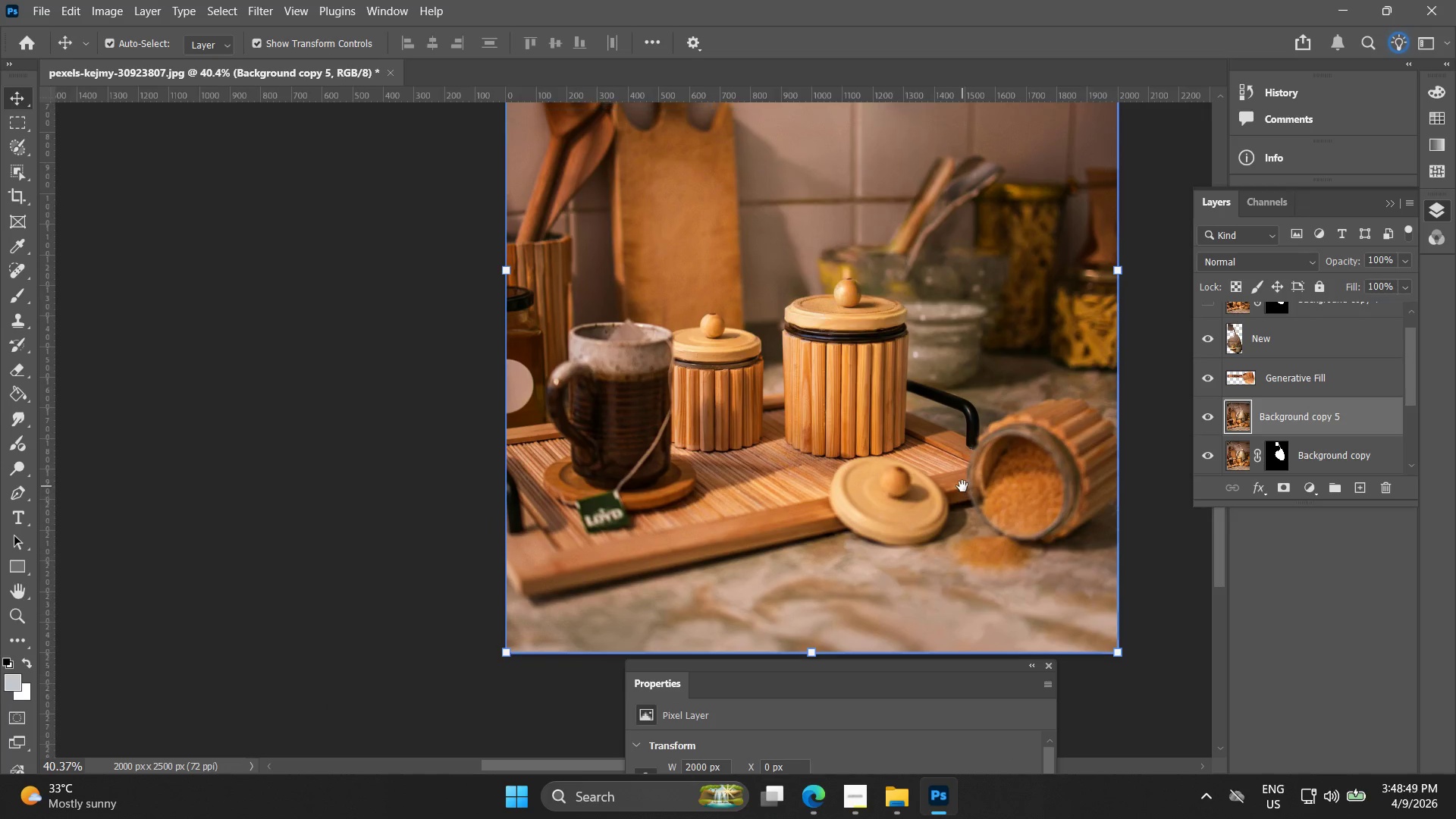 
hold_key(key=AltLeft, duration=1.75)
 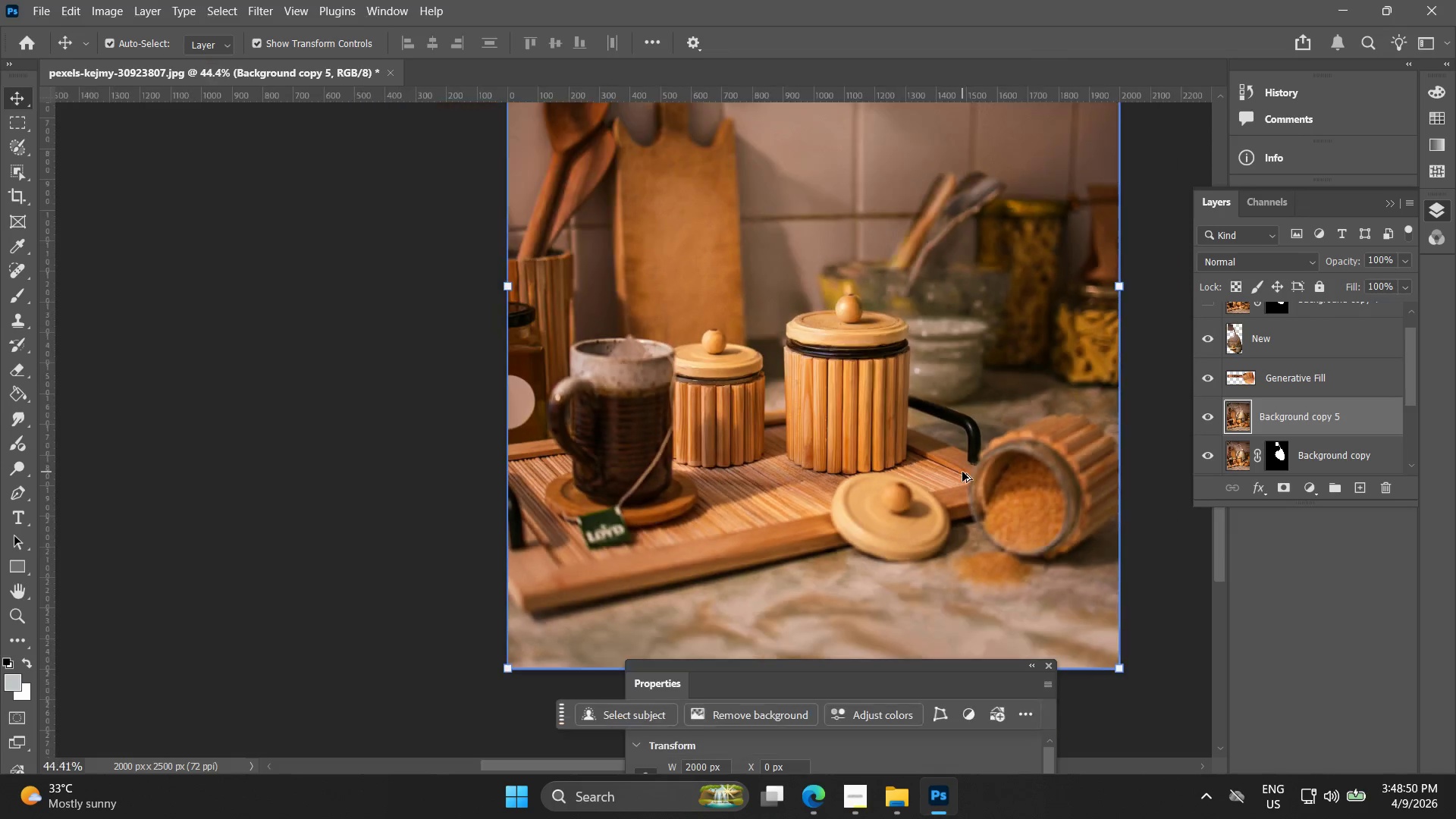 
hold_key(key=Space, duration=1.27)
 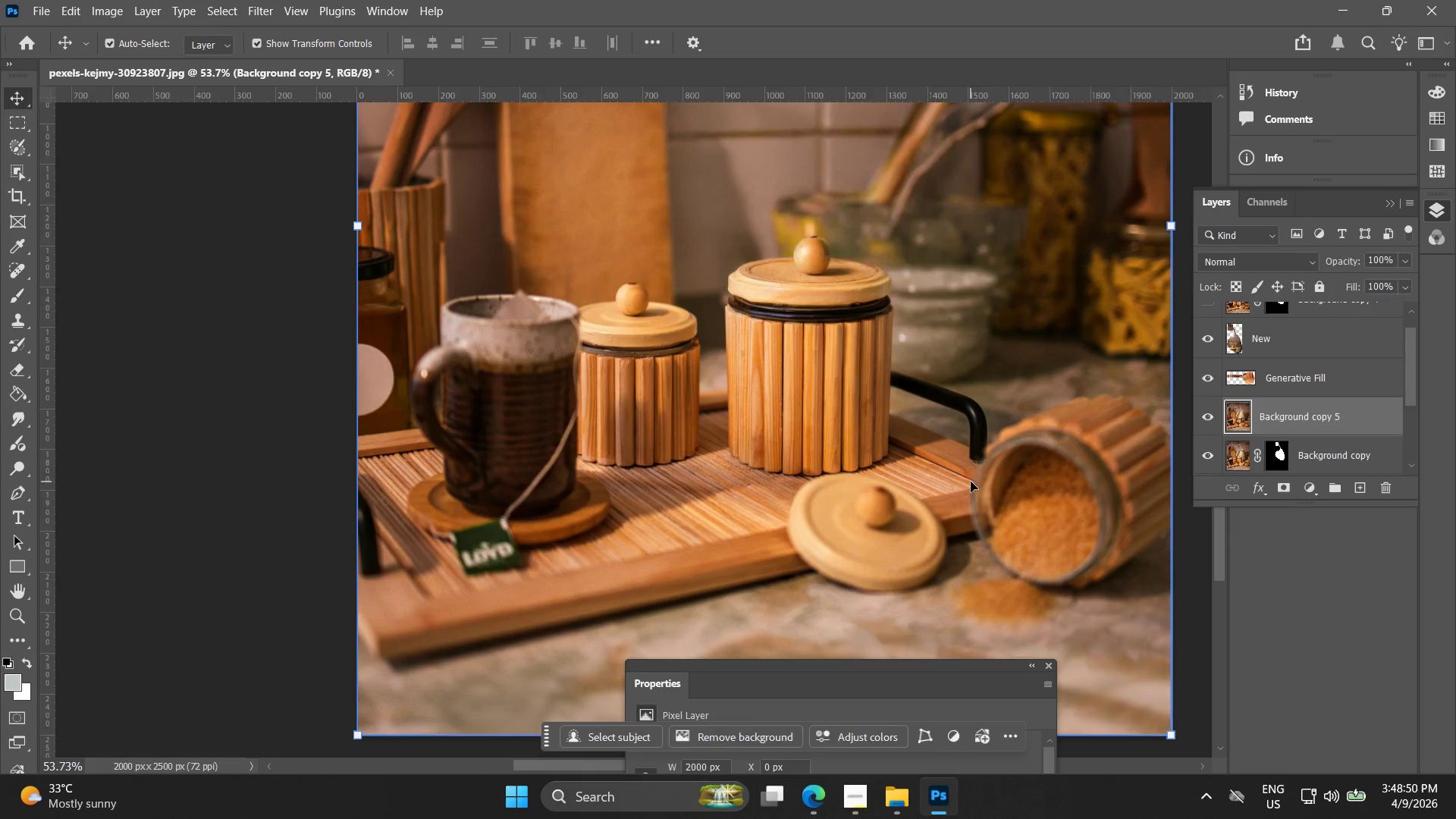 
left_click_drag(start_coordinate=[968, 453], to_coordinate=[966, 505])
 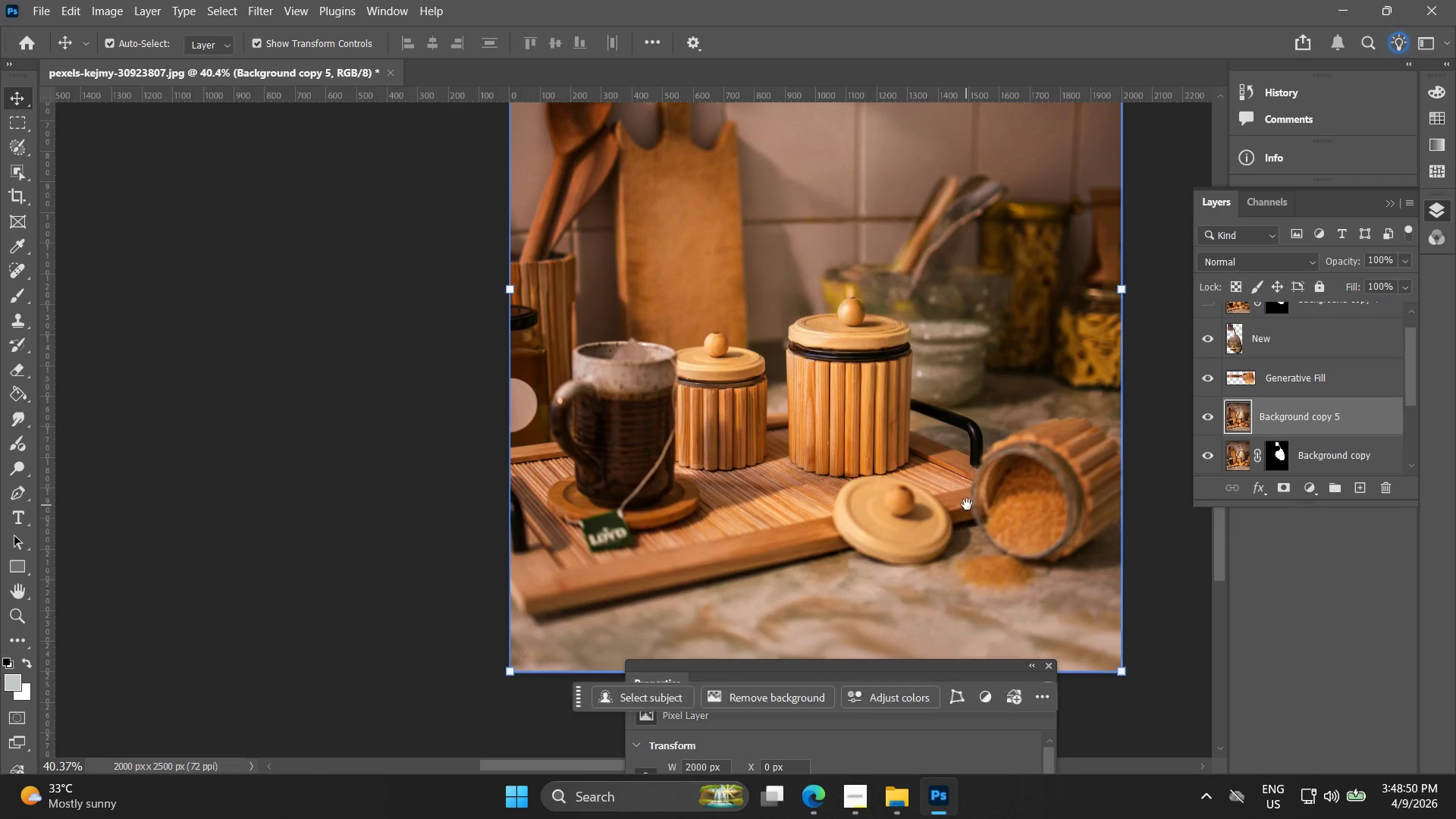 
scroll: coordinate [971, 474], scroll_direction: down, amount: 7.0
 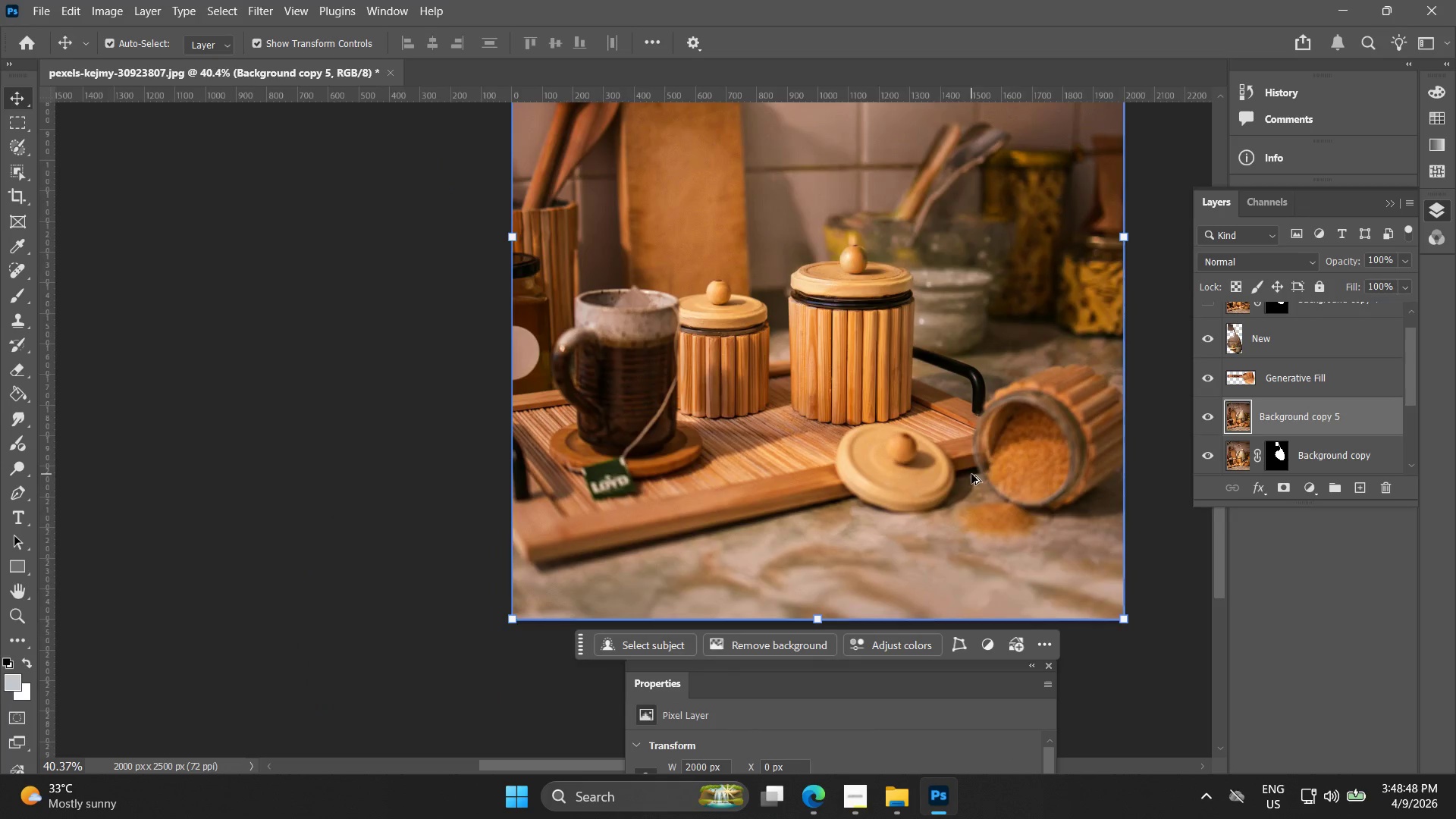 
hold_key(key=Space, duration=1.51)
 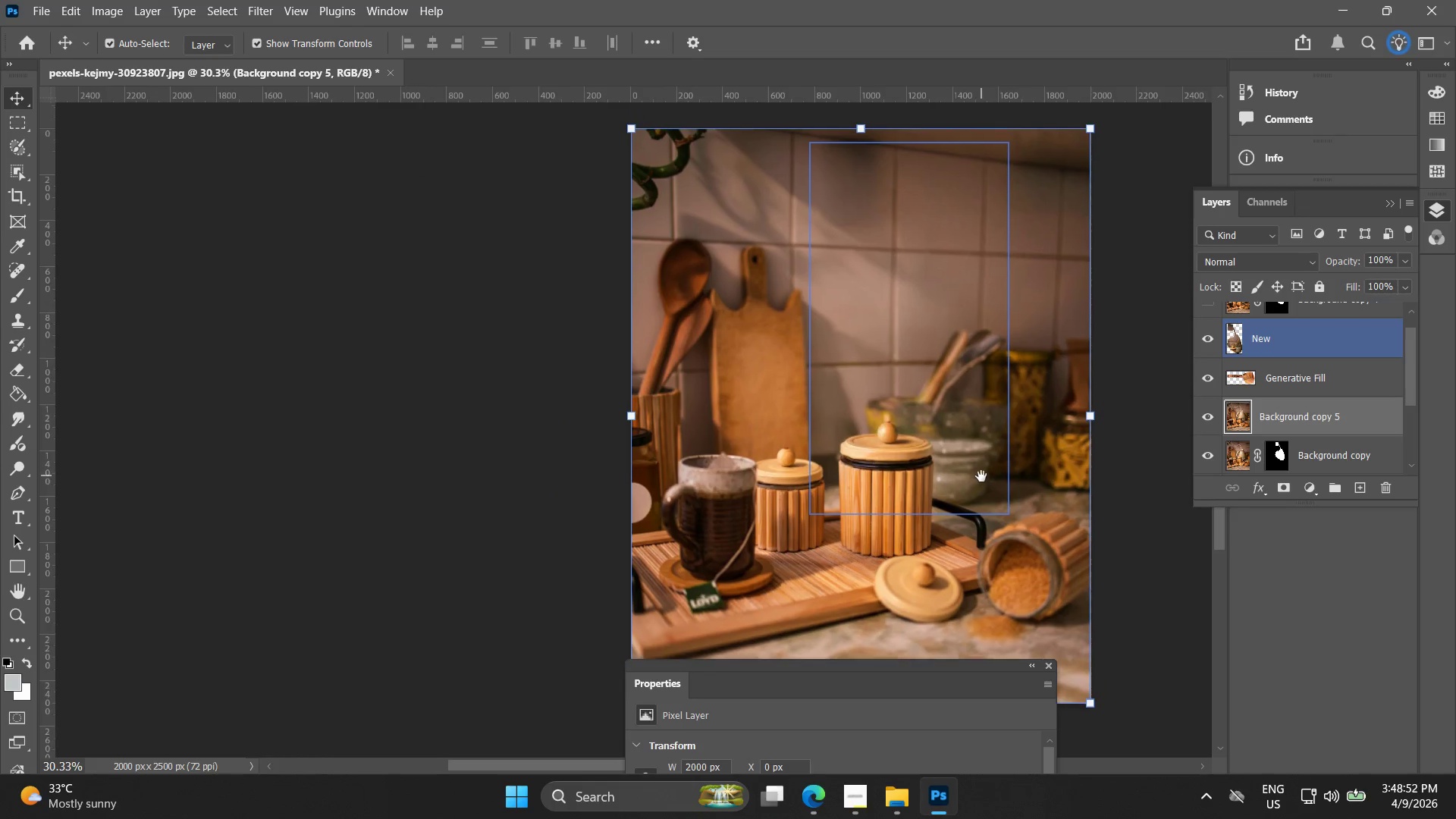 
key(Alt+AltLeft)
 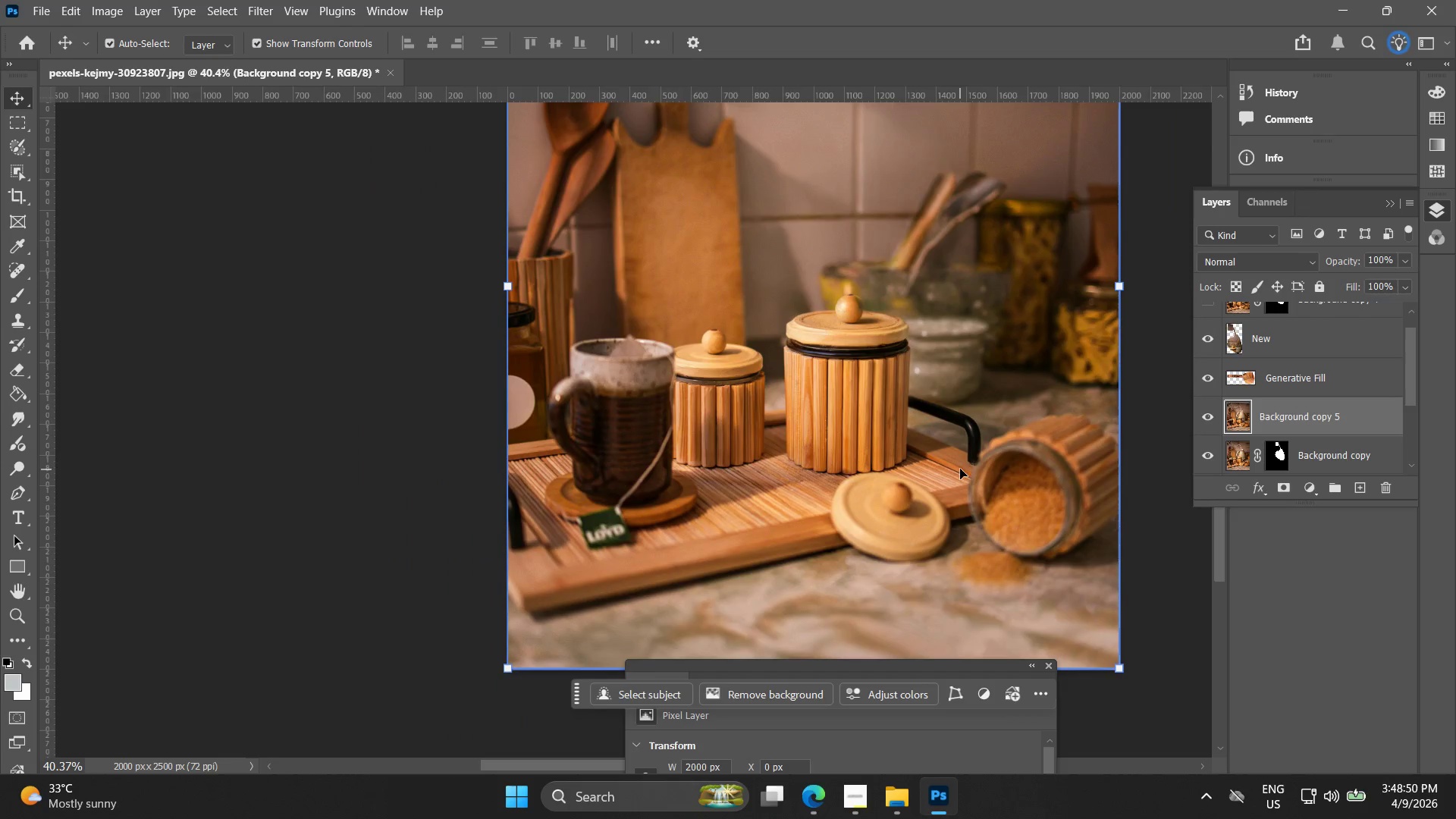 
key(Alt+AltLeft)
 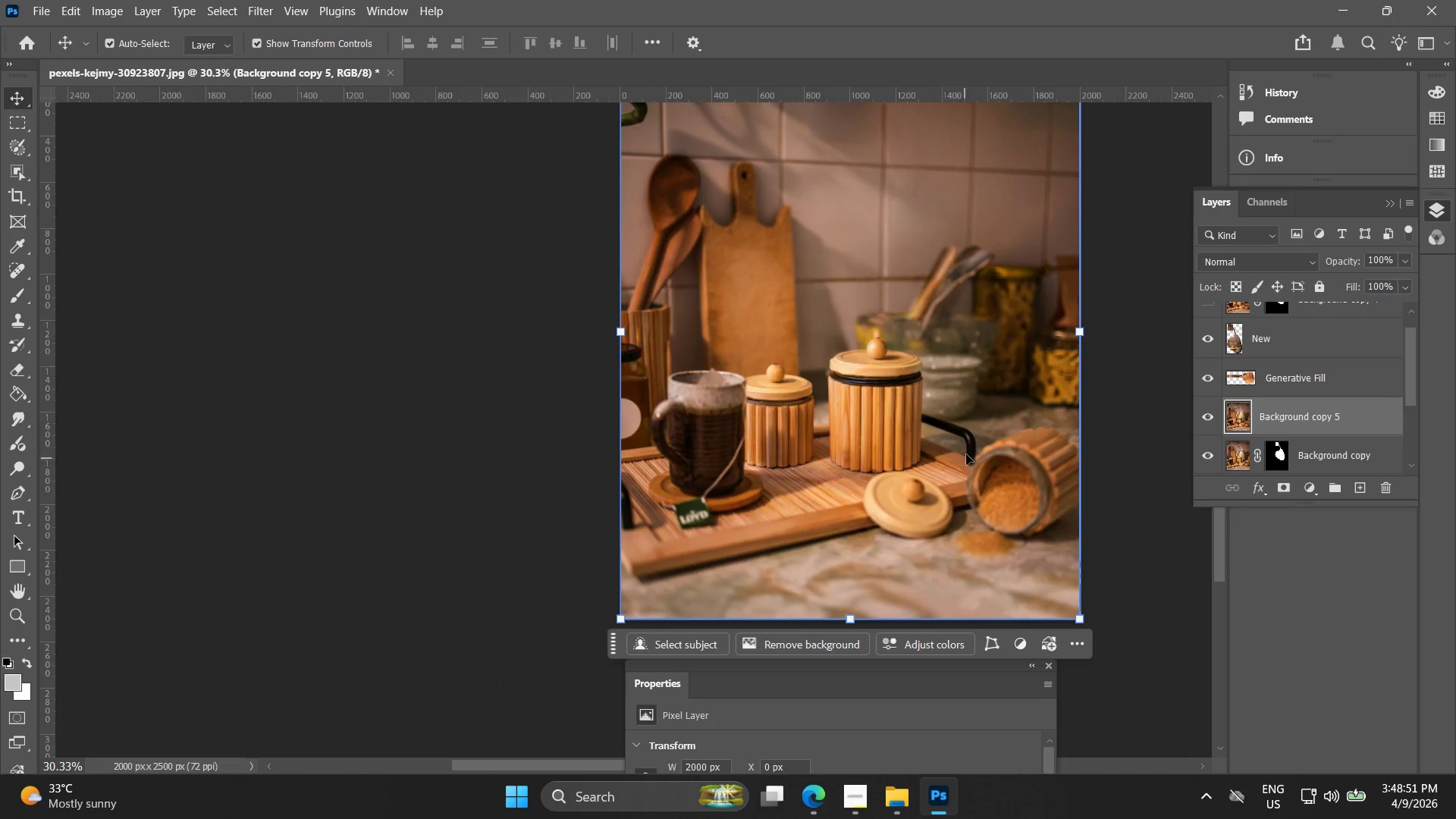 
hold_key(key=Space, duration=0.77)
 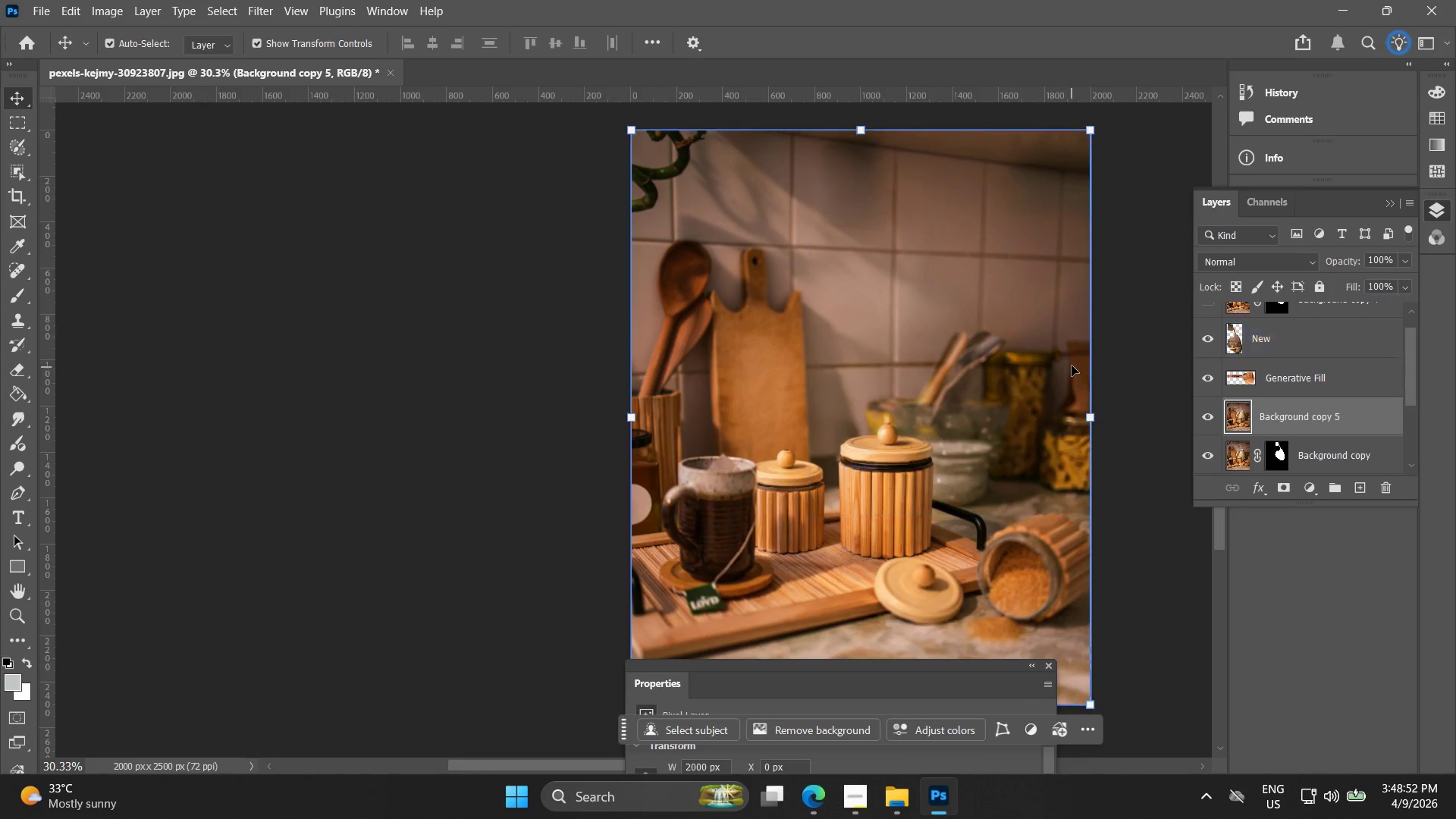 
scroll: coordinate [959, 469], scroll_direction: down, amount: 3.0
 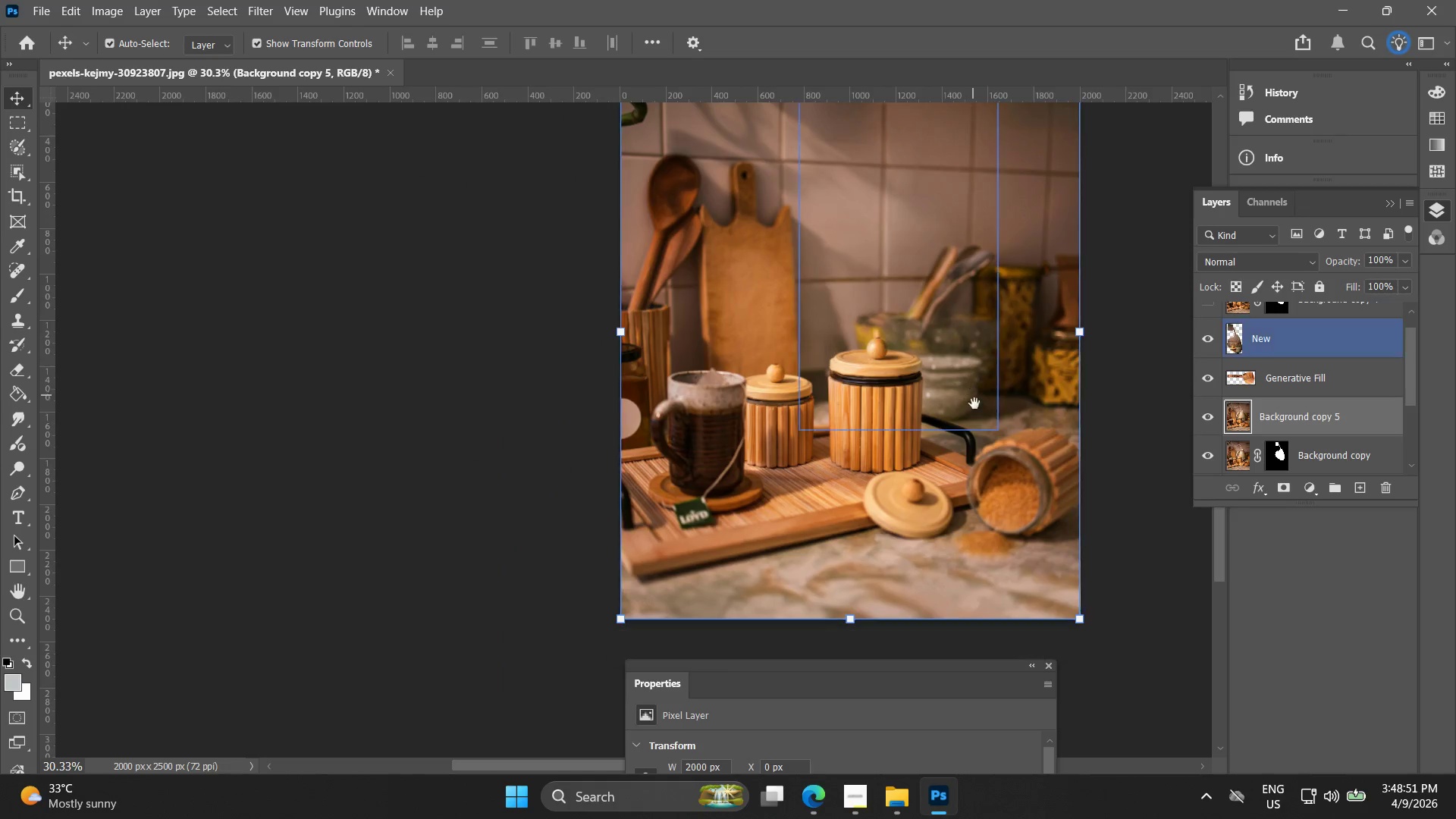 
left_click_drag(start_coordinate=[971, 391], to_coordinate=[981, 476])
 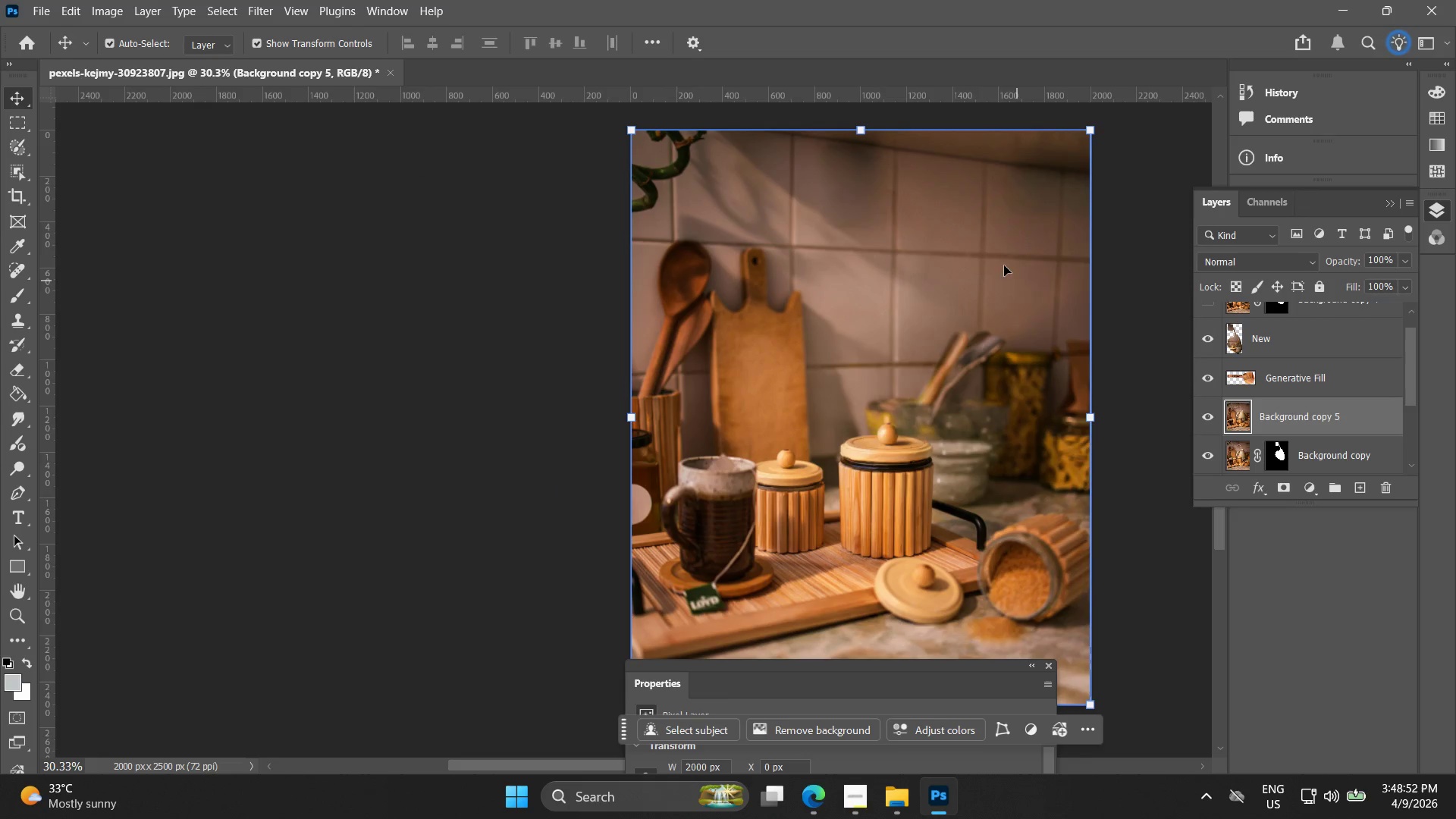 
hold_key(key=AltLeft, duration=0.73)
 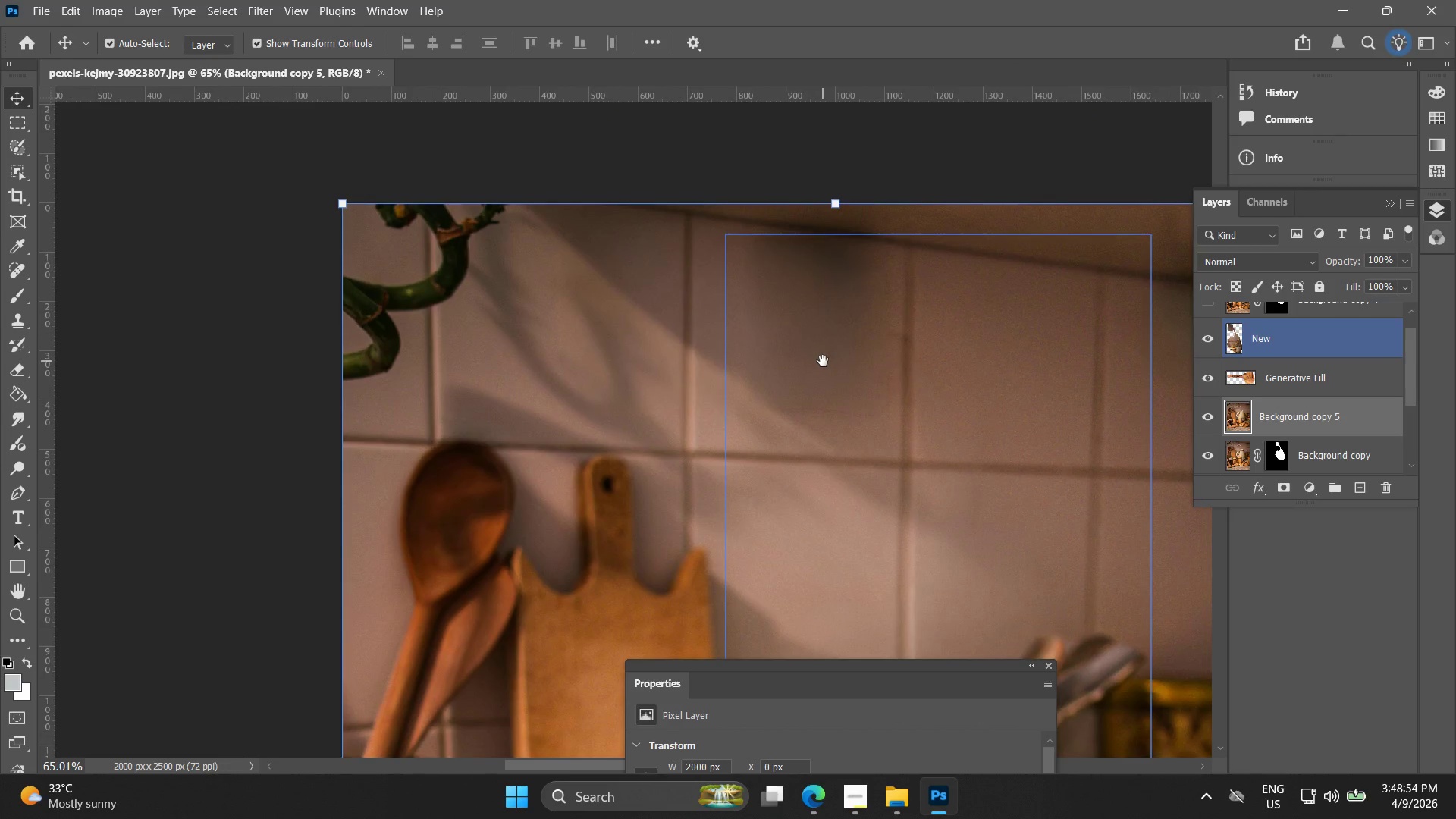 
hold_key(key=Space, duration=0.48)
 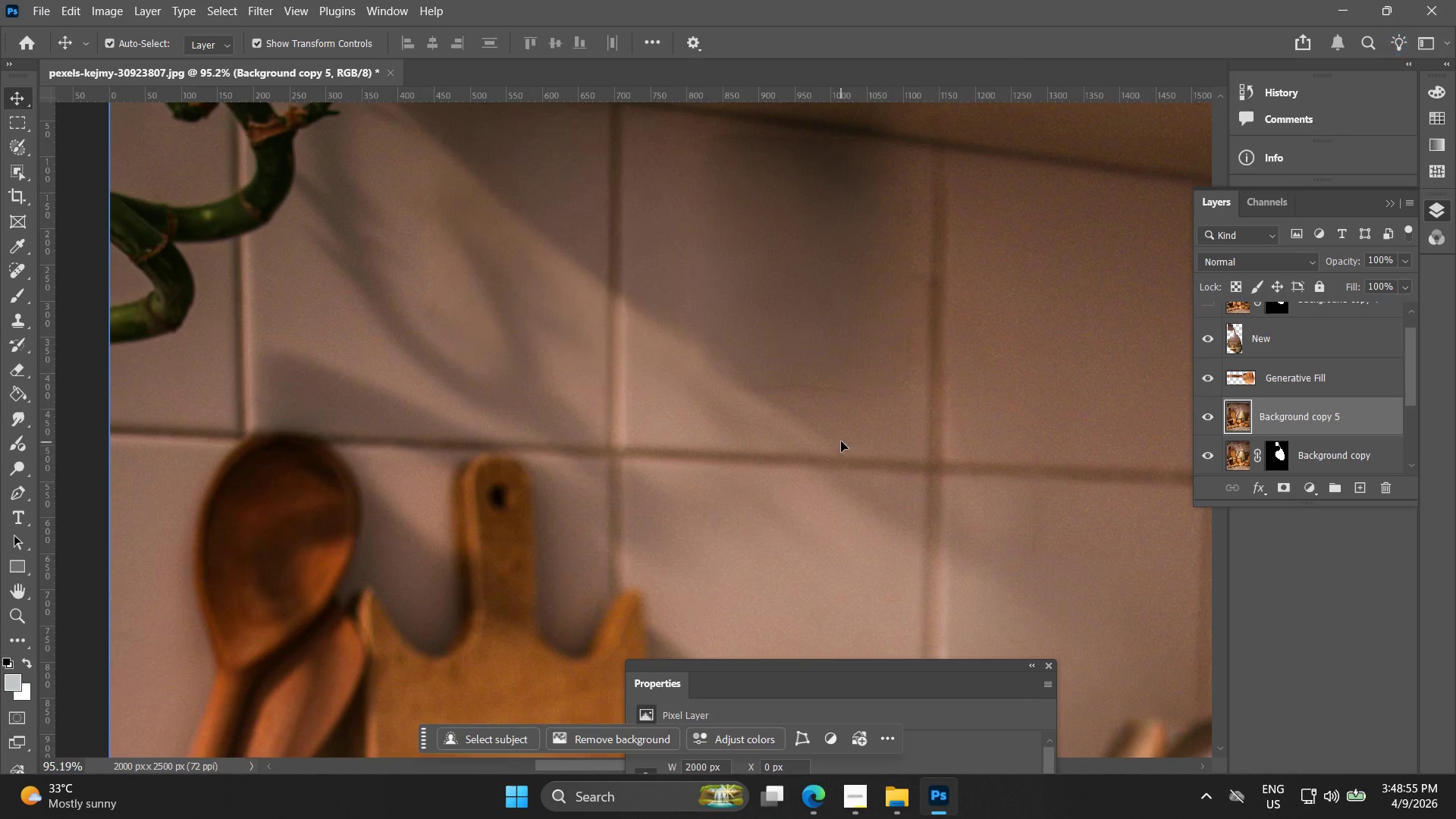 
scroll: coordinate [859, 209], scroll_direction: up, amount: 8.0
 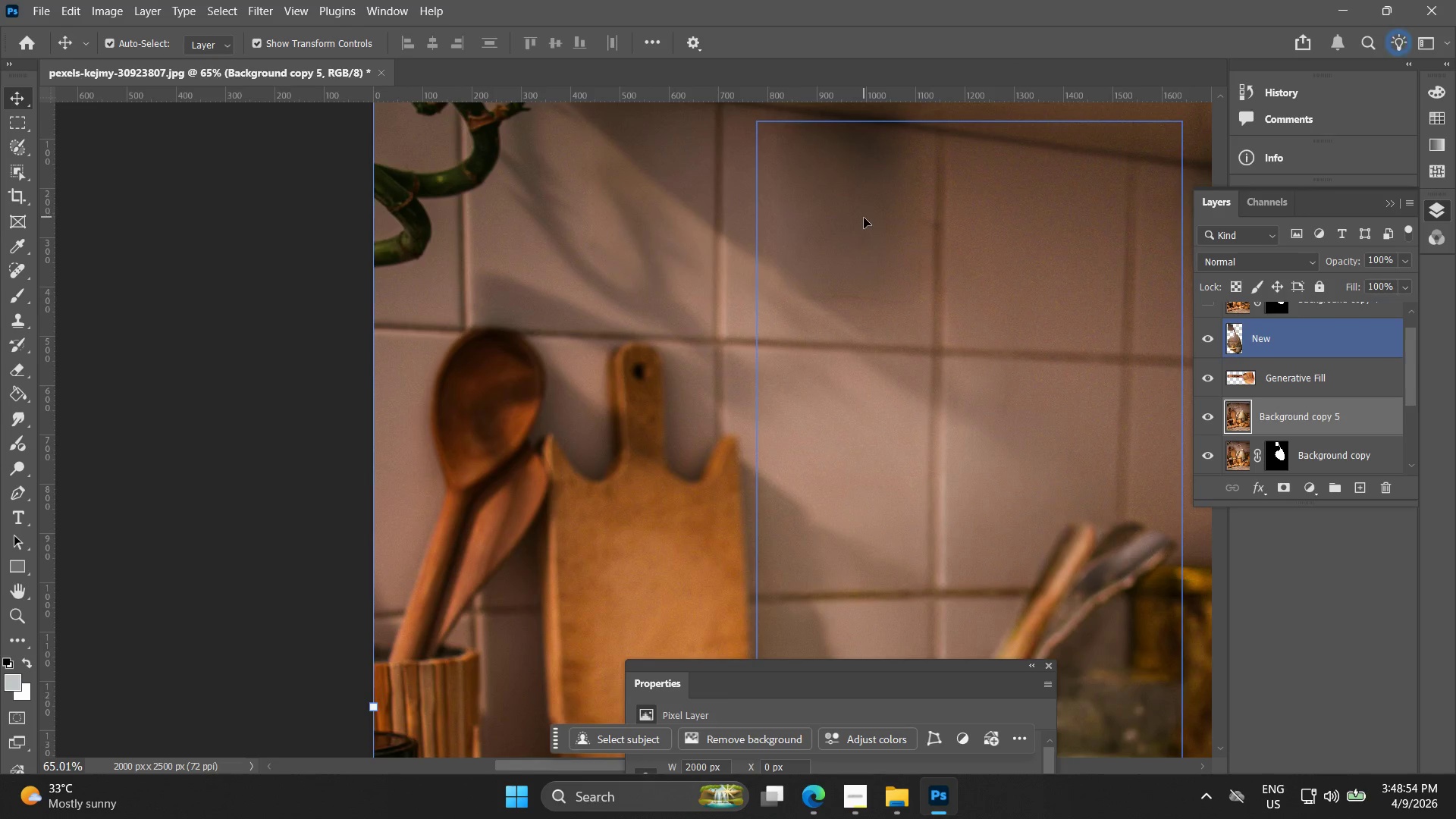 
left_click_drag(start_coordinate=[854, 248], to_coordinate=[823, 361])
 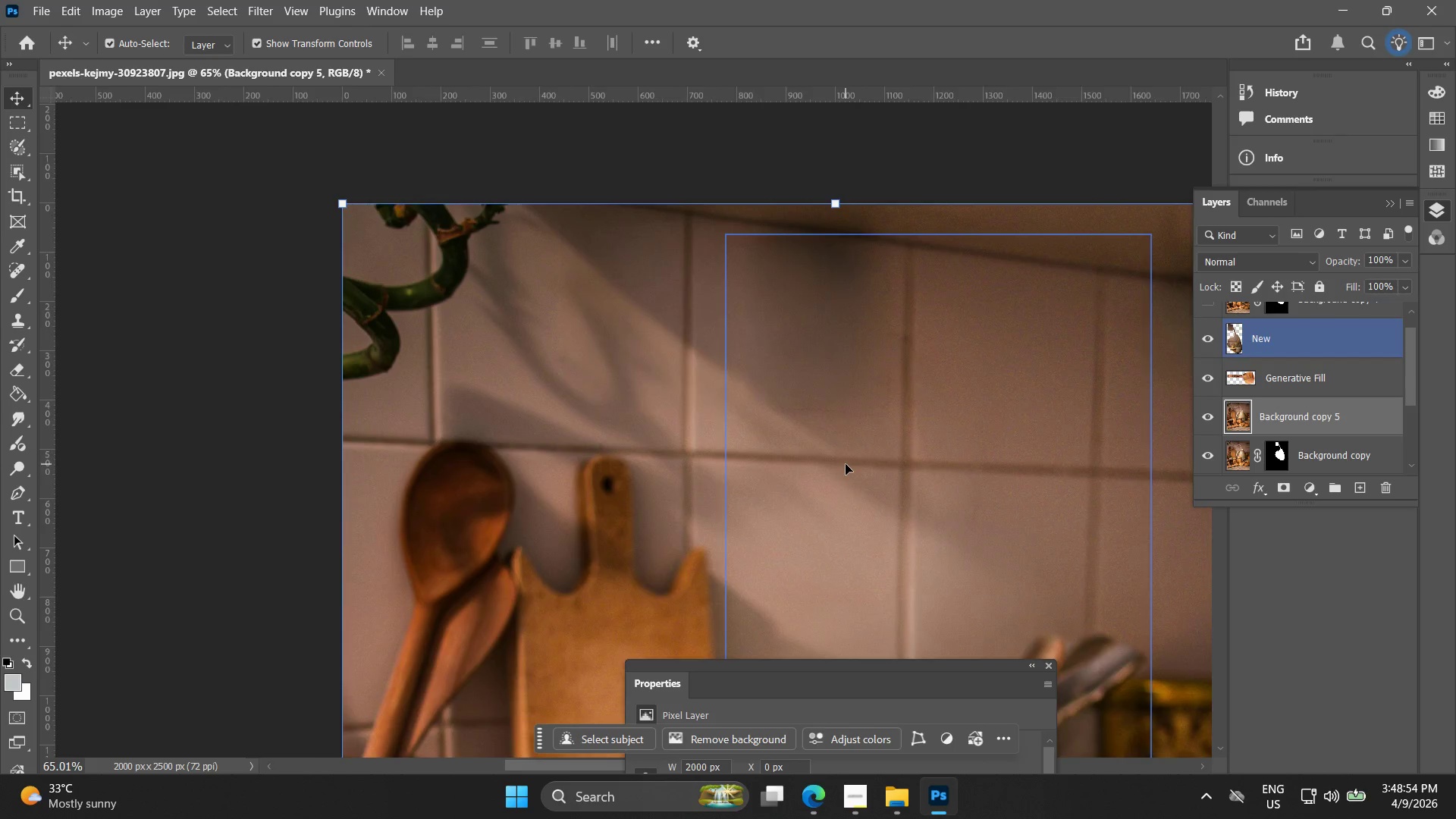 
key(Alt+AltLeft)
 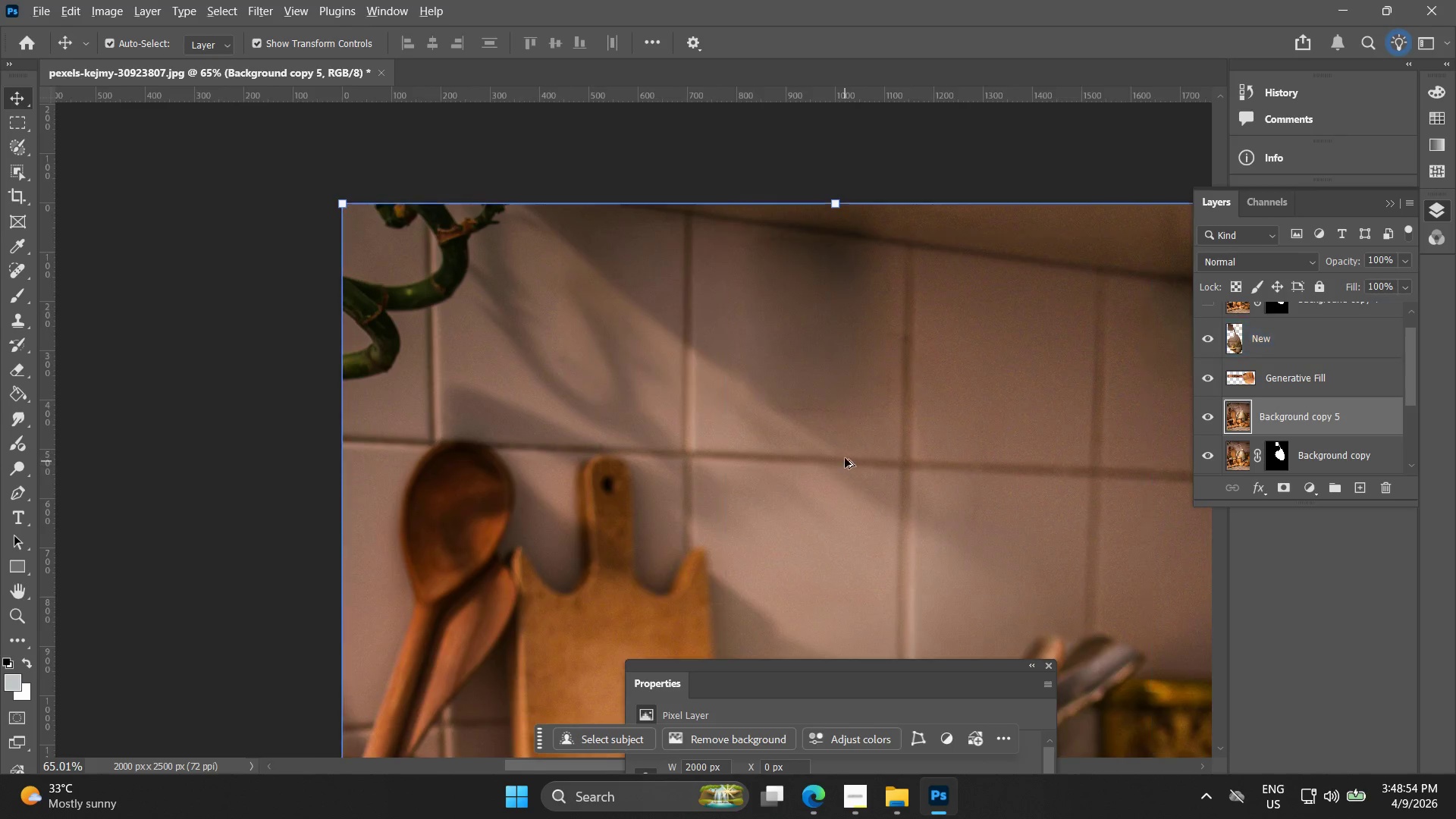 
scroll: coordinate [845, 458], scroll_direction: up, amount: 4.0
 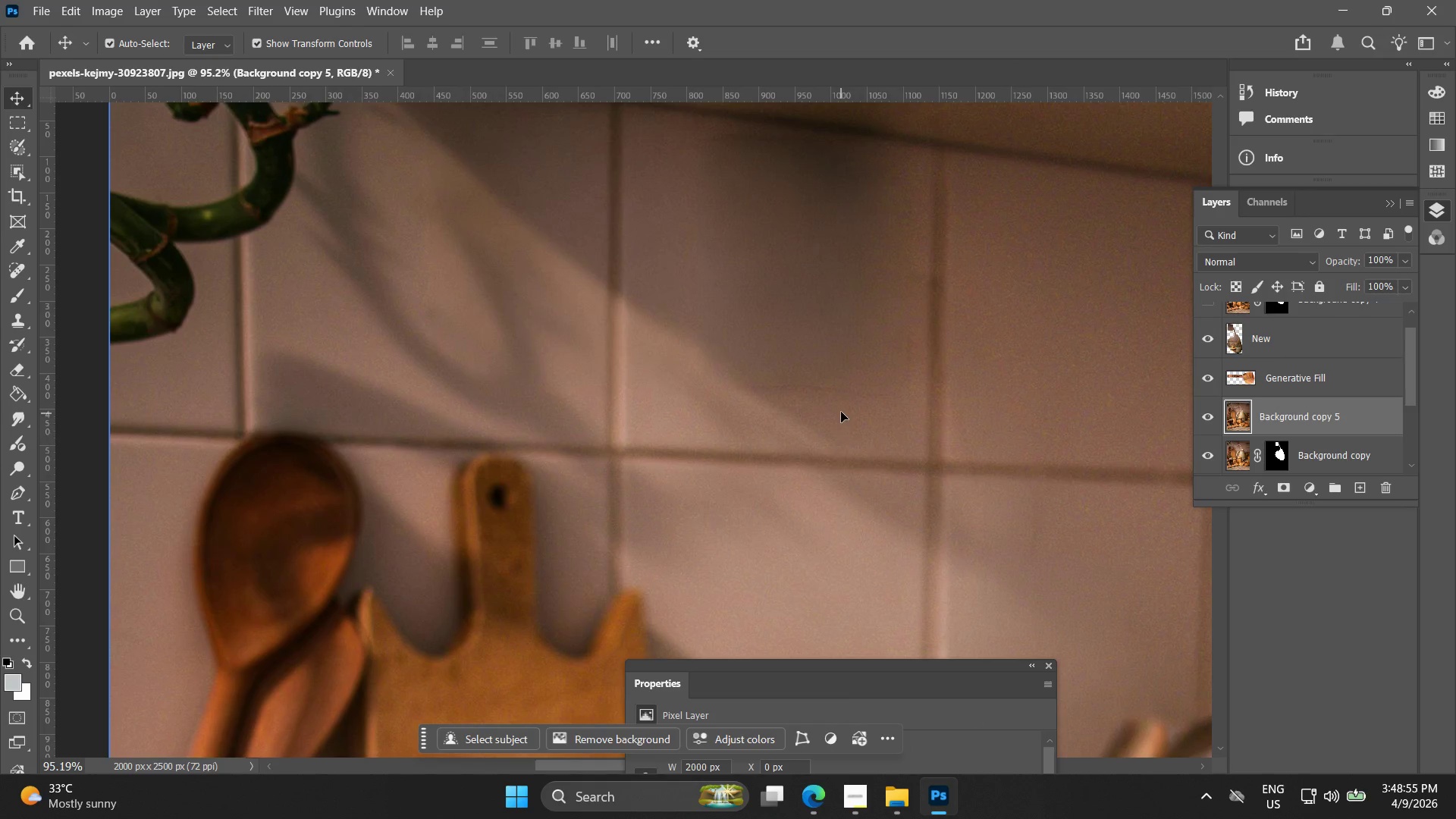 
key(Alt+AltLeft)
 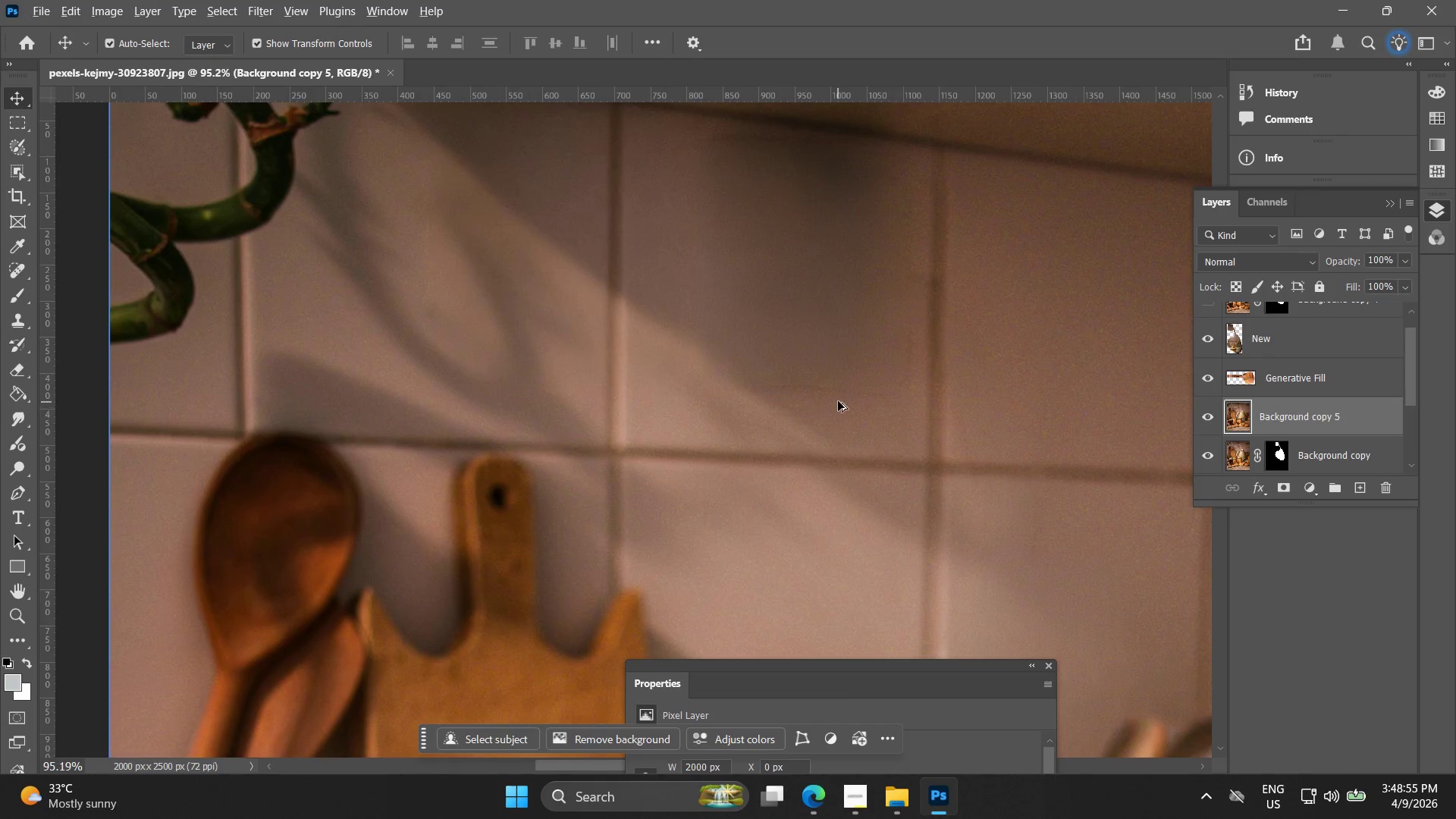 
hold_key(key=Space, duration=0.52)
 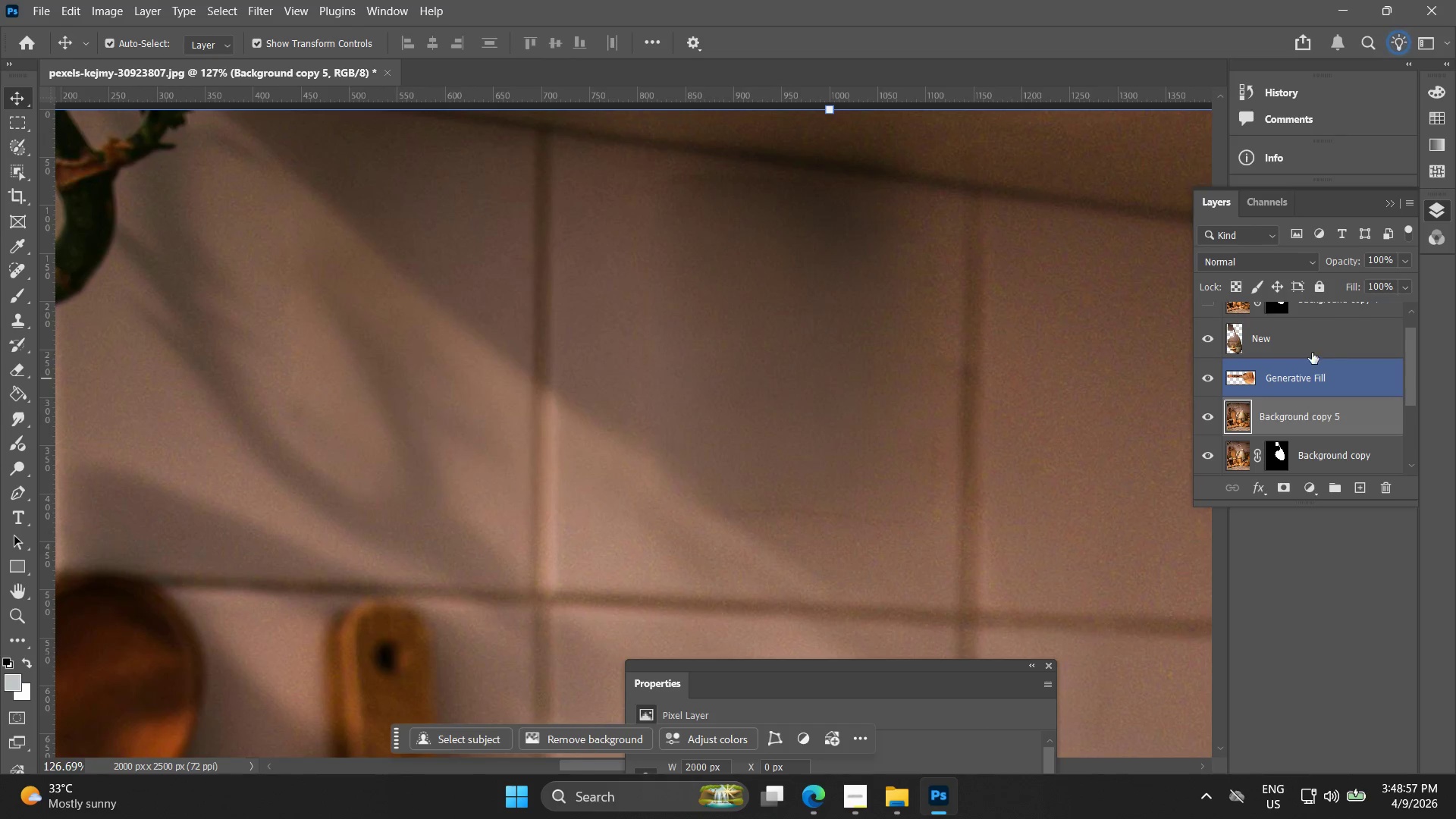 
scroll: coordinate [838, 401], scroll_direction: up, amount: 3.0
 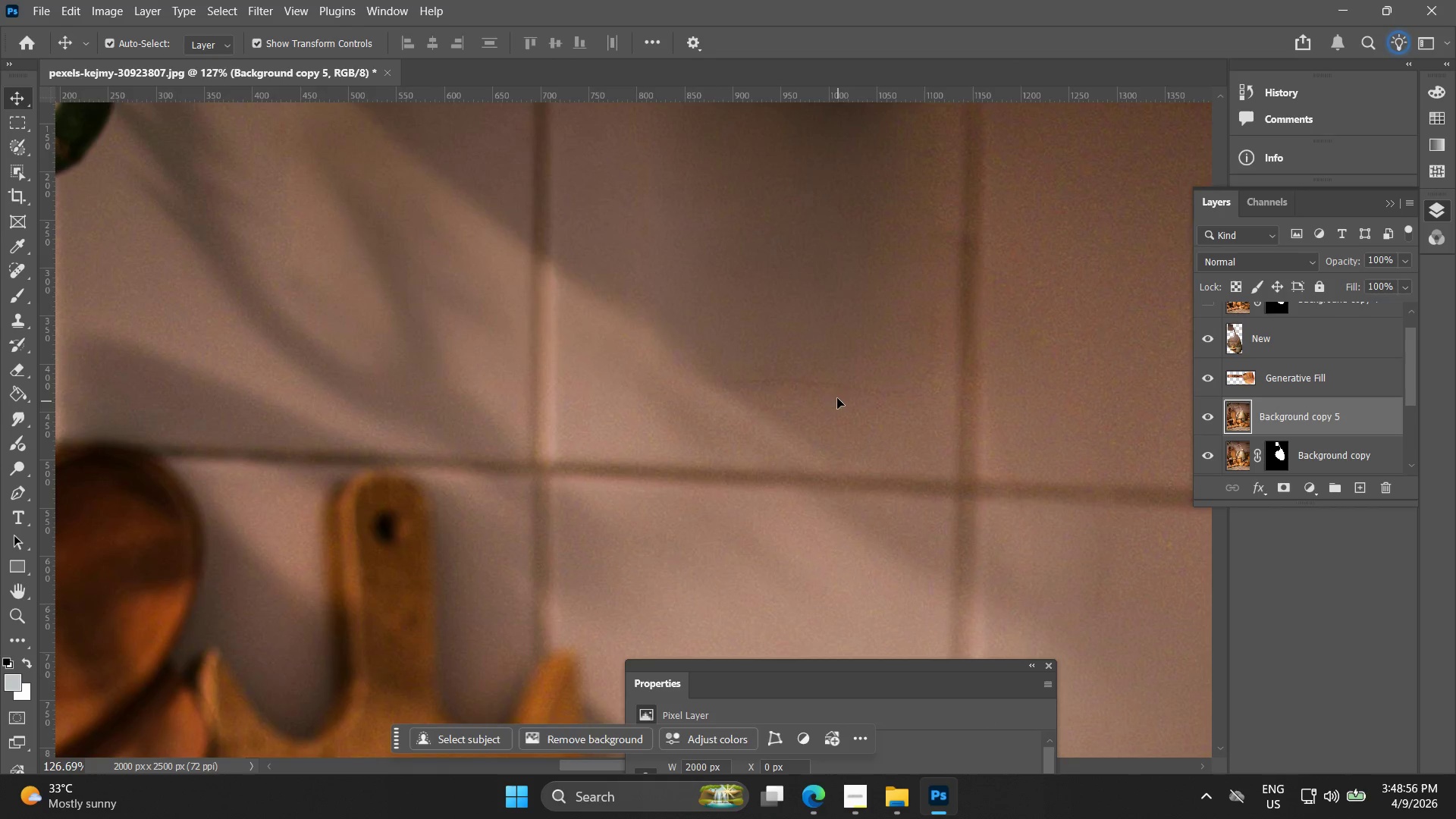 
left_click_drag(start_coordinate=[827, 377], to_coordinate=[828, 507])
 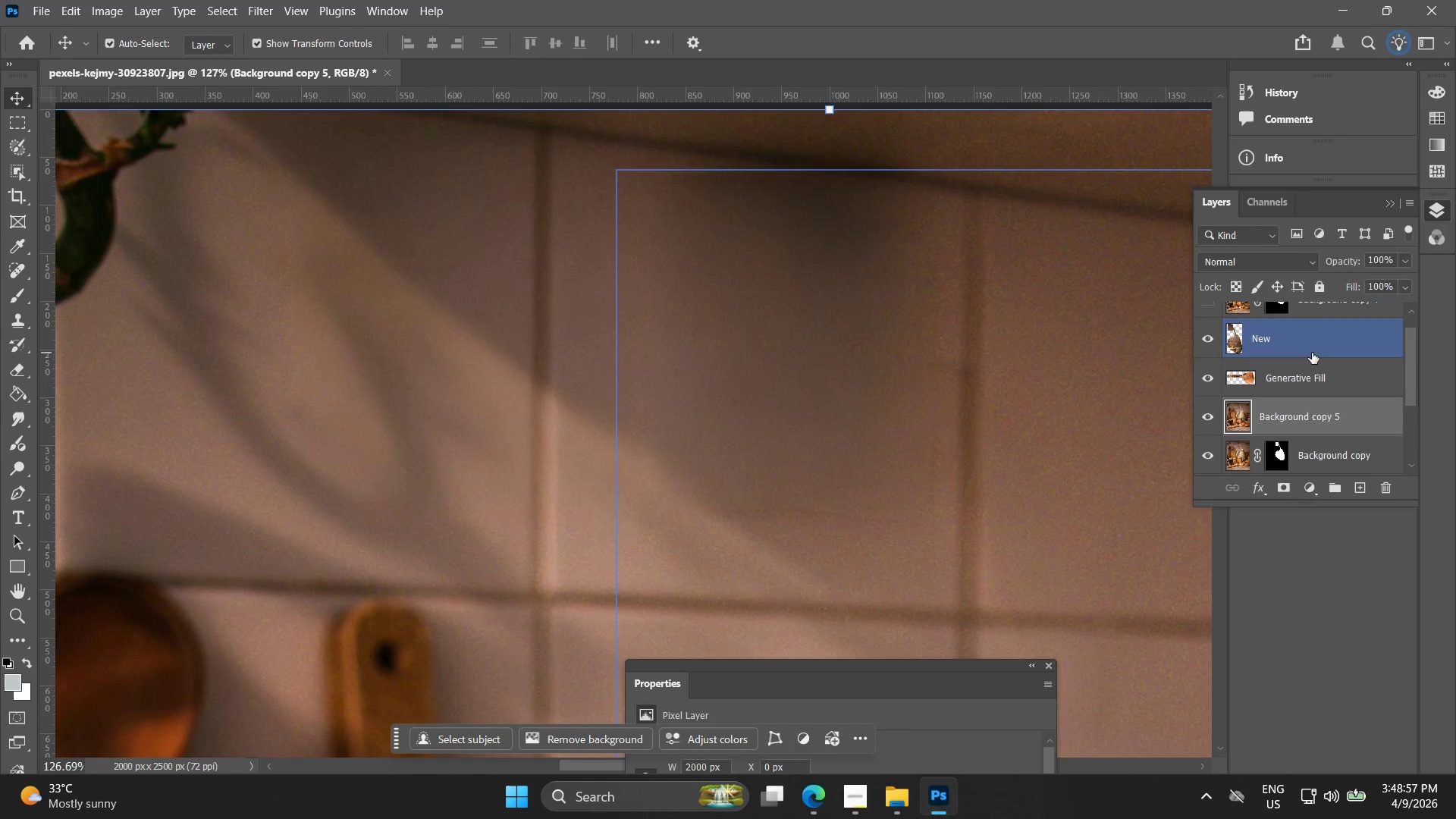 
left_click([1316, 344])
 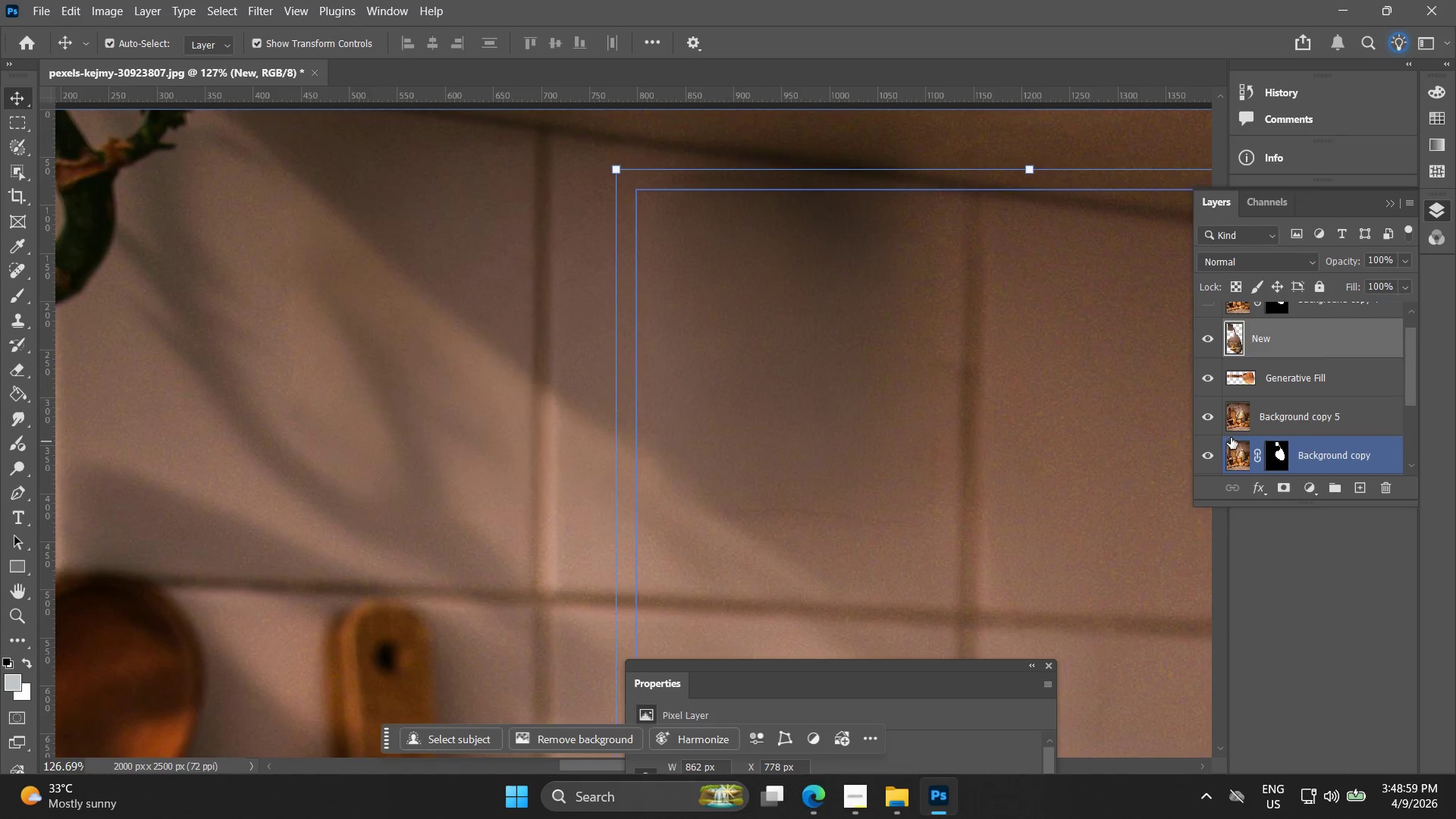 
left_click([1250, 416])
 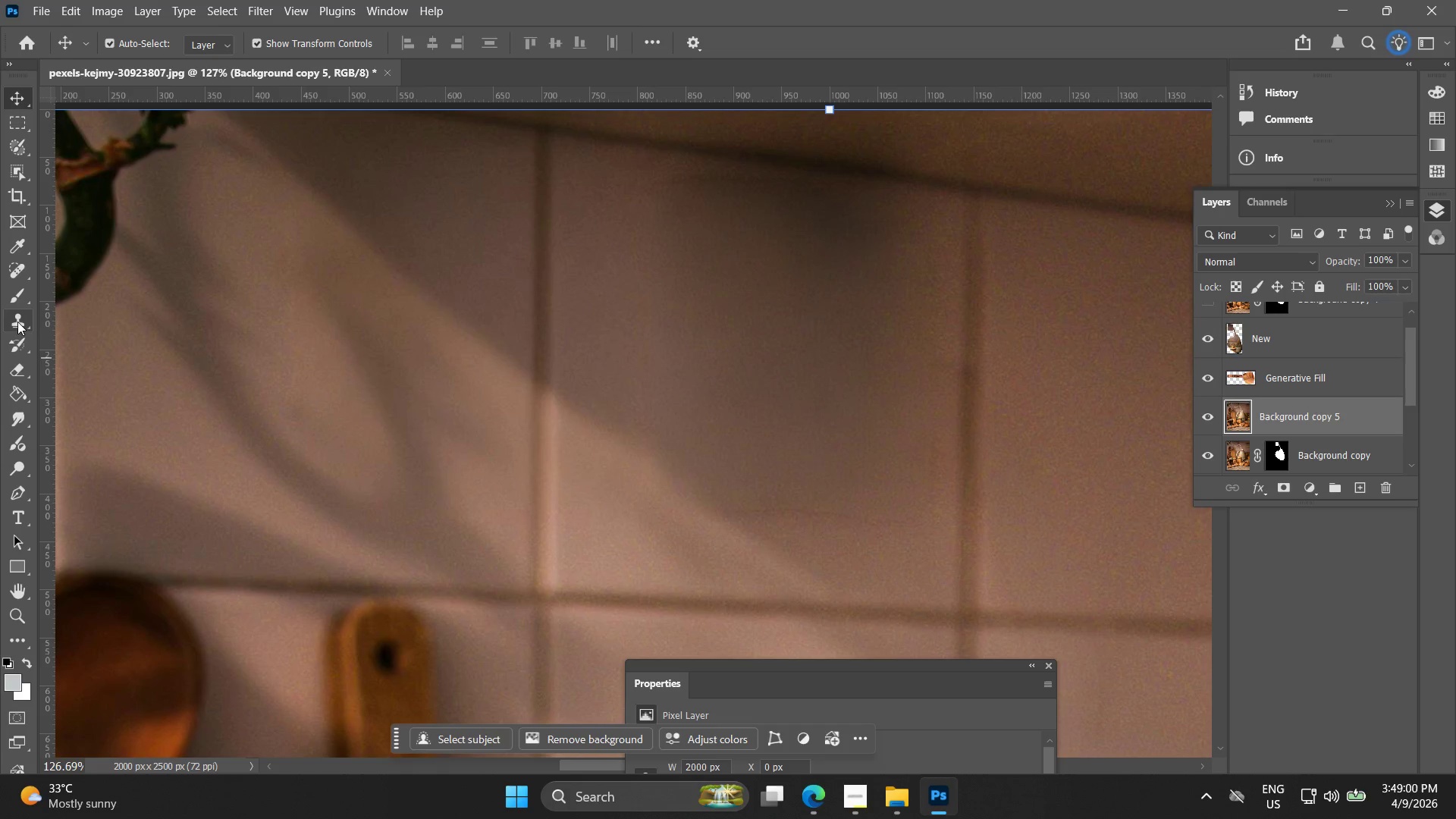 
hold_key(key=AltLeft, duration=0.44)
 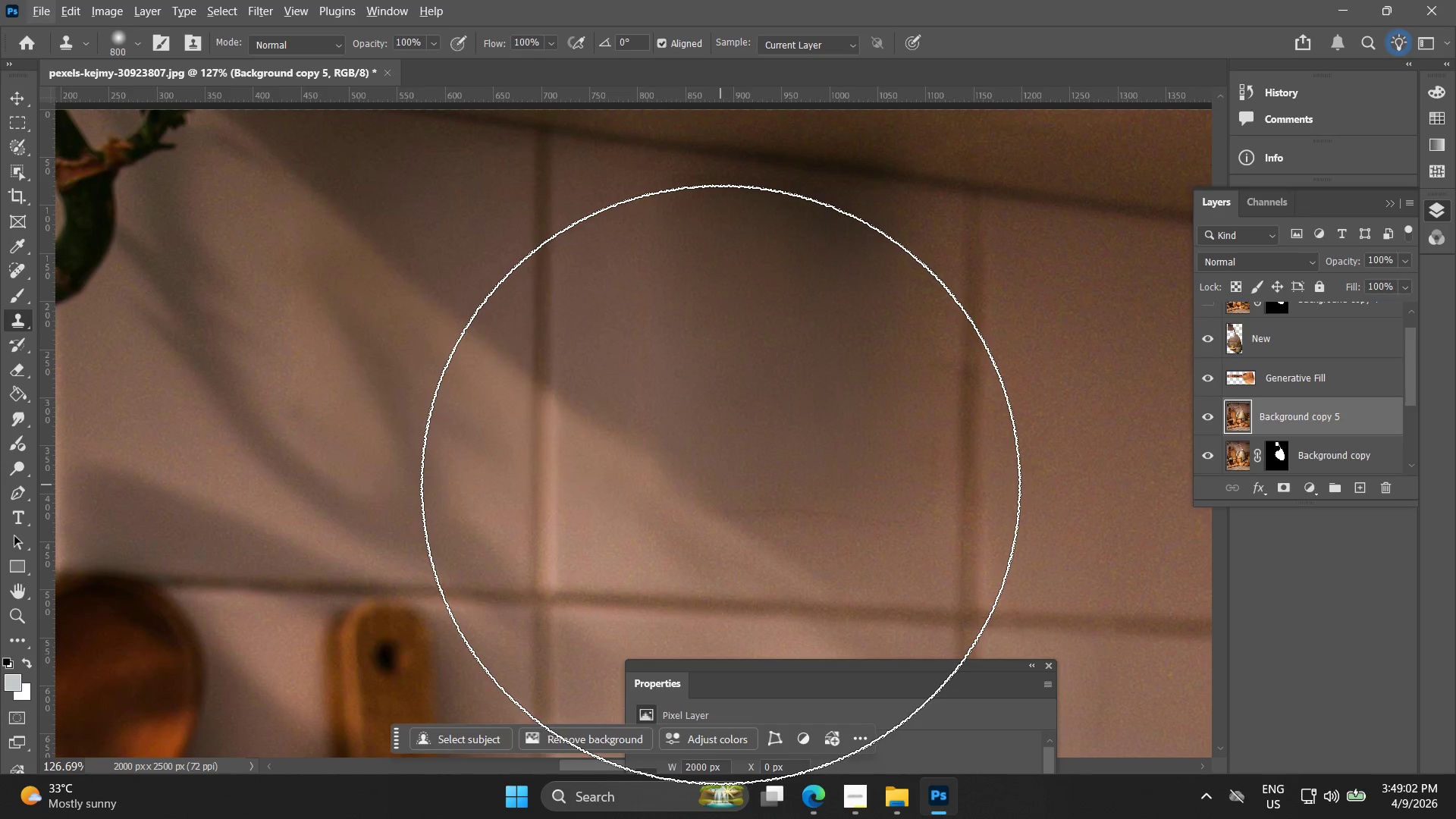 
hold_key(key=BracketLeft, duration=0.95)
 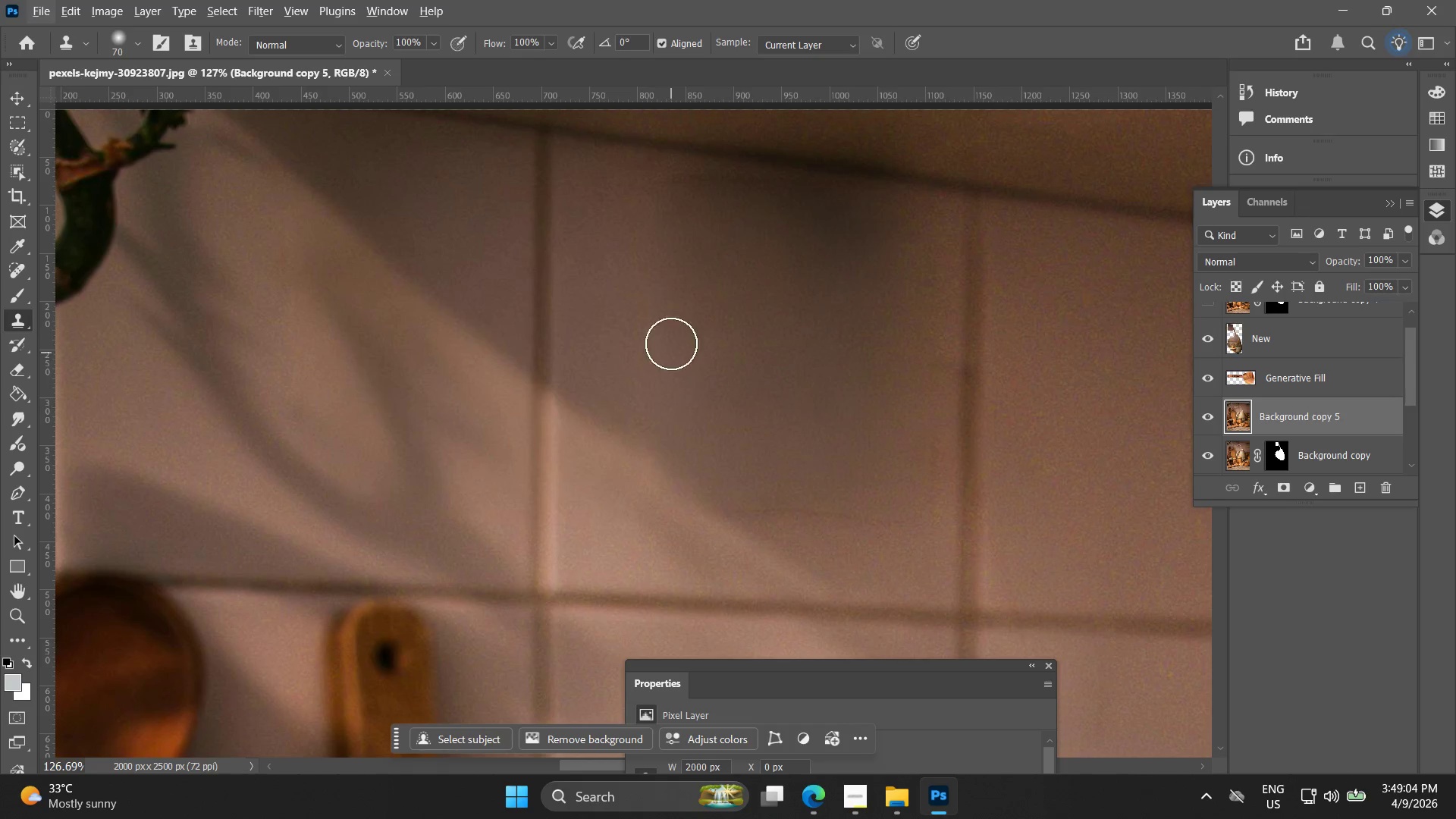 
hold_key(key=AltLeft, duration=1.53)
 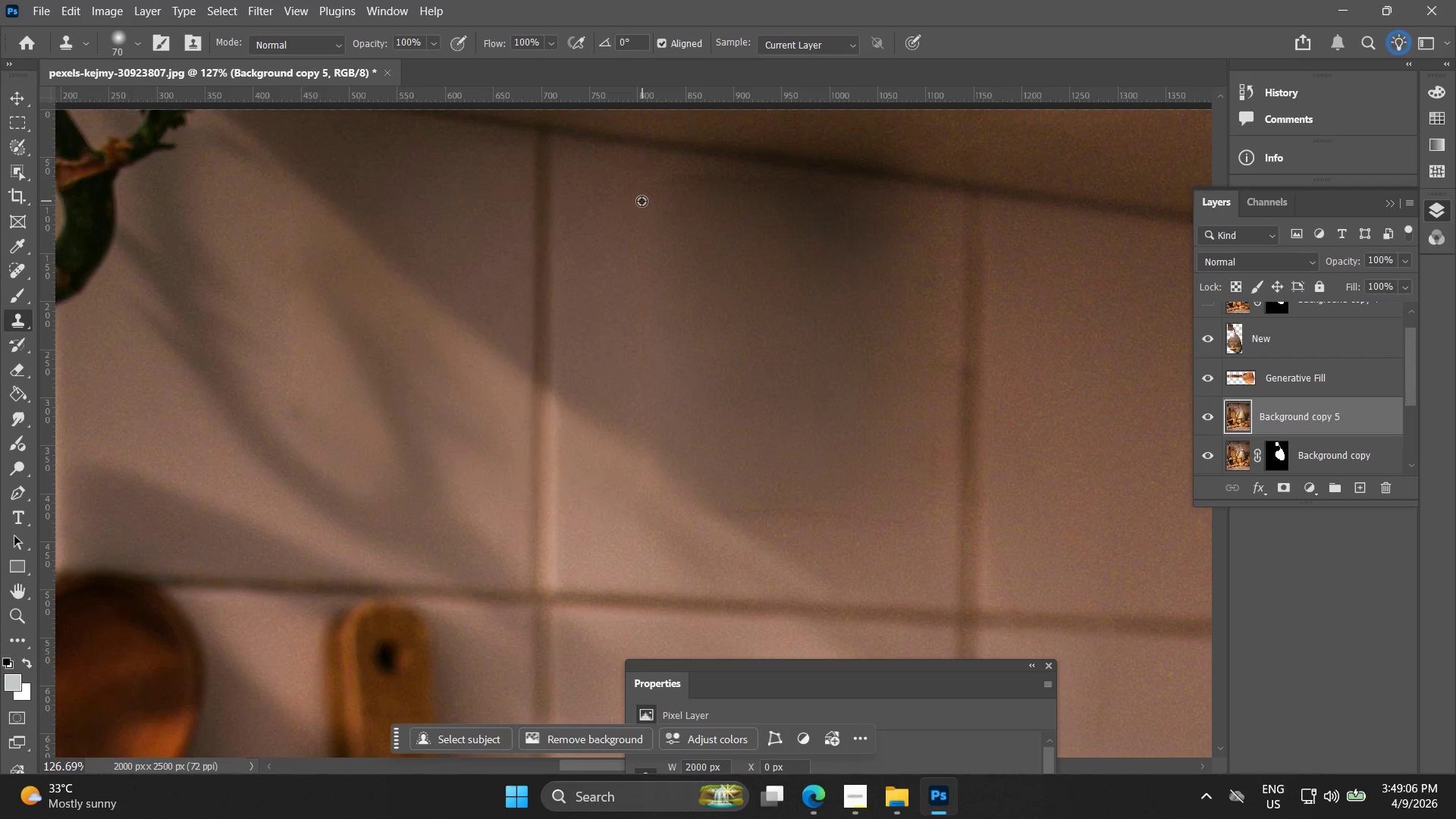 
hold_key(key=AltLeft, duration=1.52)
left_click([642, 201])
 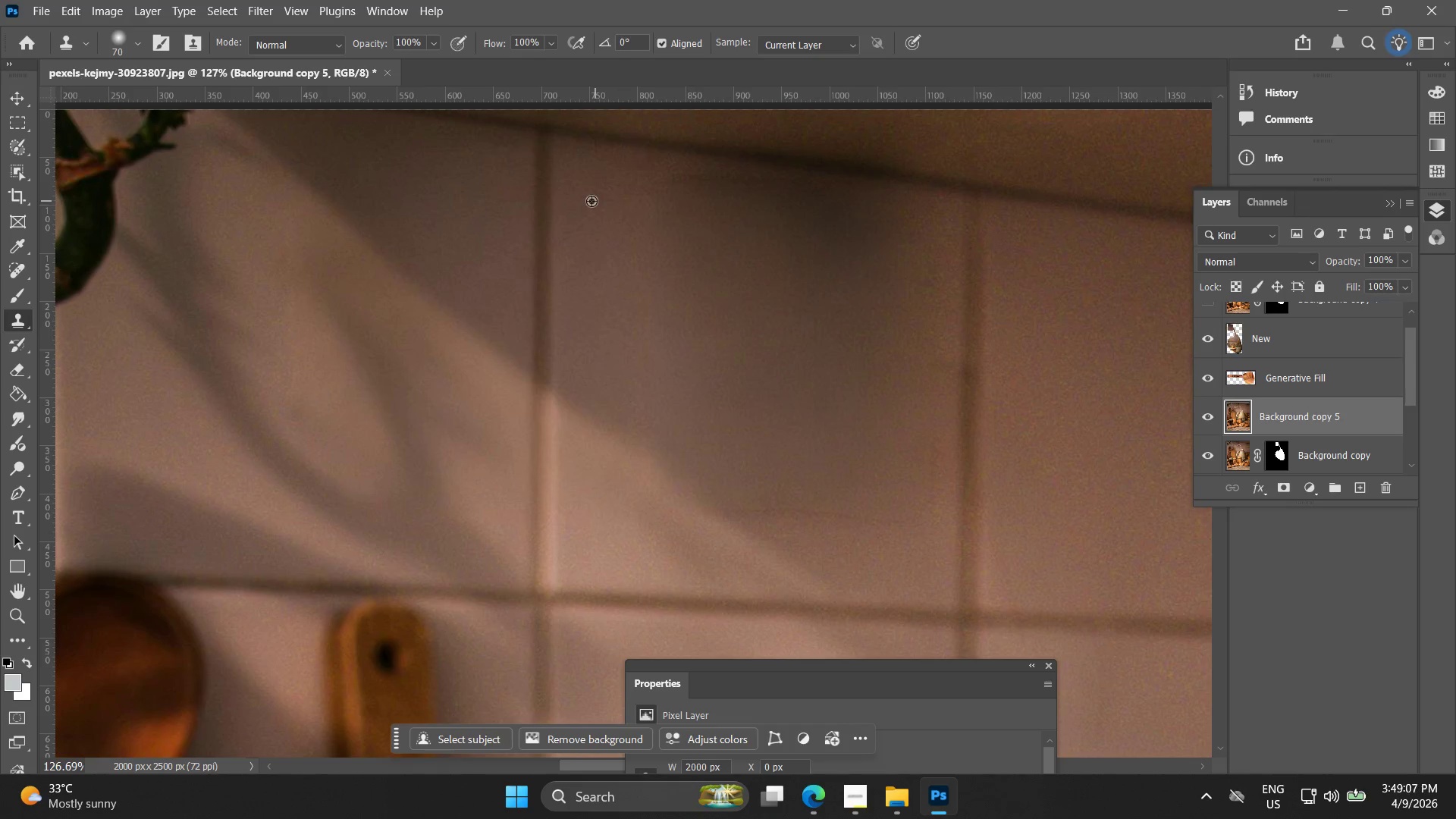 
hold_key(key=AltLeft, duration=0.42)
left_click([587, 193])
 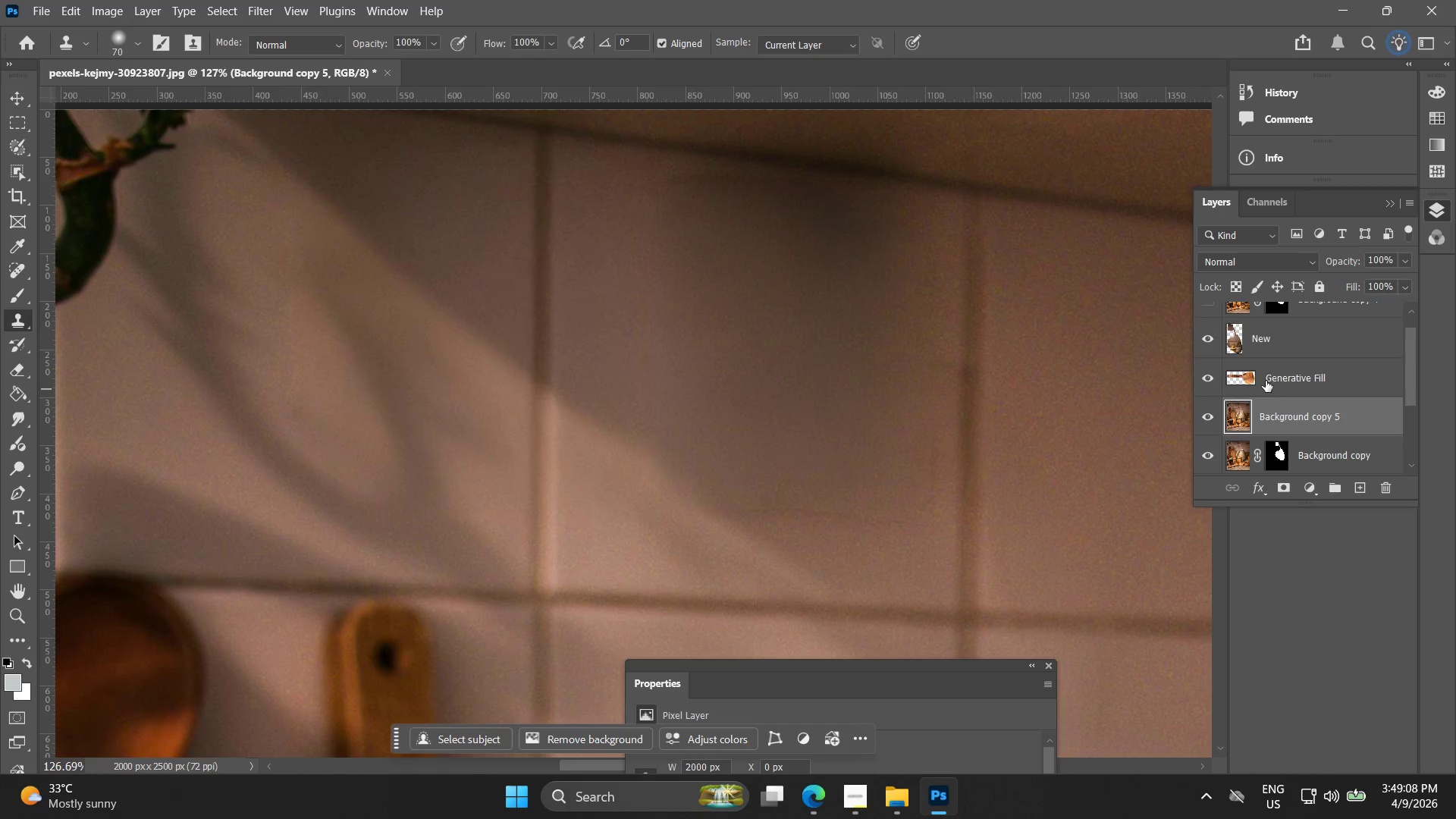 
left_click([1236, 343])
 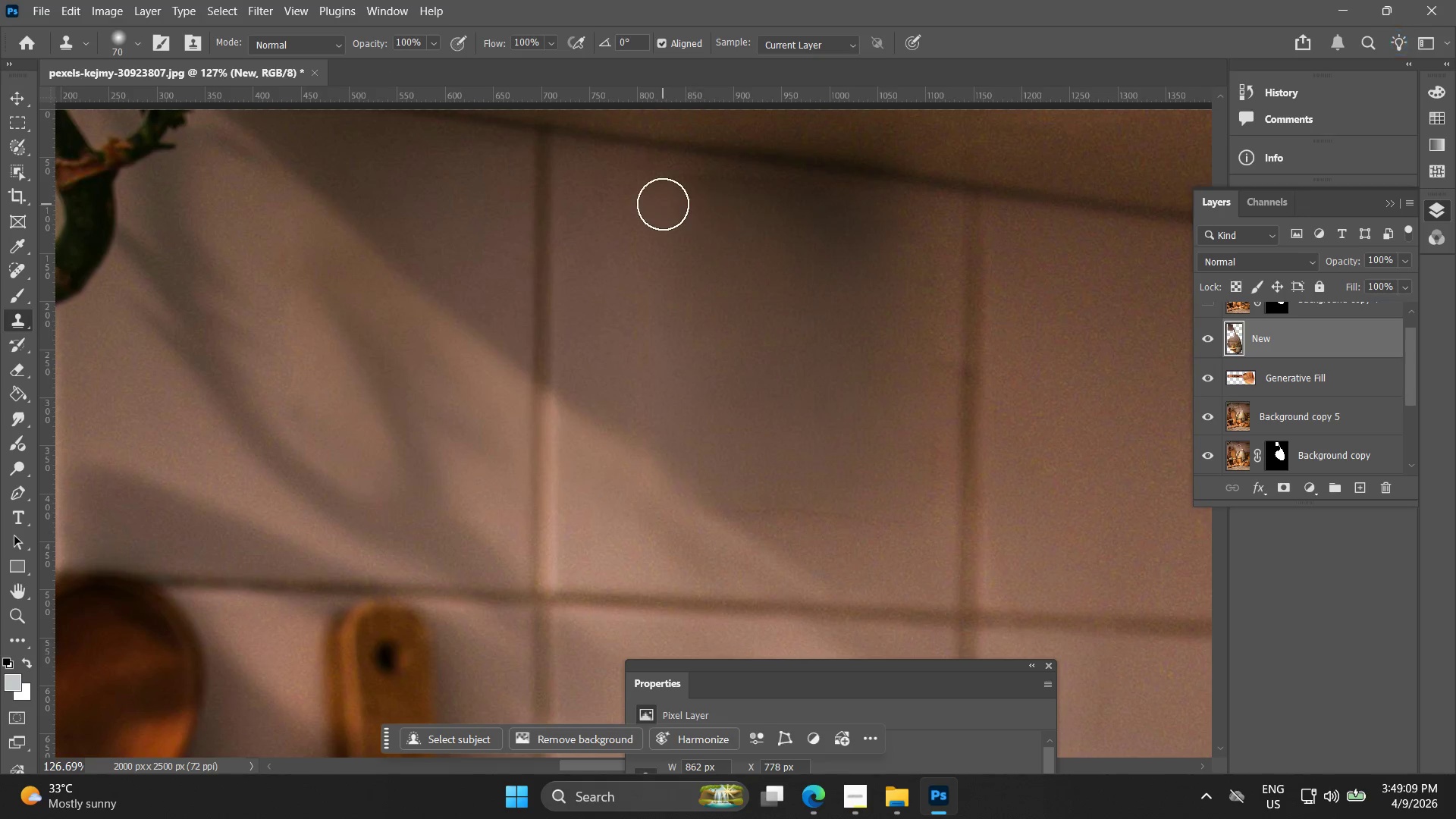 
left_click_drag(start_coordinate=[666, 199], to_coordinate=[701, 491])
 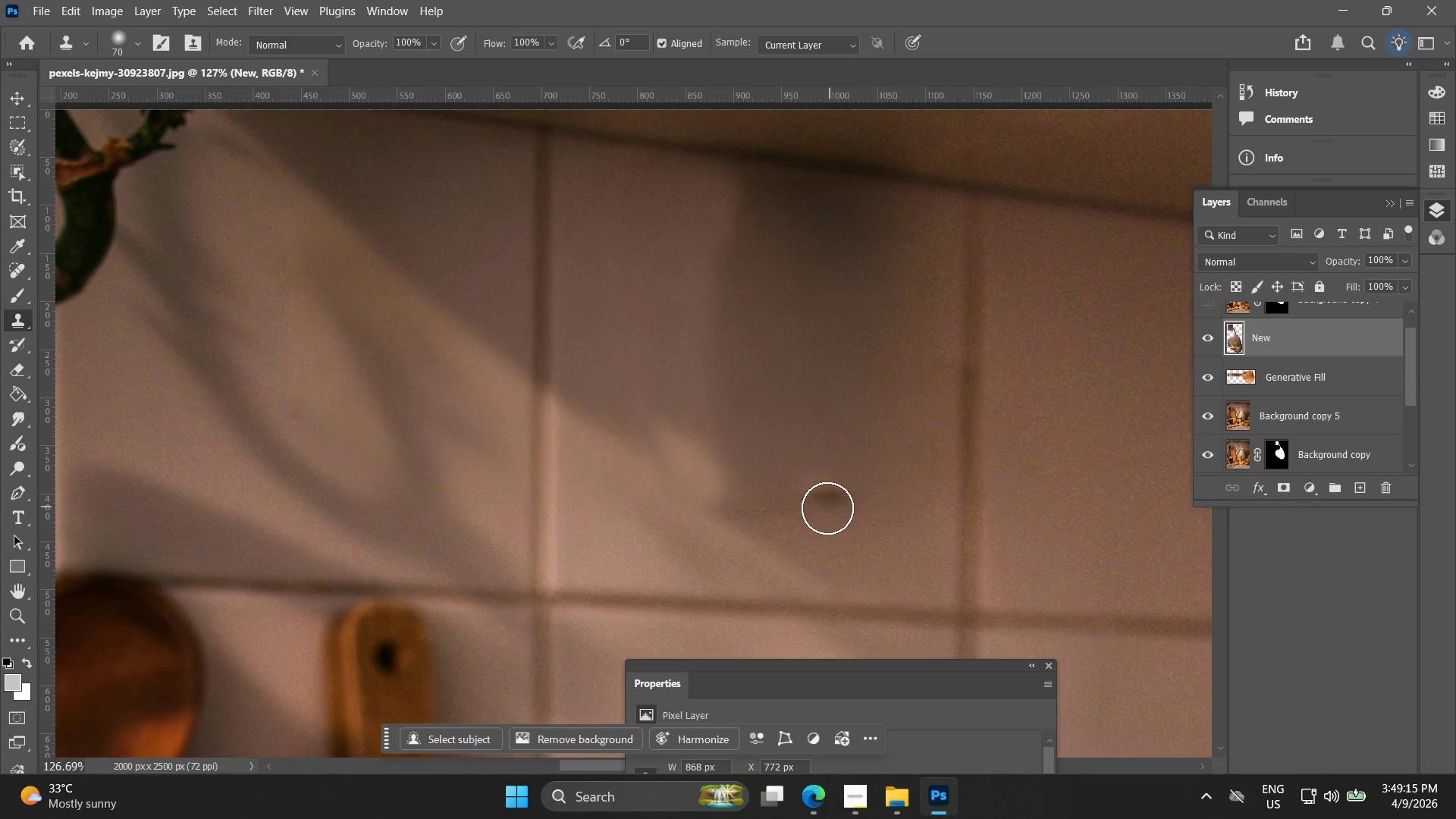 
key(Control+Z)
 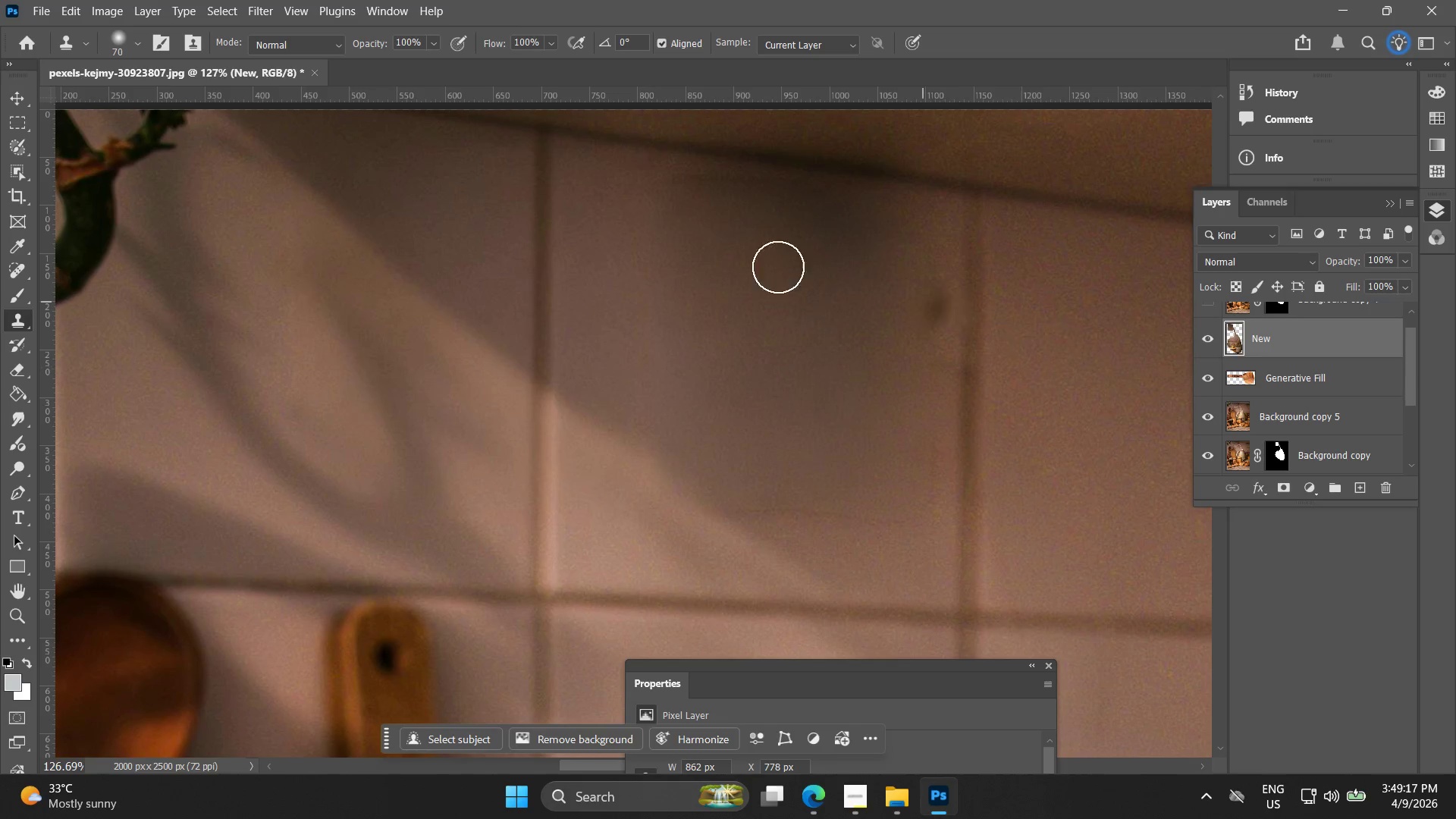 
left_click_drag(start_coordinate=[640, 194], to_coordinate=[657, 196])
 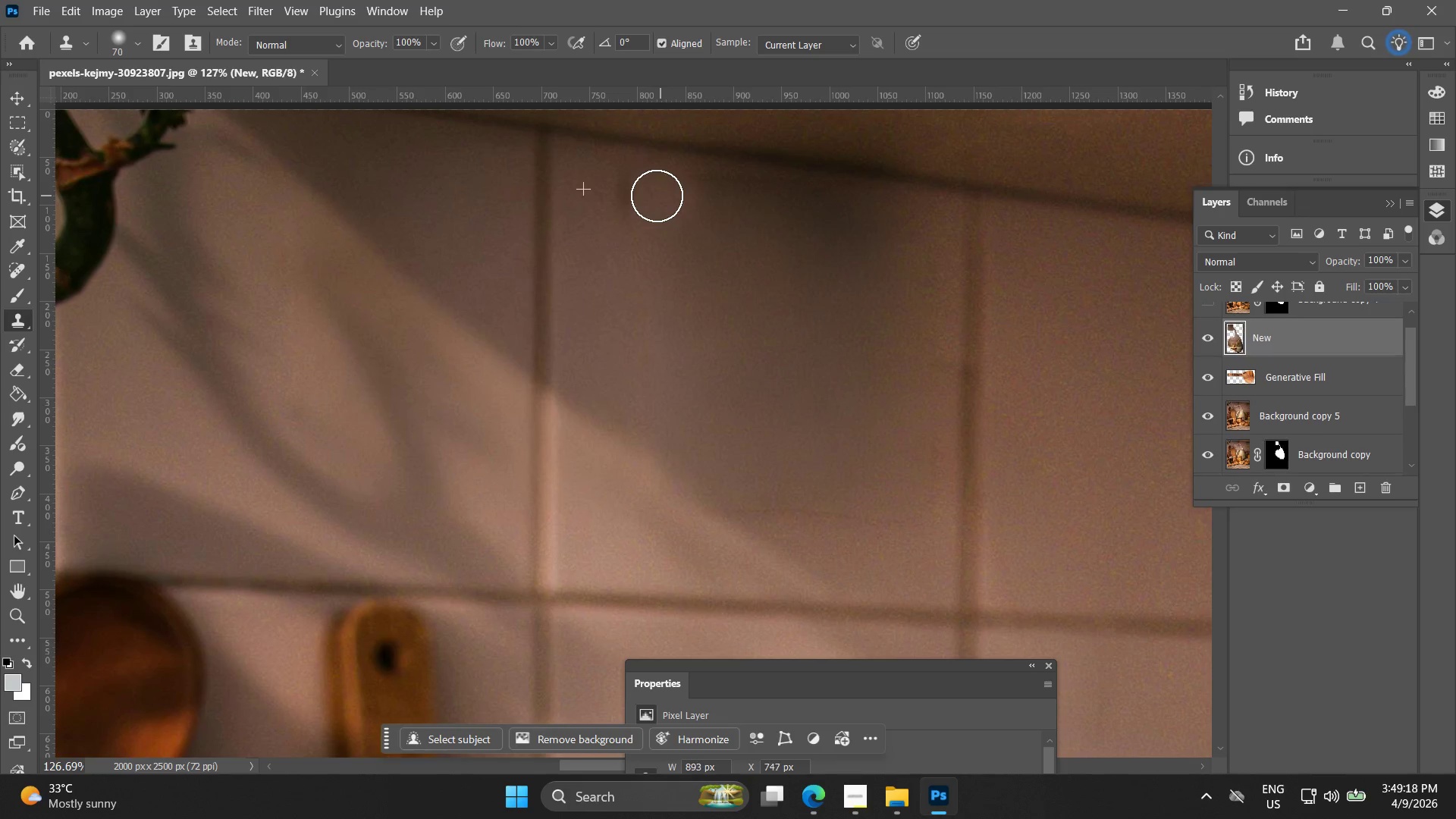 
key(Control+ControlLeft)
 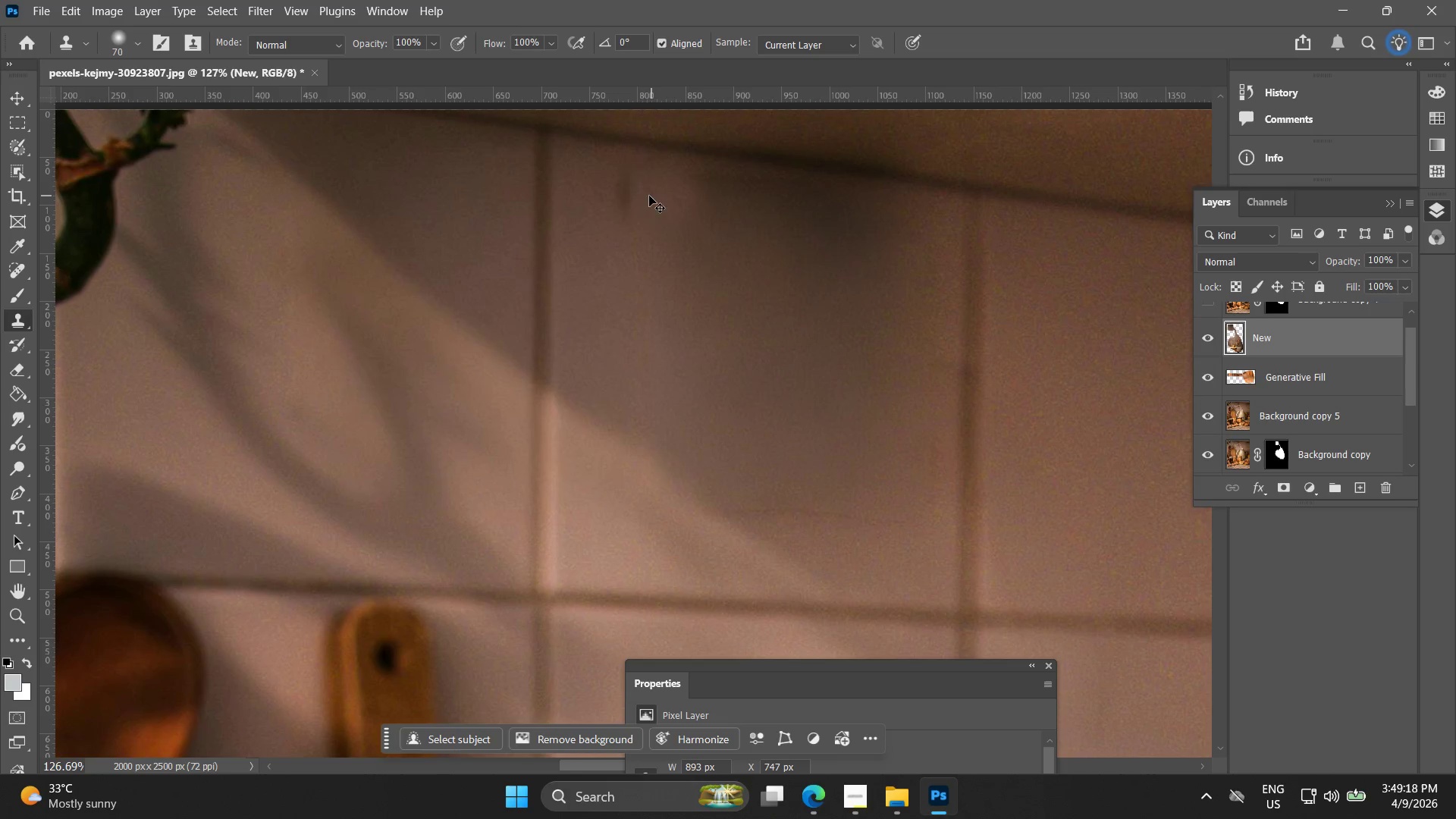 
key(Control+Z)
 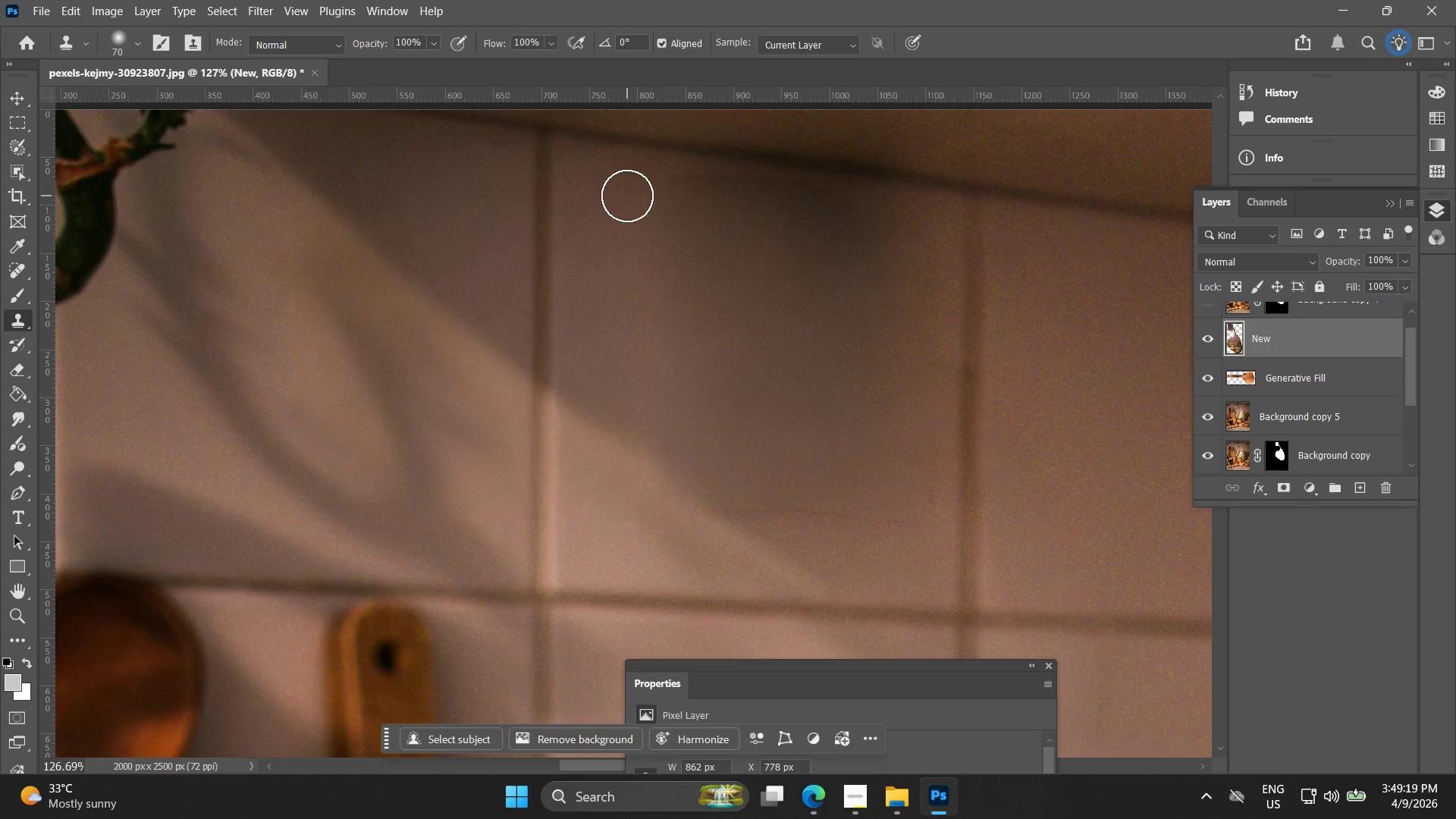 
left_click_drag(start_coordinate=[623, 195], to_coordinate=[645, 192])
 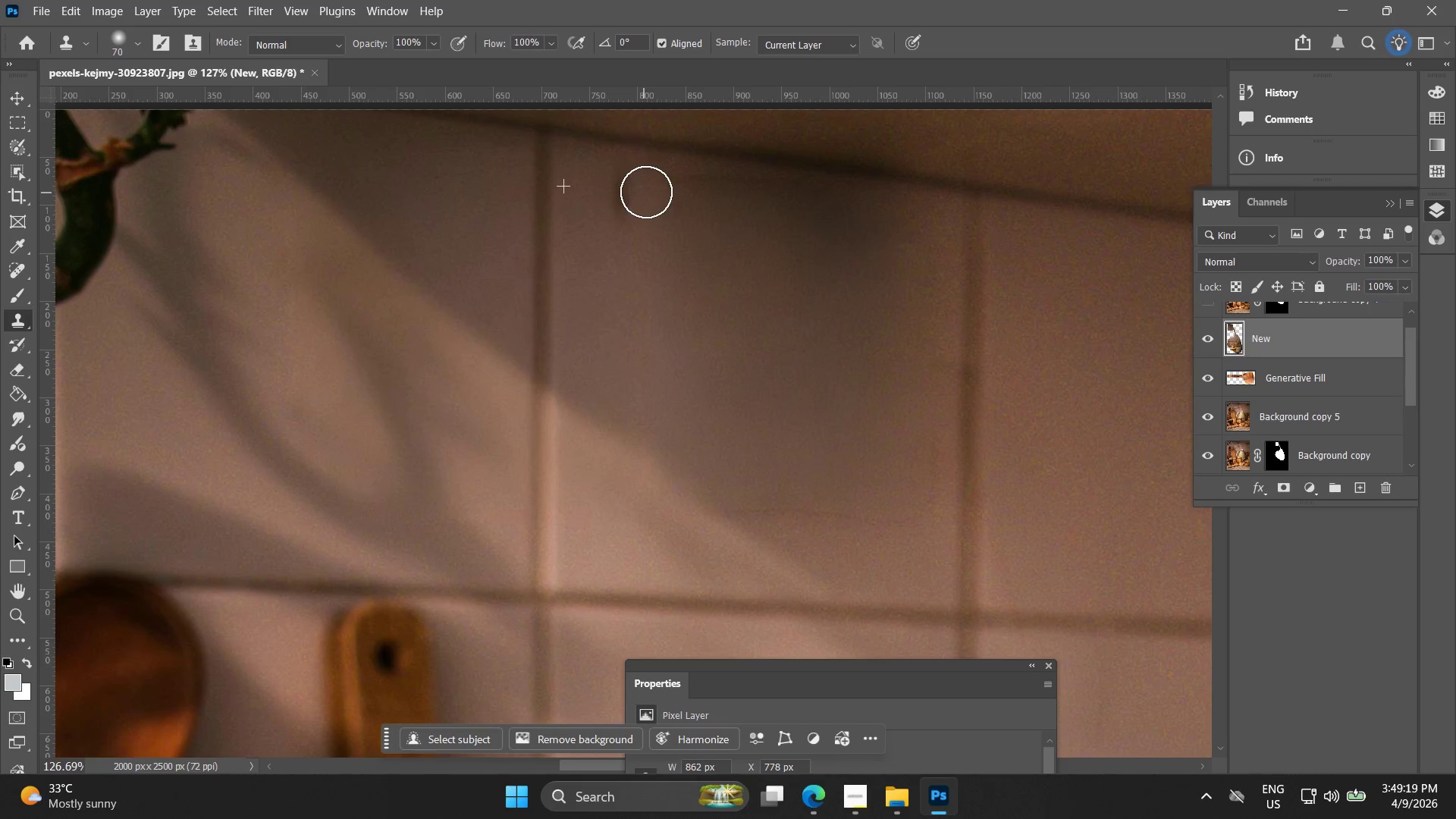 
key(Control+ControlLeft)
 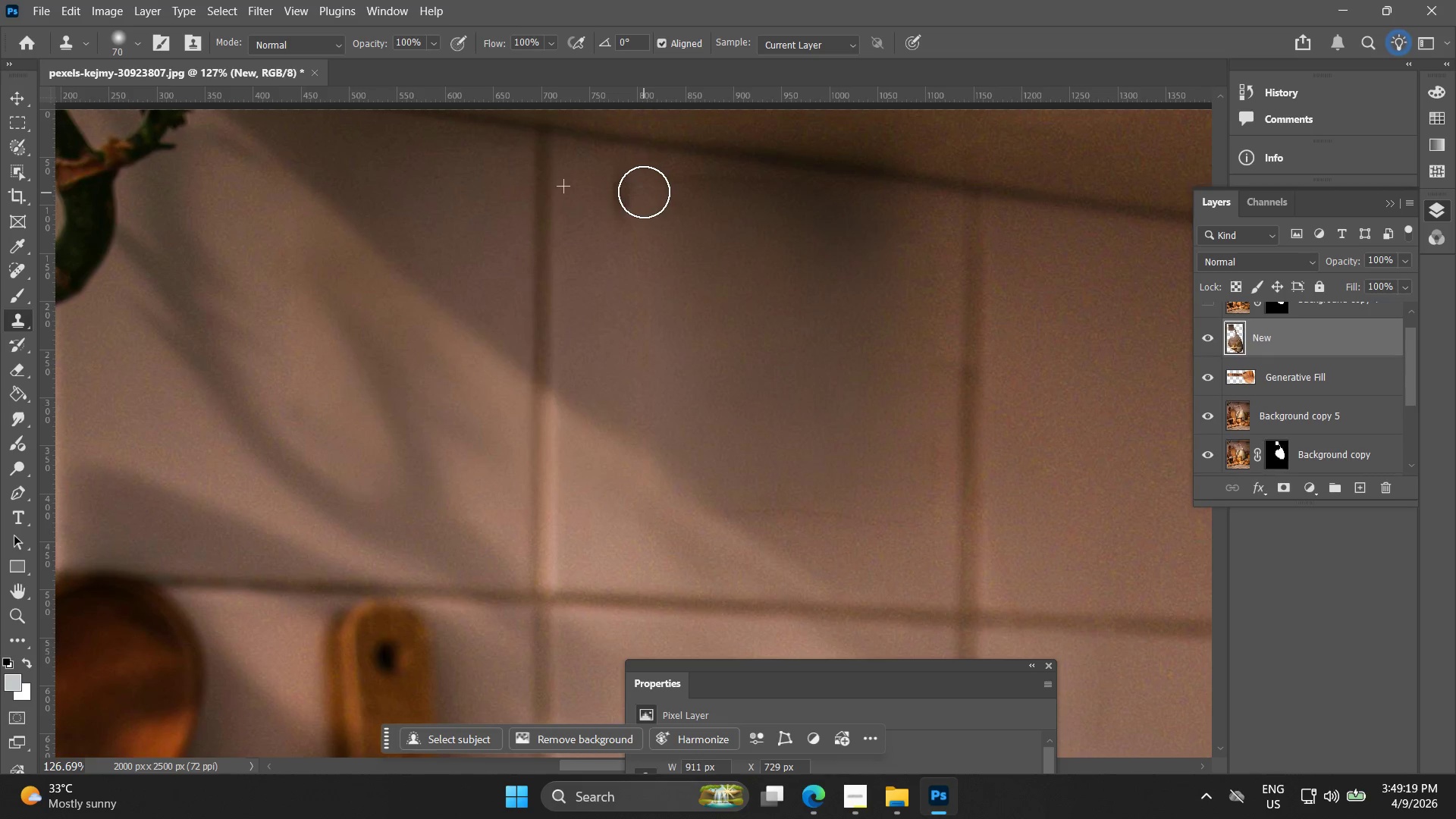 
key(Control+Z)
 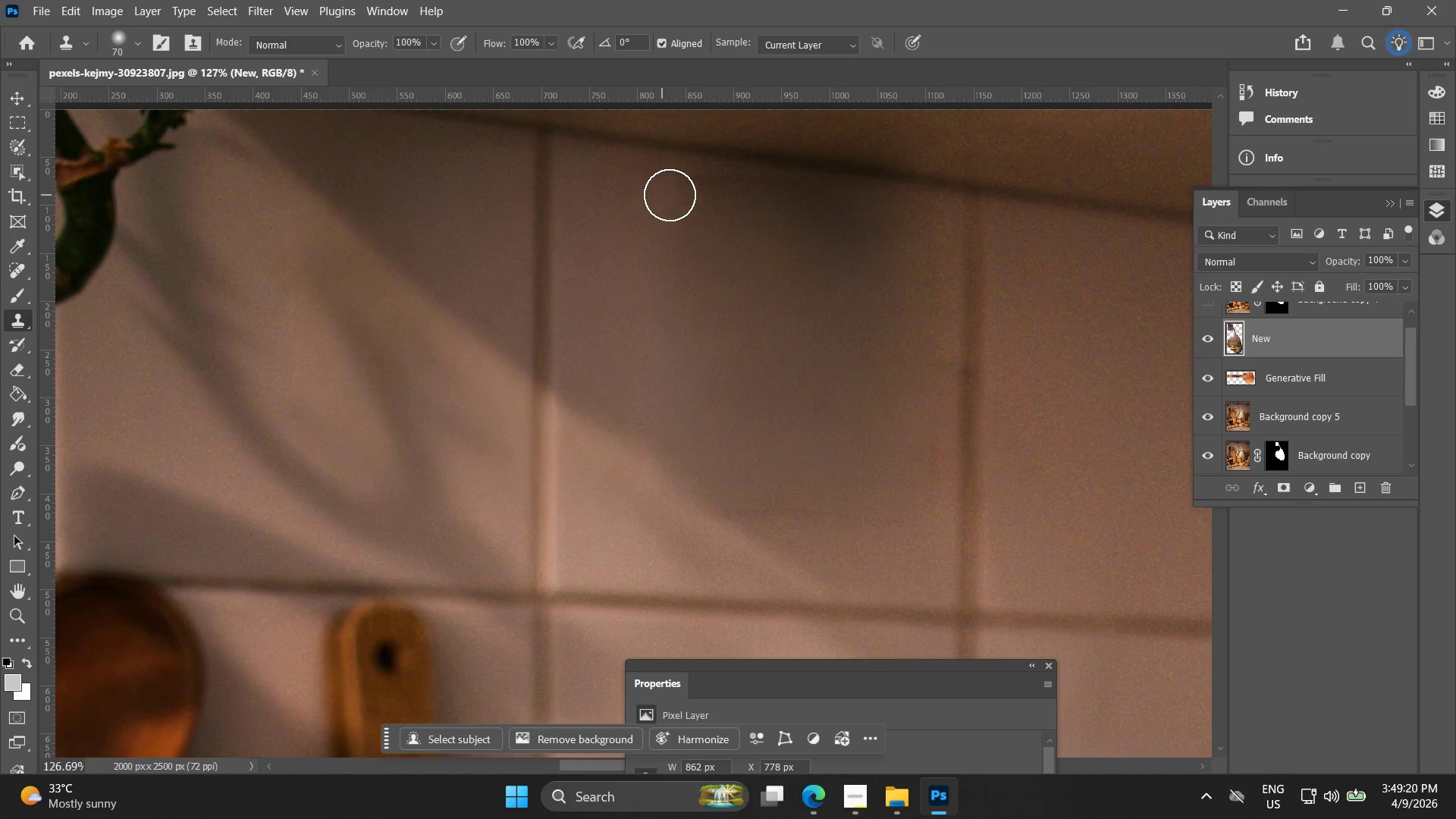 
left_click_drag(start_coordinate=[664, 195], to_coordinate=[658, 205])
 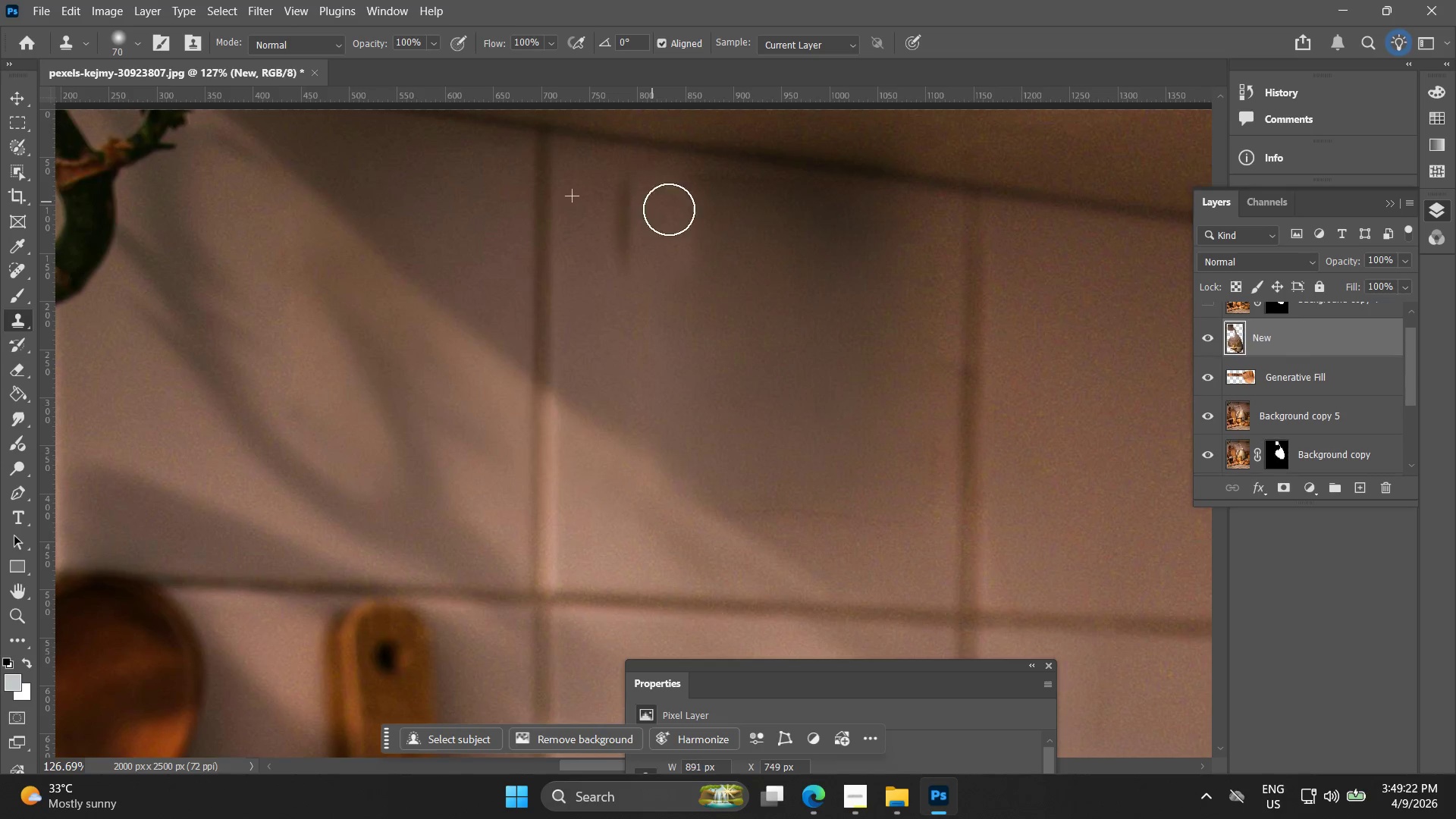 
key(Control+ControlLeft)
 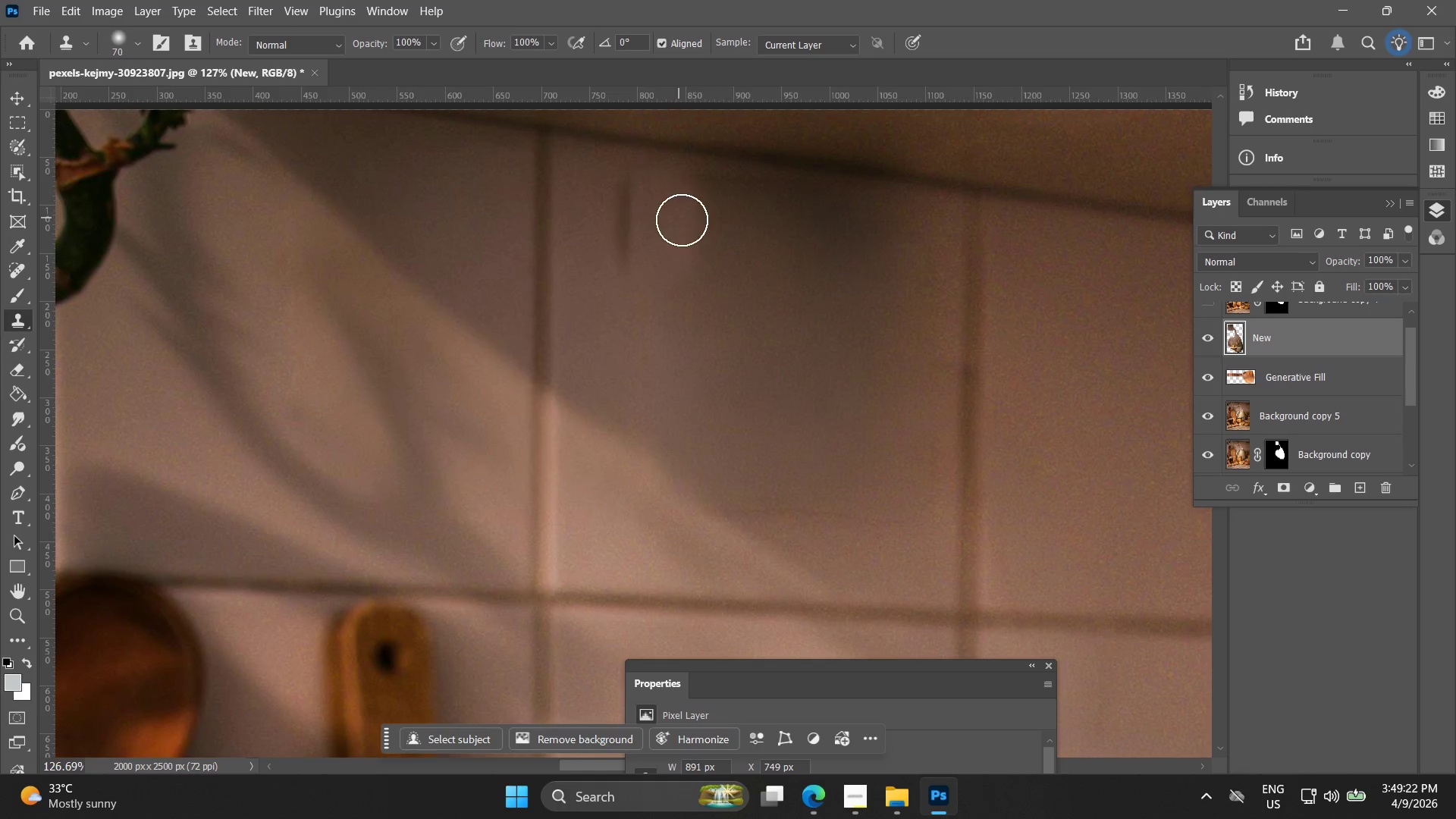 
key(Control+Z)
 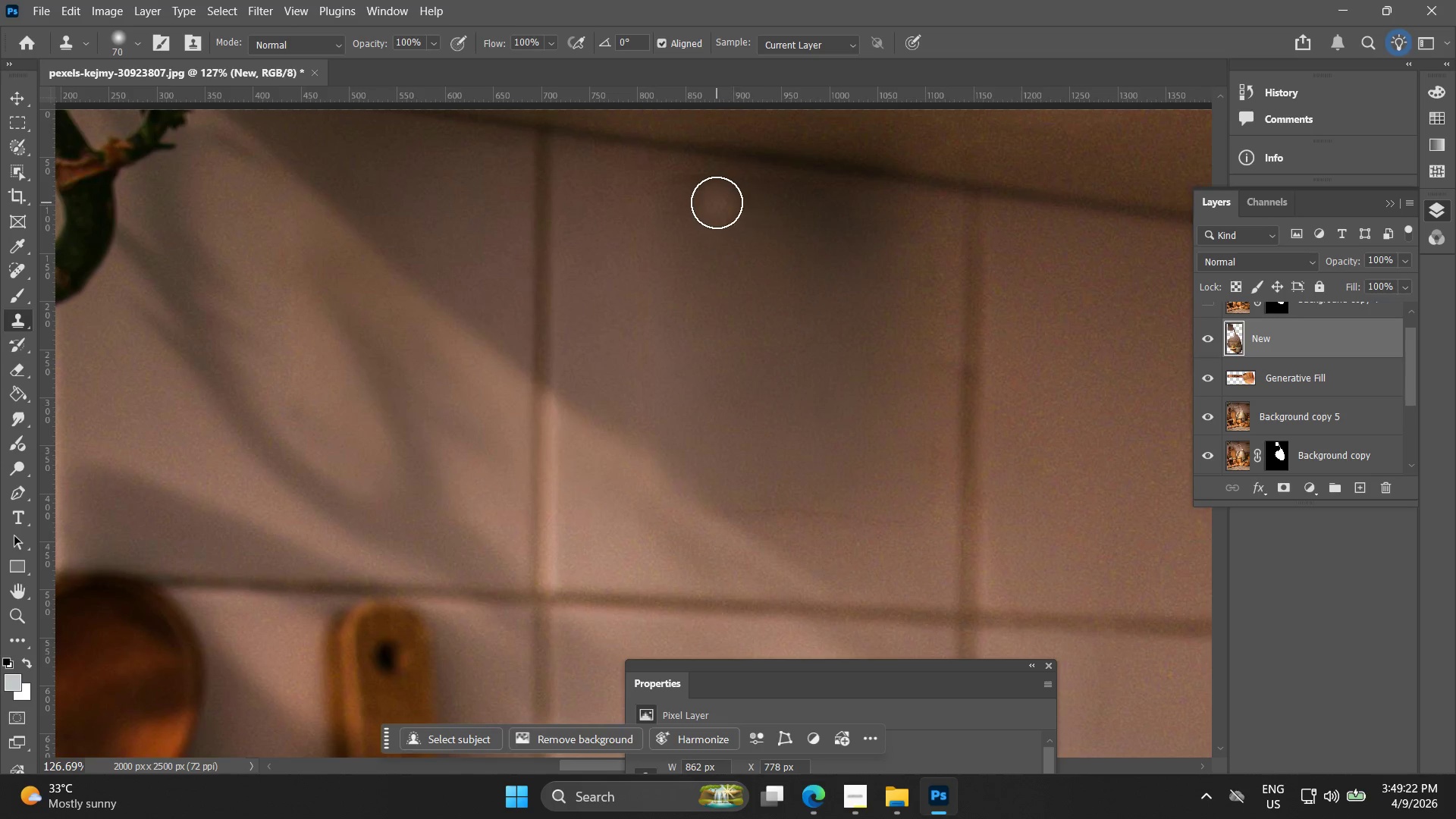 
left_click_drag(start_coordinate=[720, 196], to_coordinate=[680, 378])
 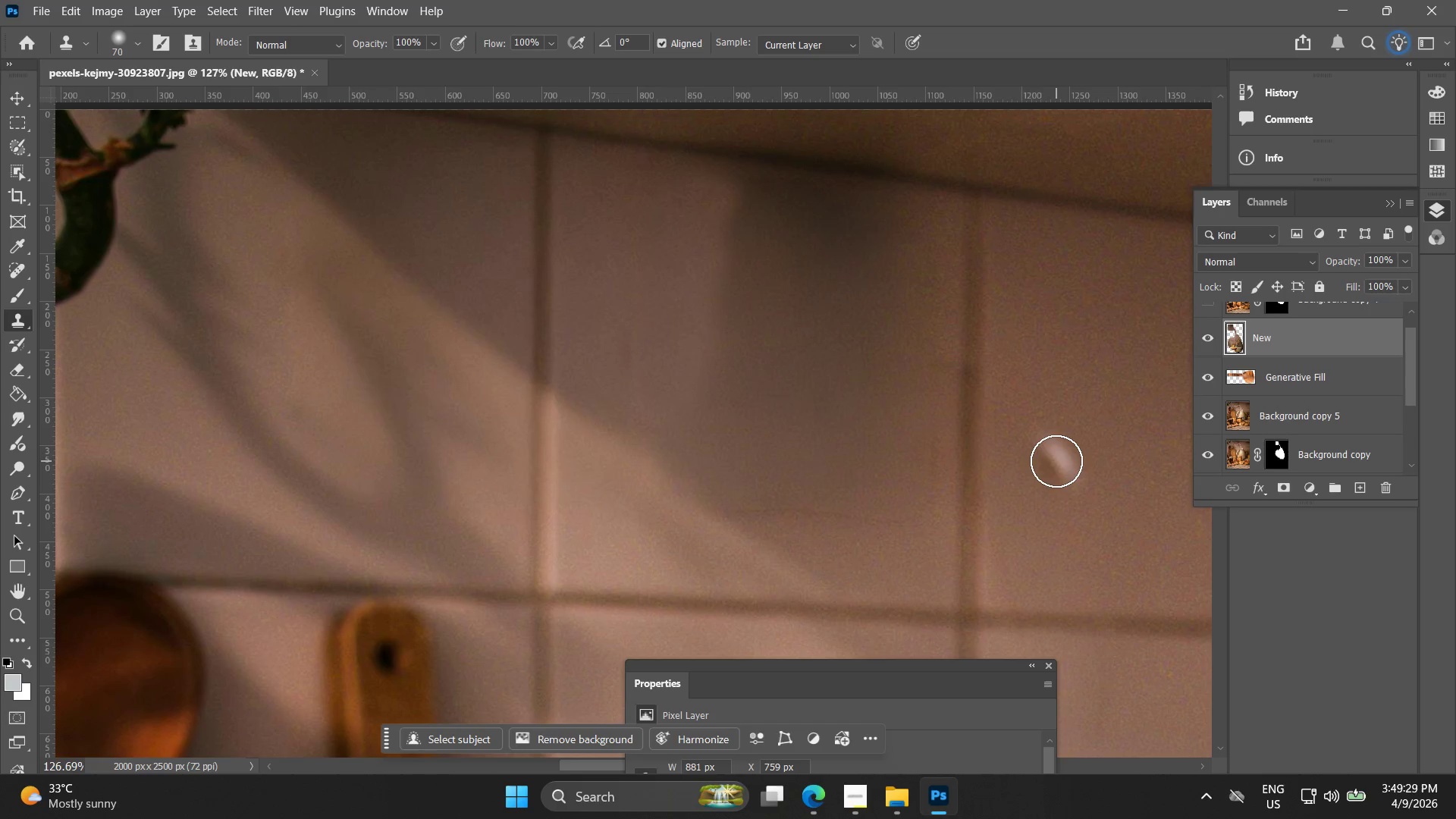 
hold_key(key=AltLeft, duration=1.53)
scroll: coordinate [1025, 463], scroll_direction: down, amount: 8.0
 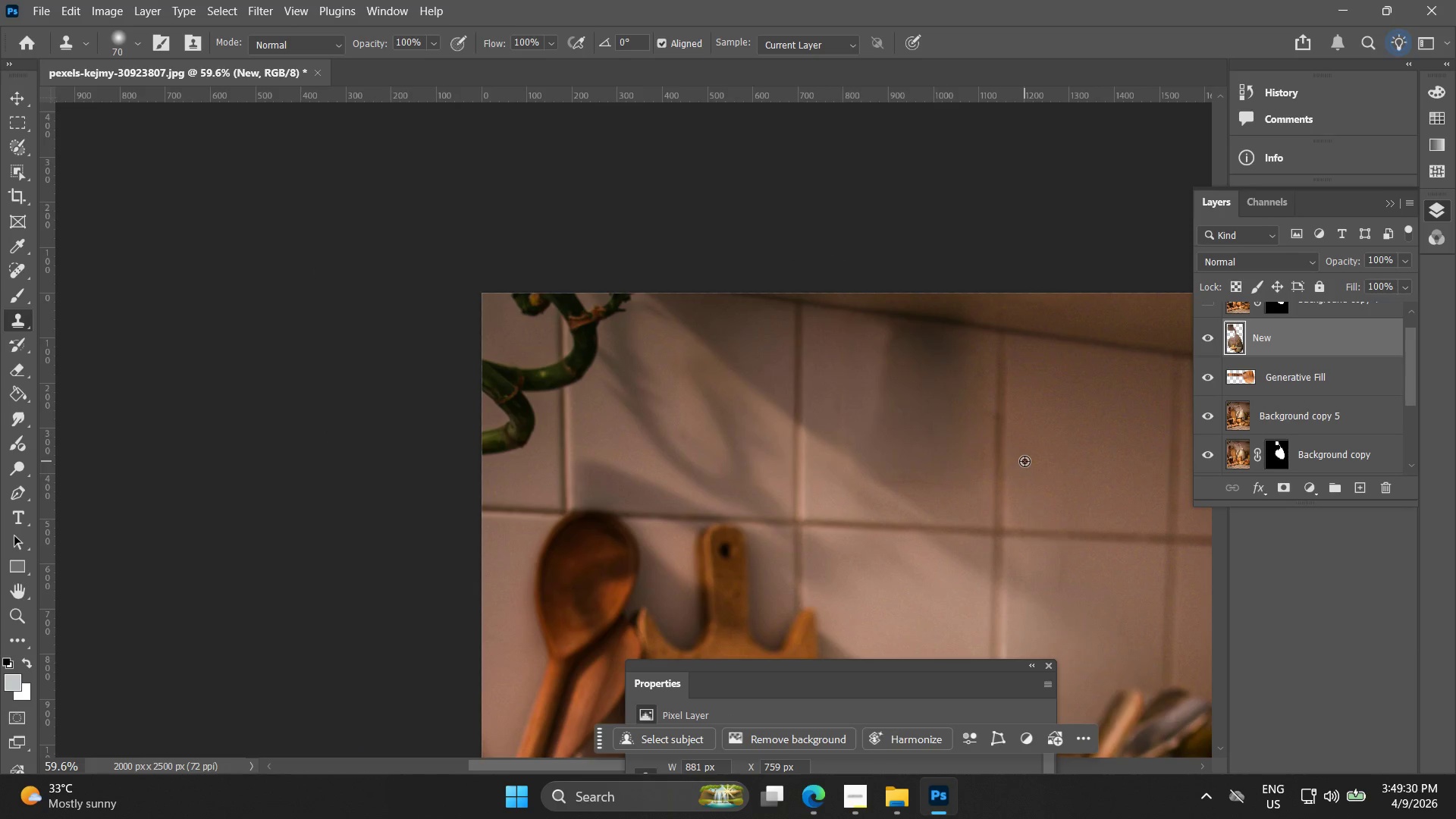 
hold_key(key=AltLeft, duration=0.78)
 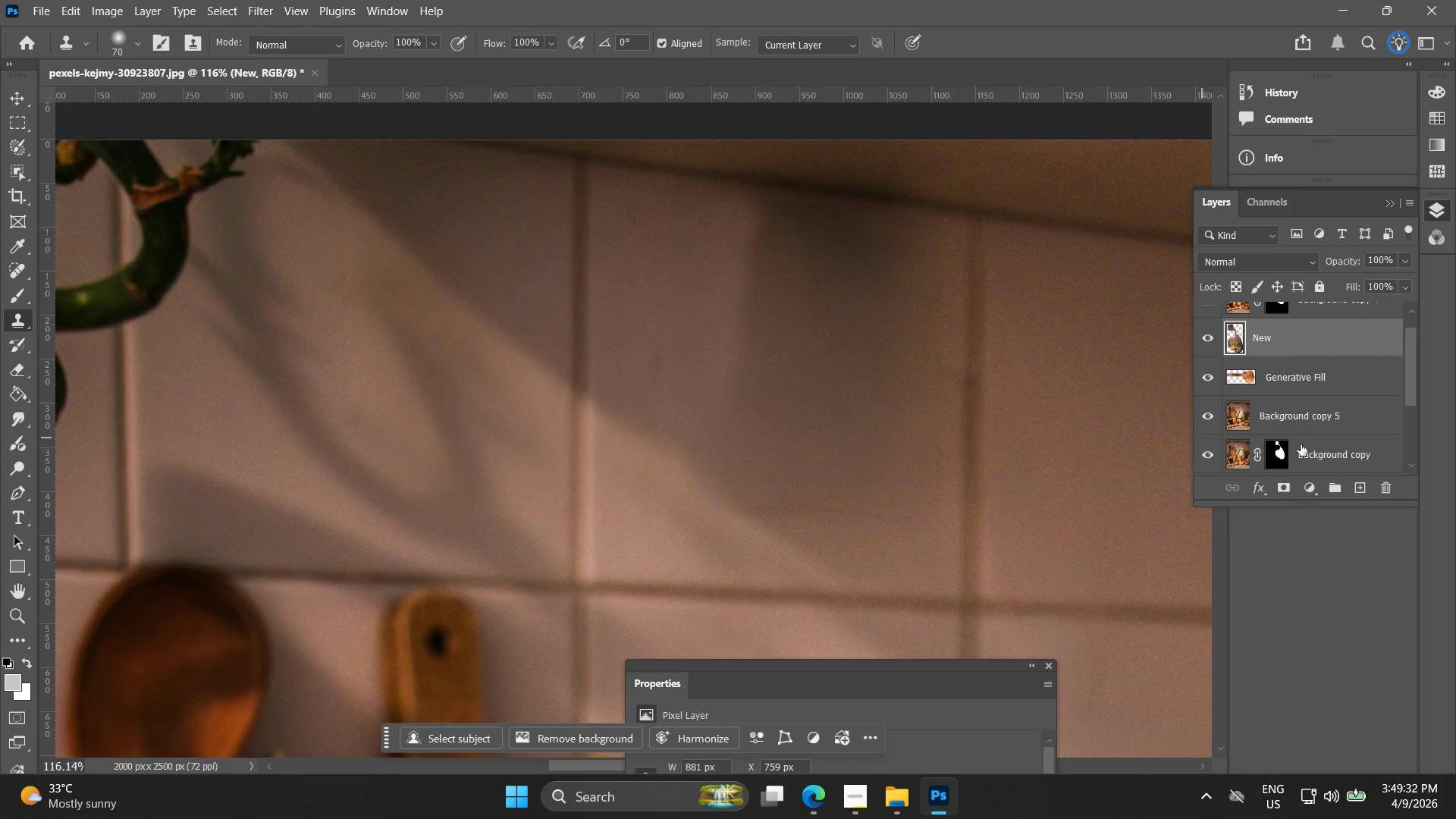 
scroll: coordinate [1034, 447], scroll_direction: up, amount: 7.0
 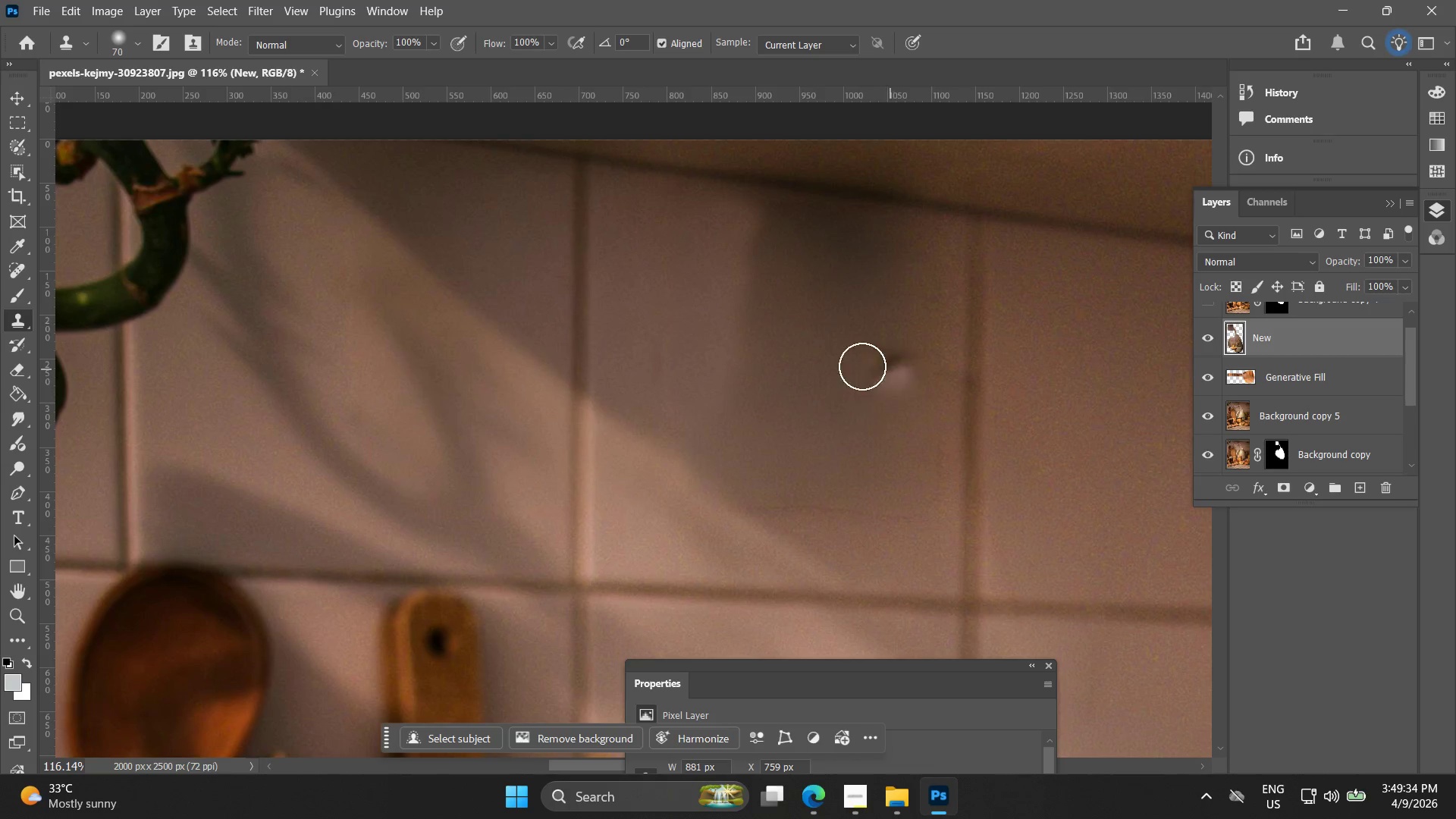 
hold_key(key=AltLeft, duration=0.61)
 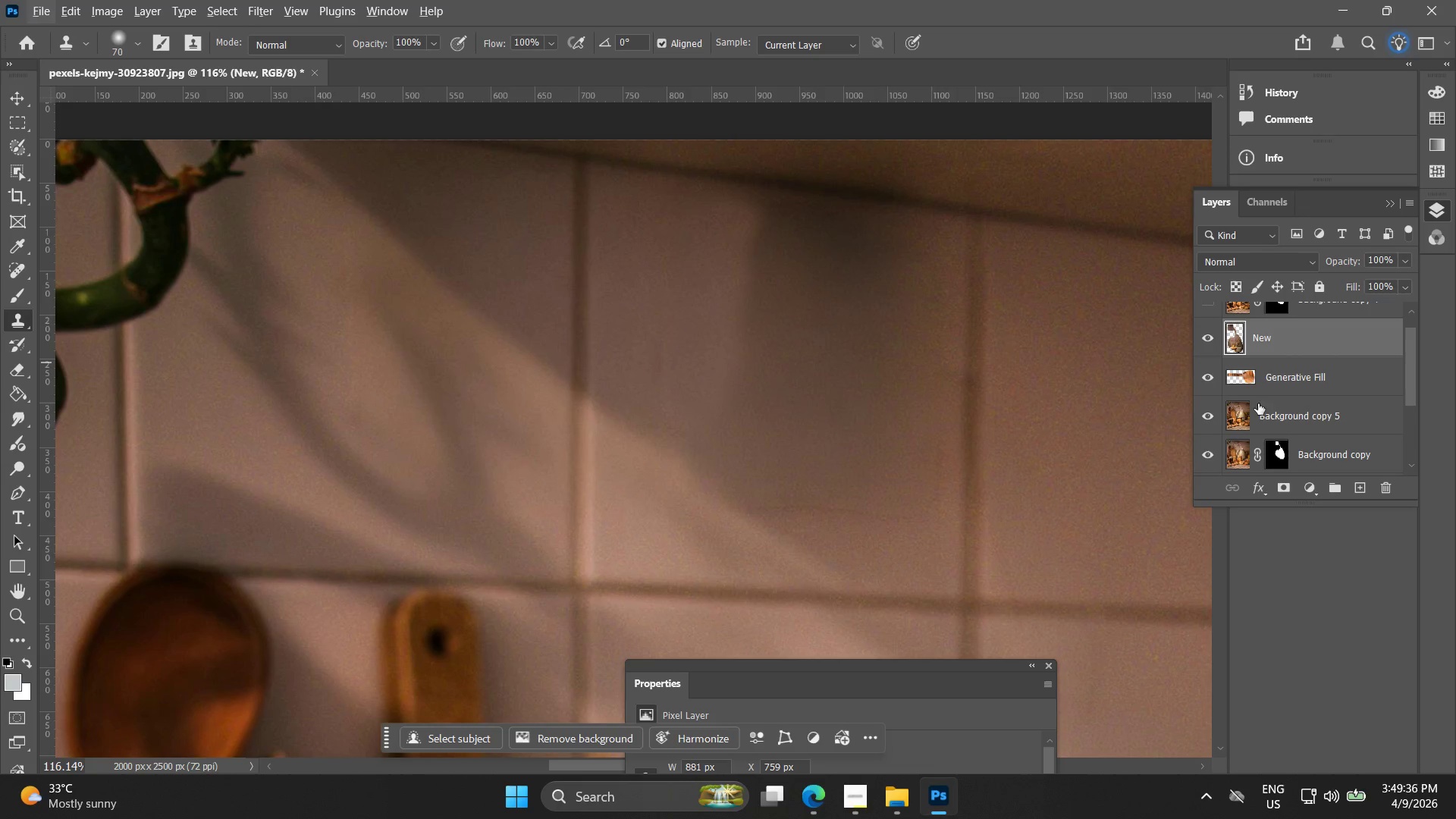 
left_click([1238, 413])
 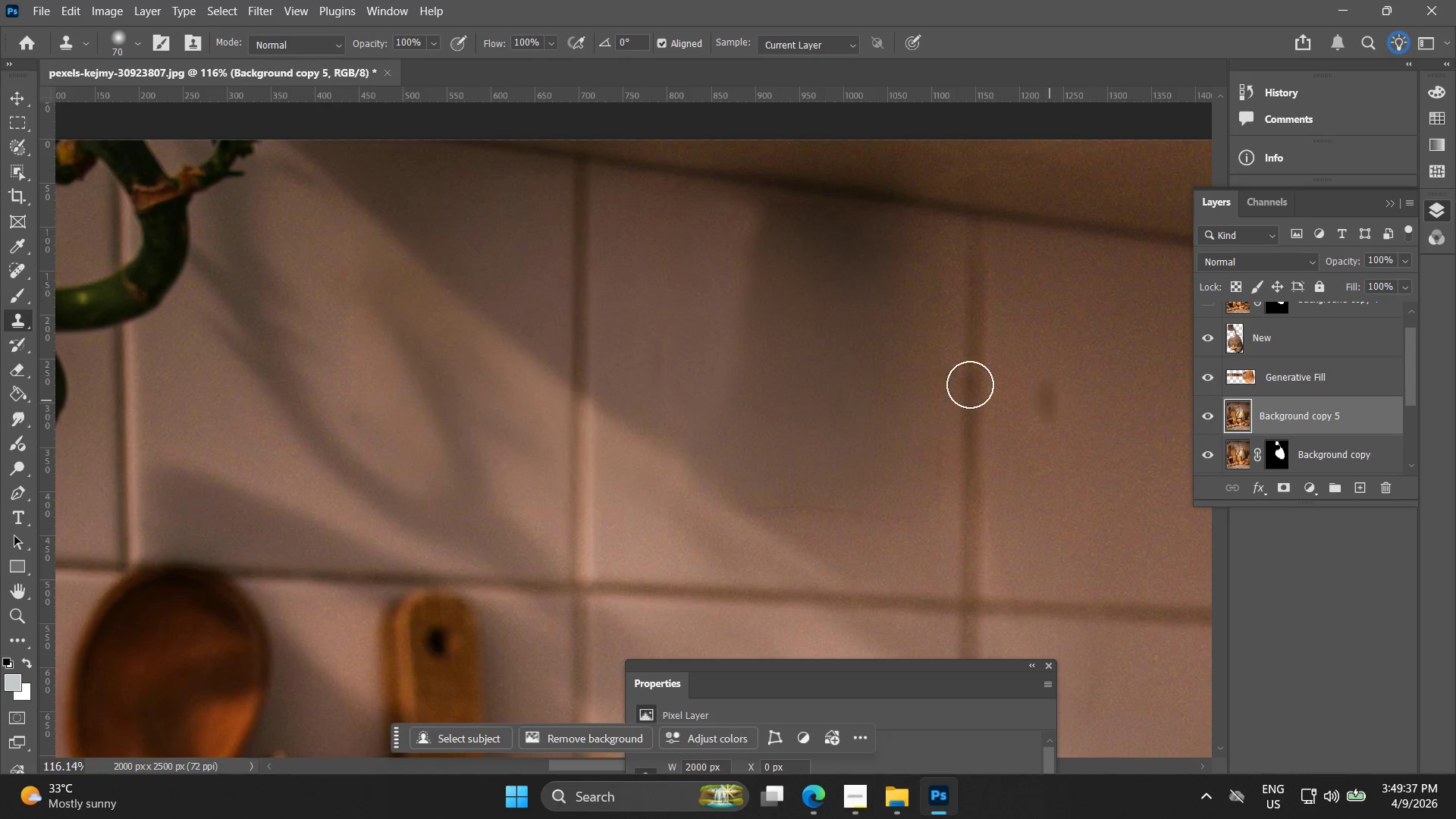 
hold_key(key=AltLeft, duration=0.55)
left_click([641, 306])
 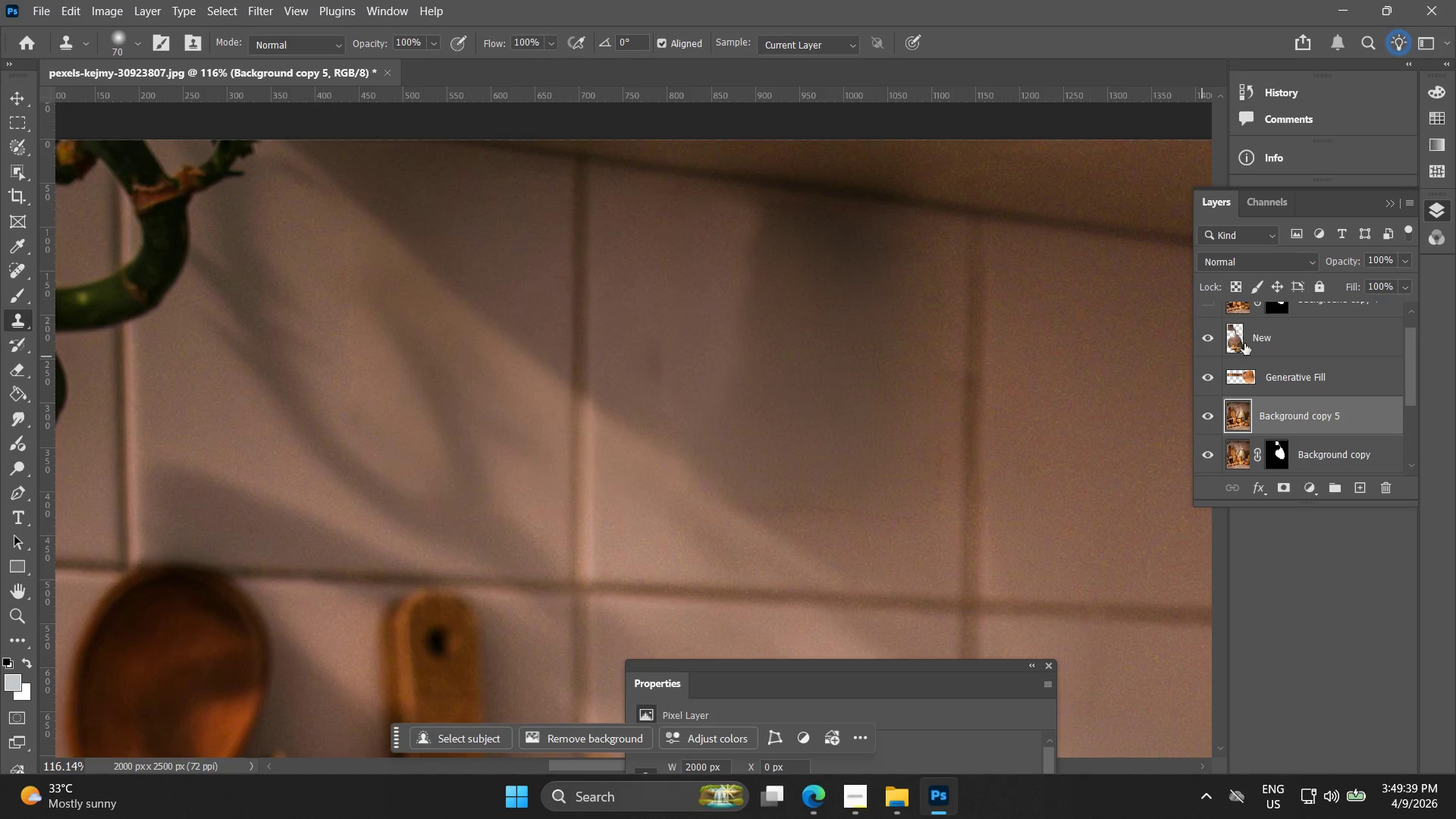 
left_click_drag(start_coordinate=[657, 364], to_coordinate=[698, 413])
 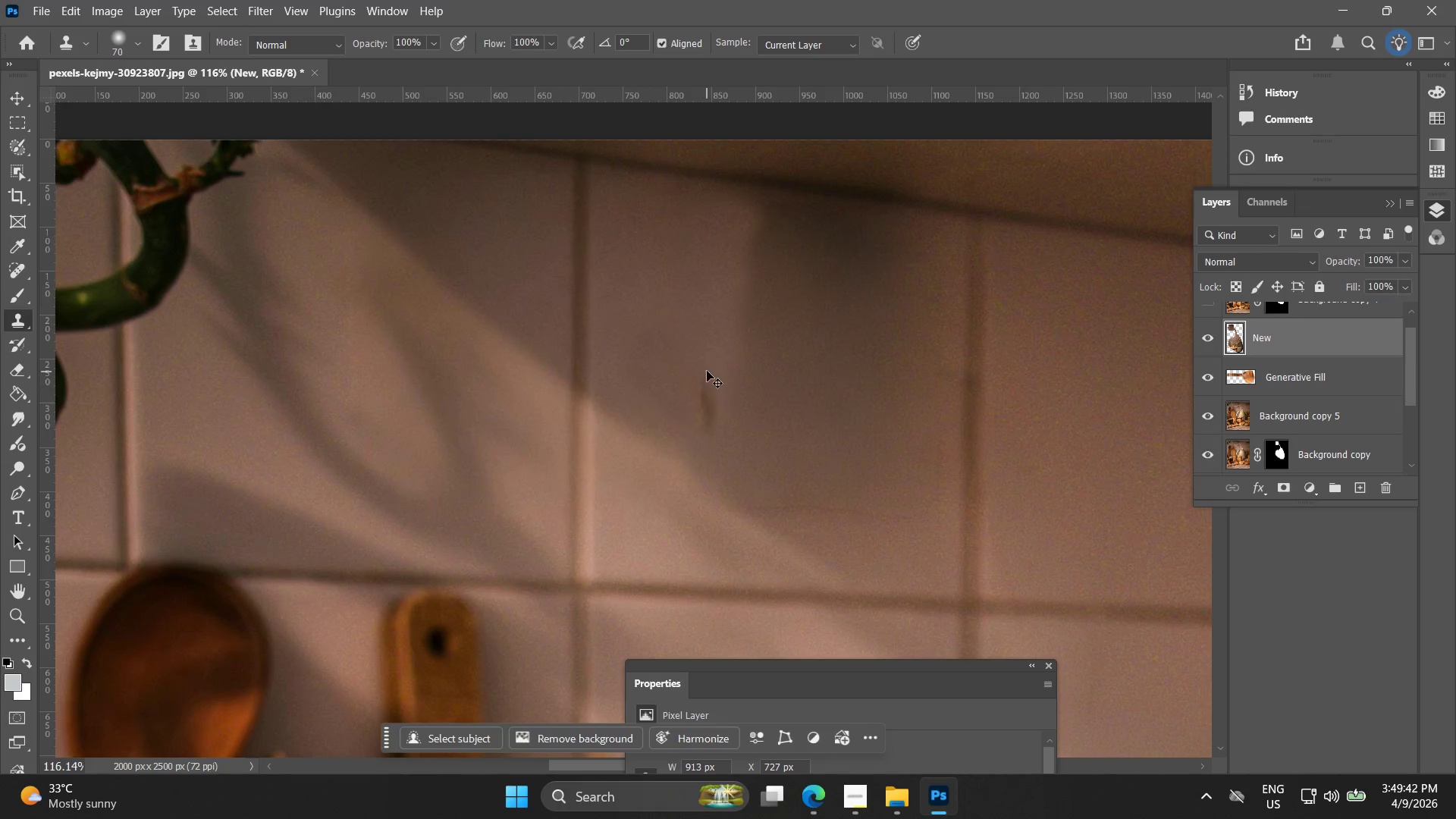 
key(Control+ControlLeft)
 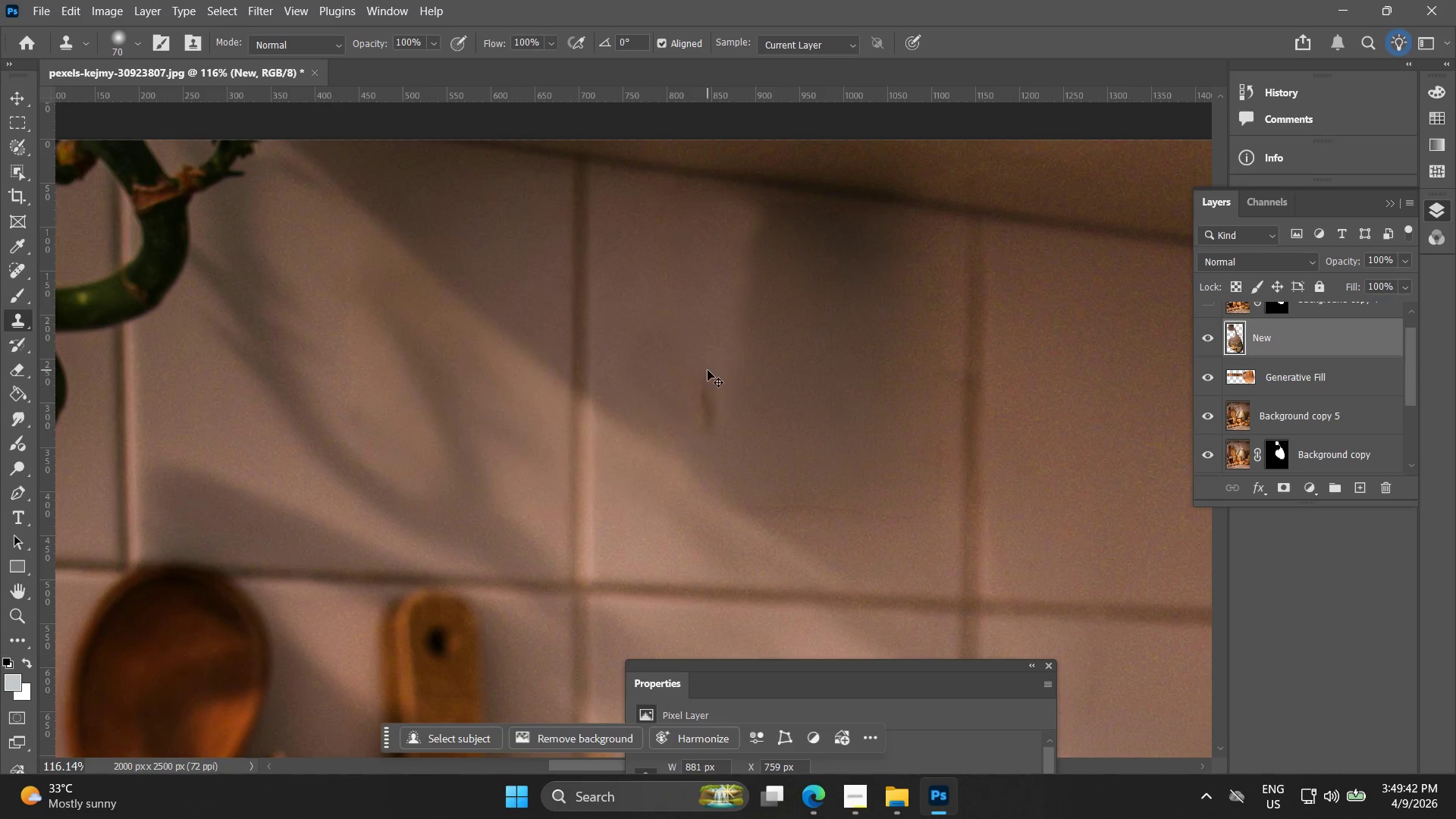 
key(Control+Z)
 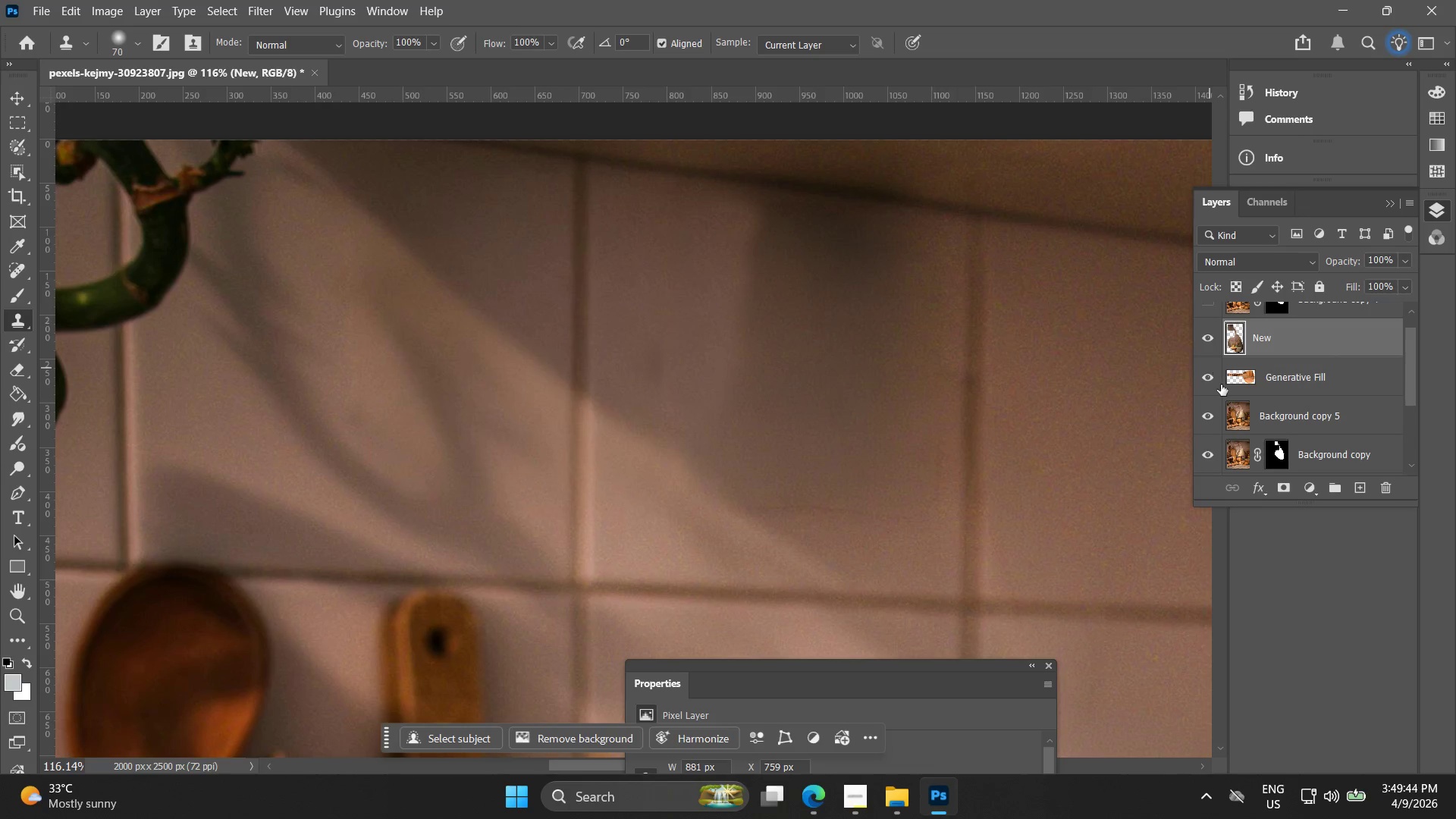 
left_click([1245, 406])
 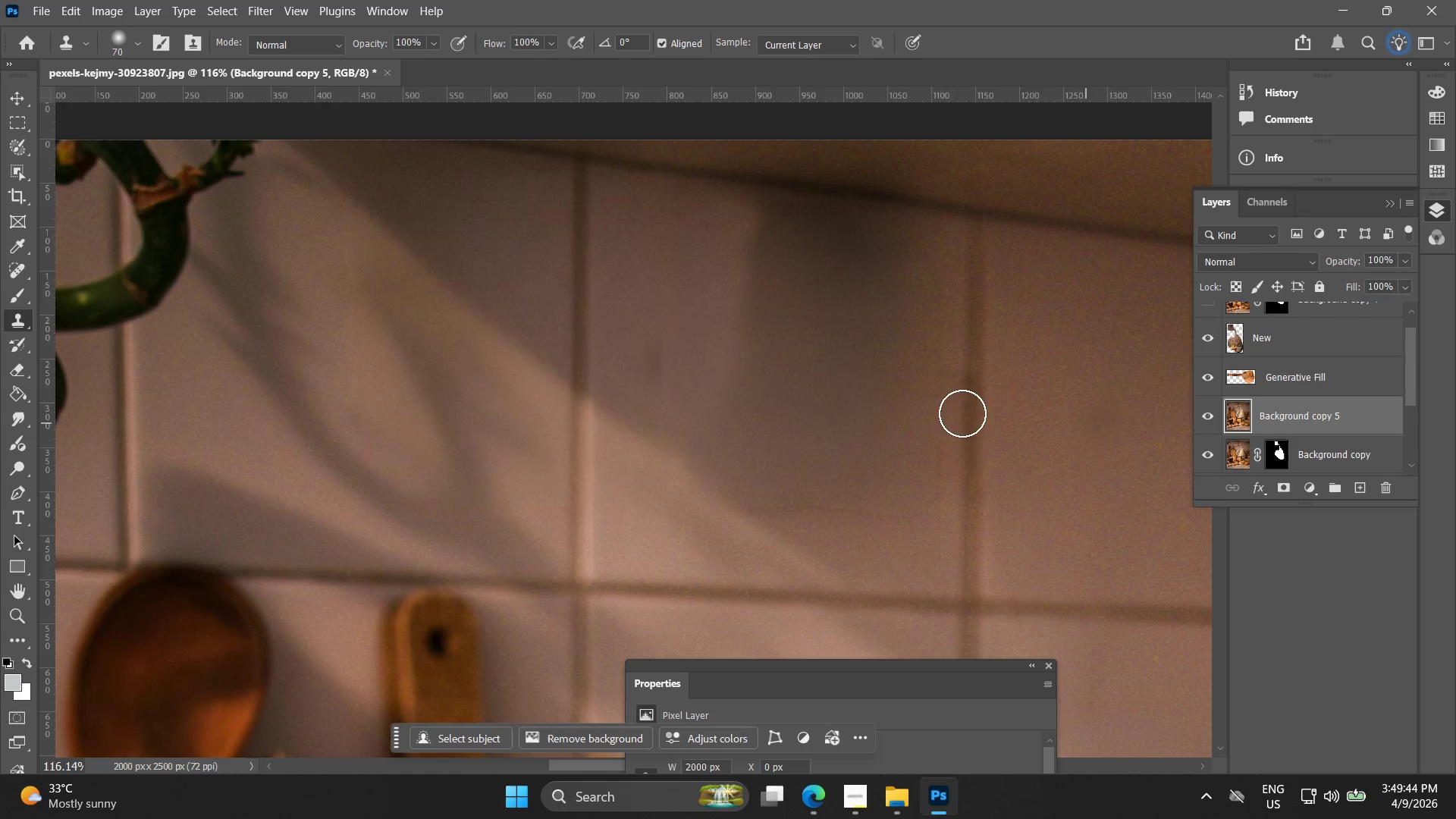 
hold_key(key=AltLeft, duration=0.81)
 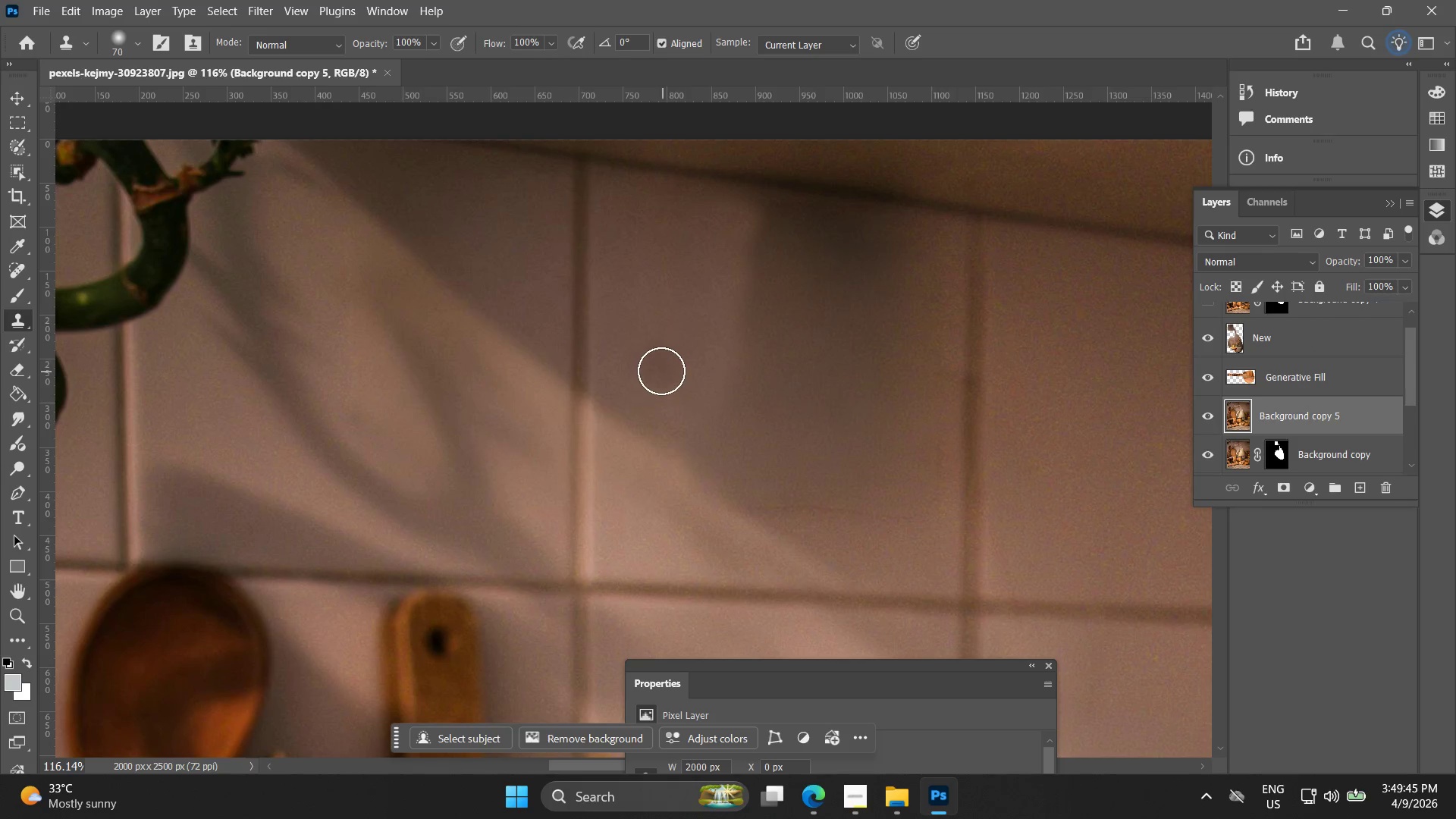 
left_click_drag(start_coordinate=[663, 372], to_coordinate=[646, 351])
 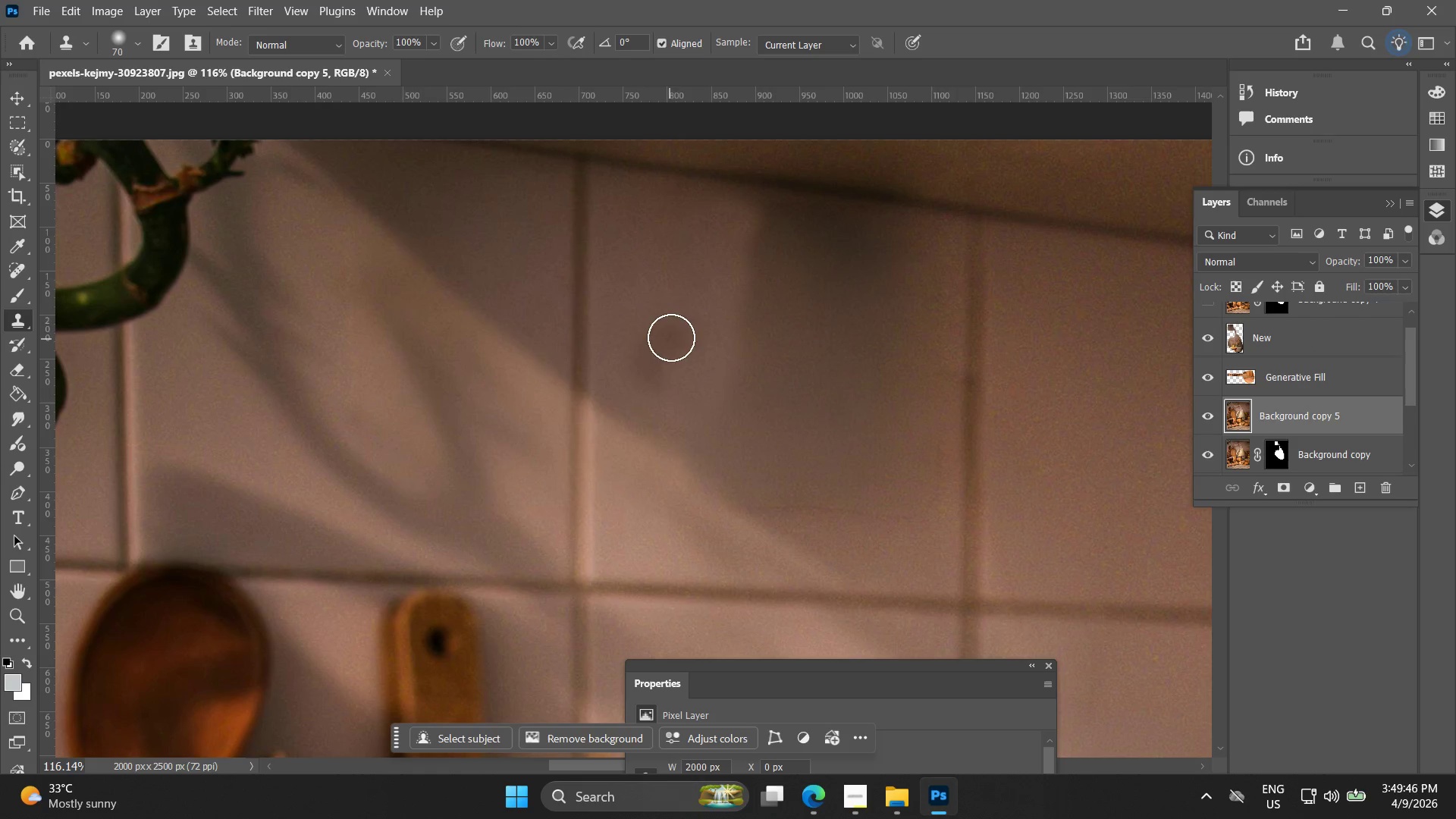 
key(Control+ControlLeft)
 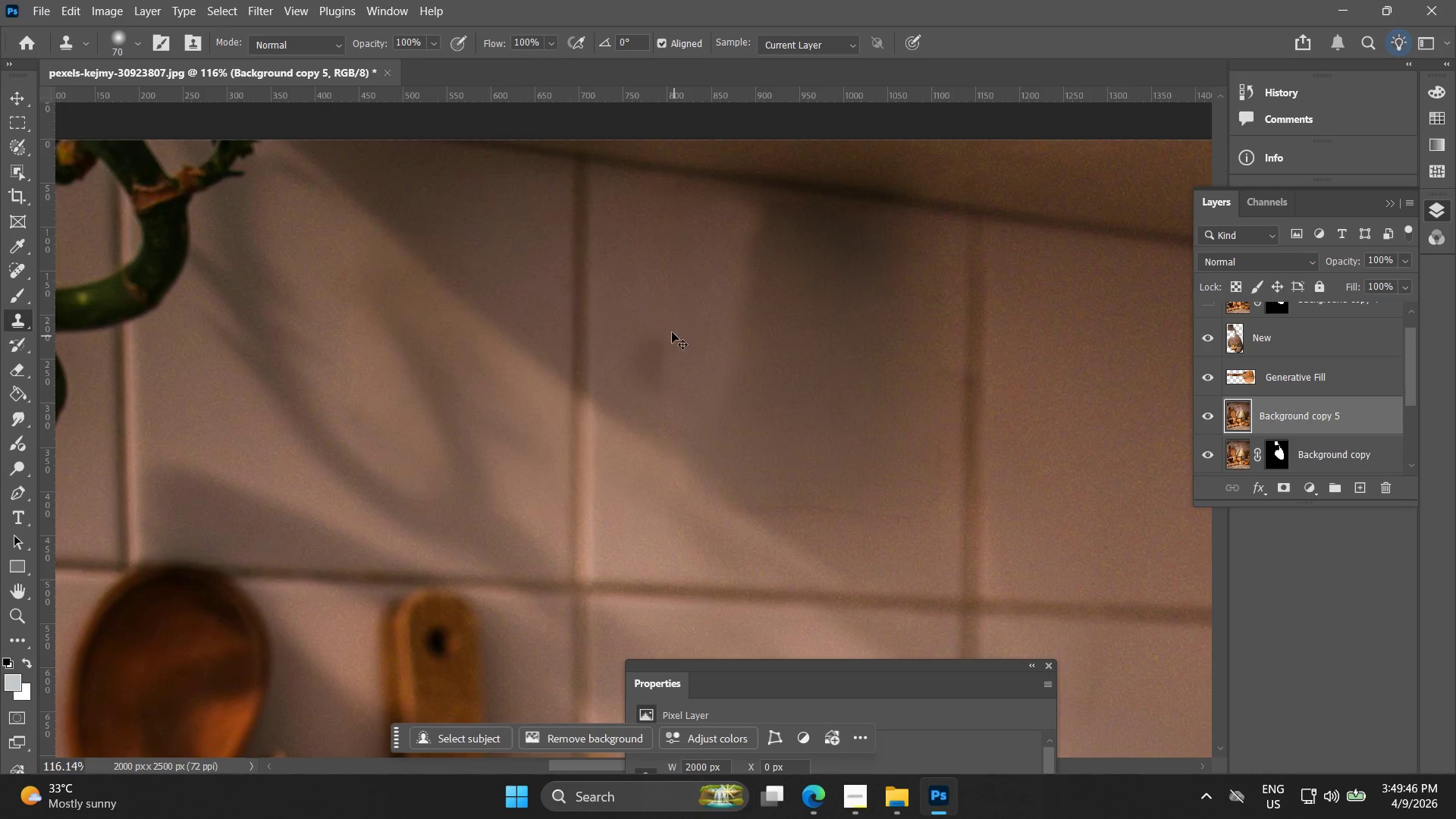 
key(Control+Z)
 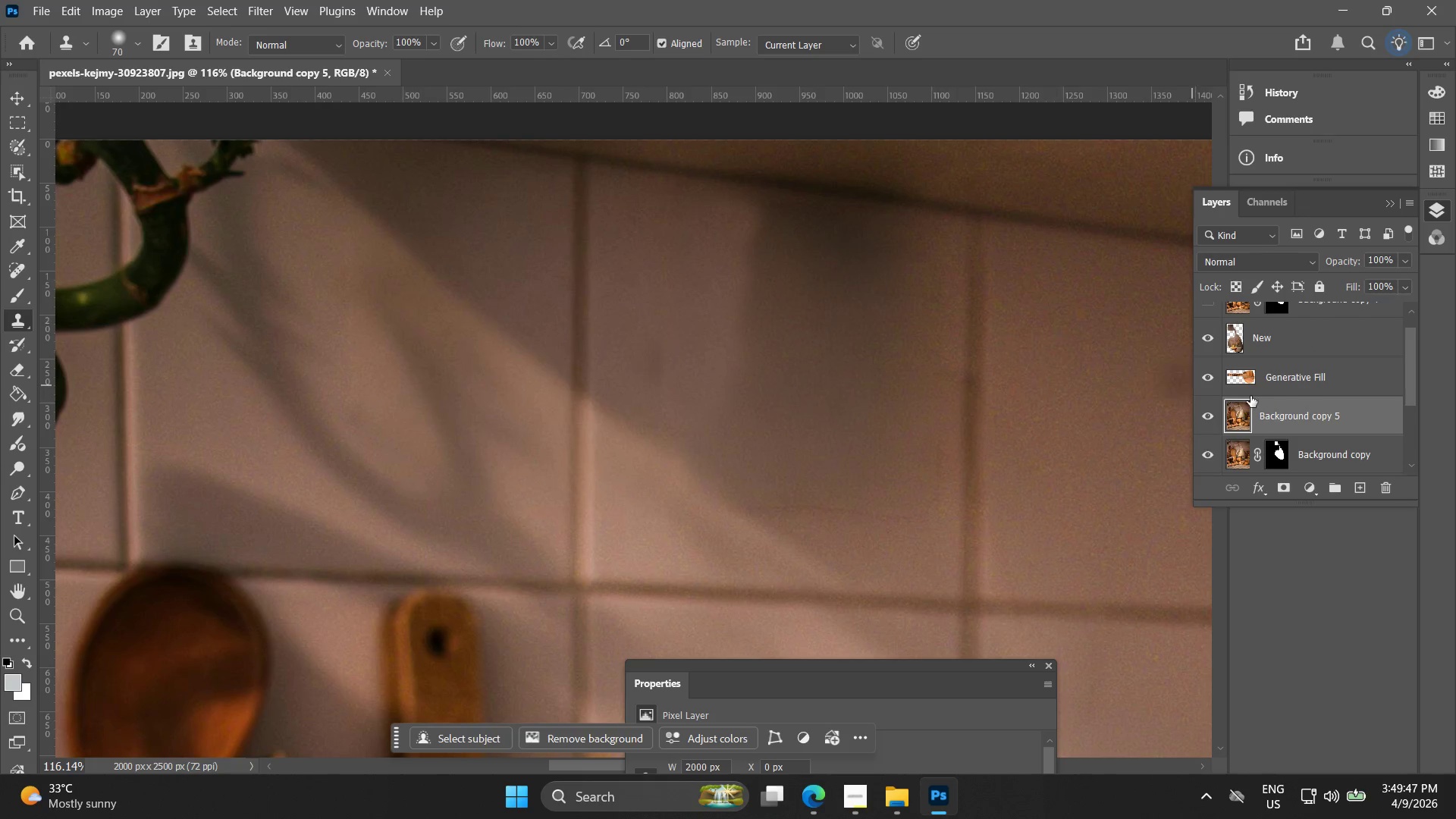 
key(Alt+AltLeft)
 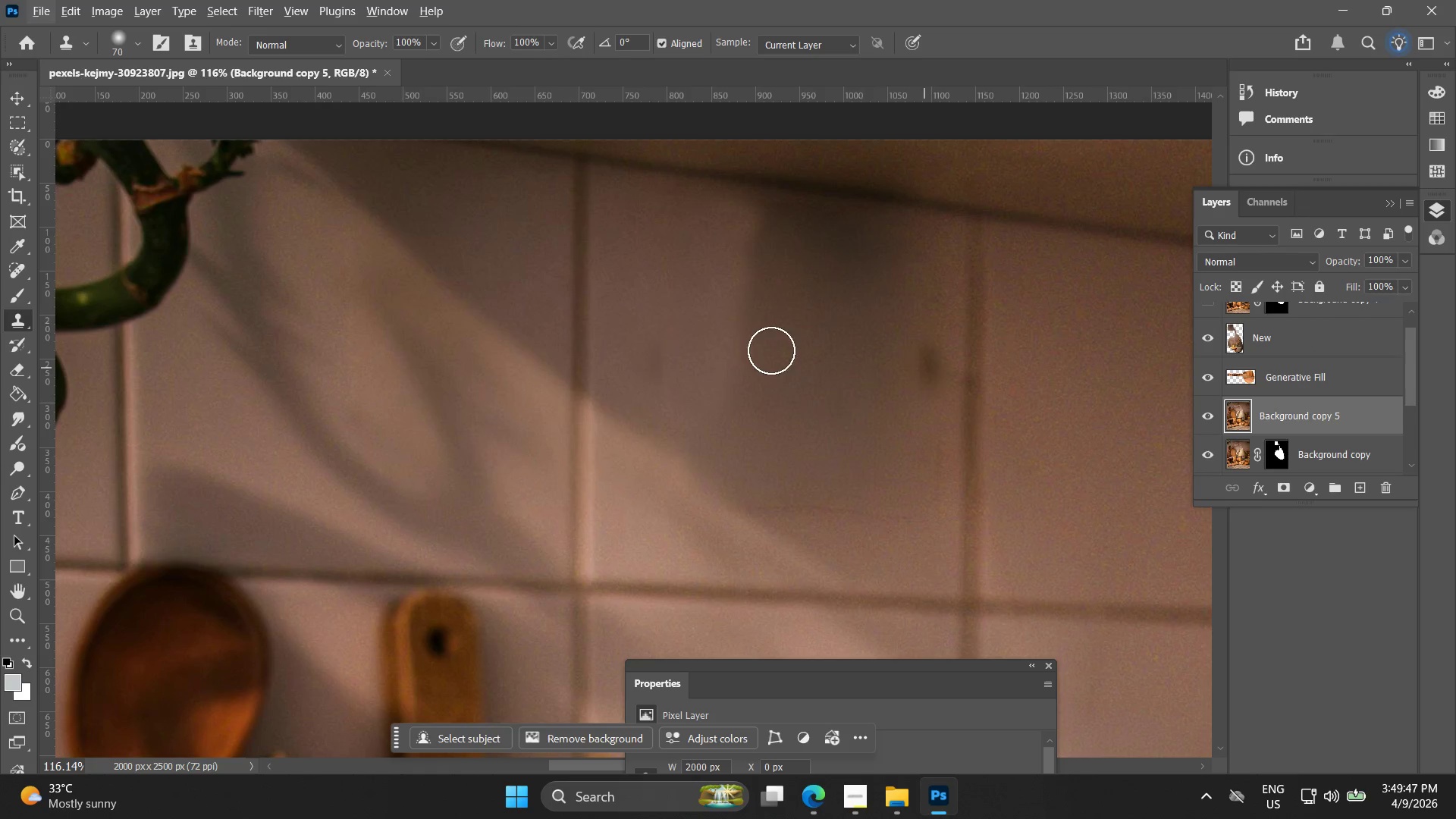 
hold_key(key=AltLeft, duration=1.03)
 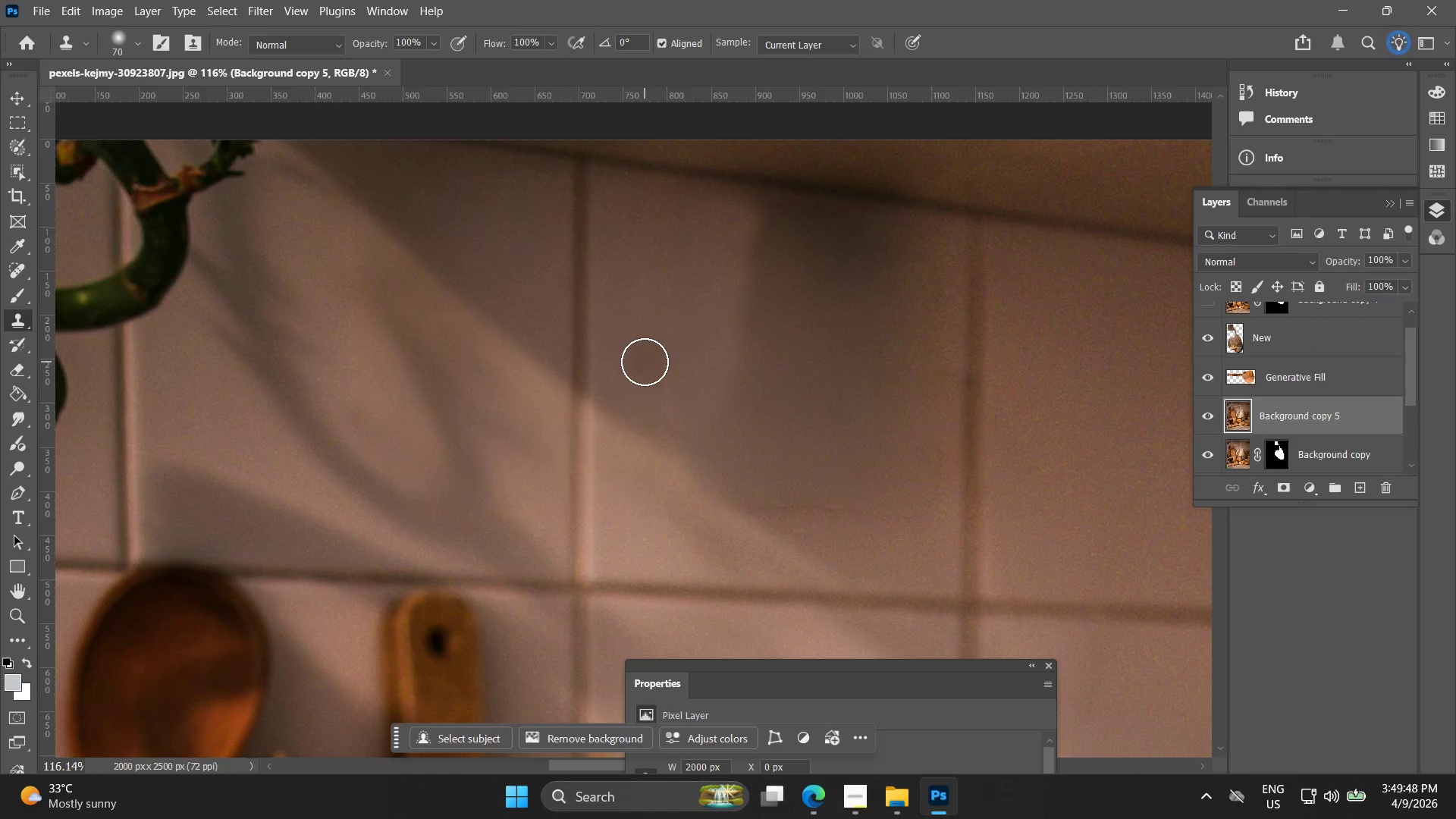 
hold_key(key=AltLeft, duration=1.52)
left_click([625, 325])
 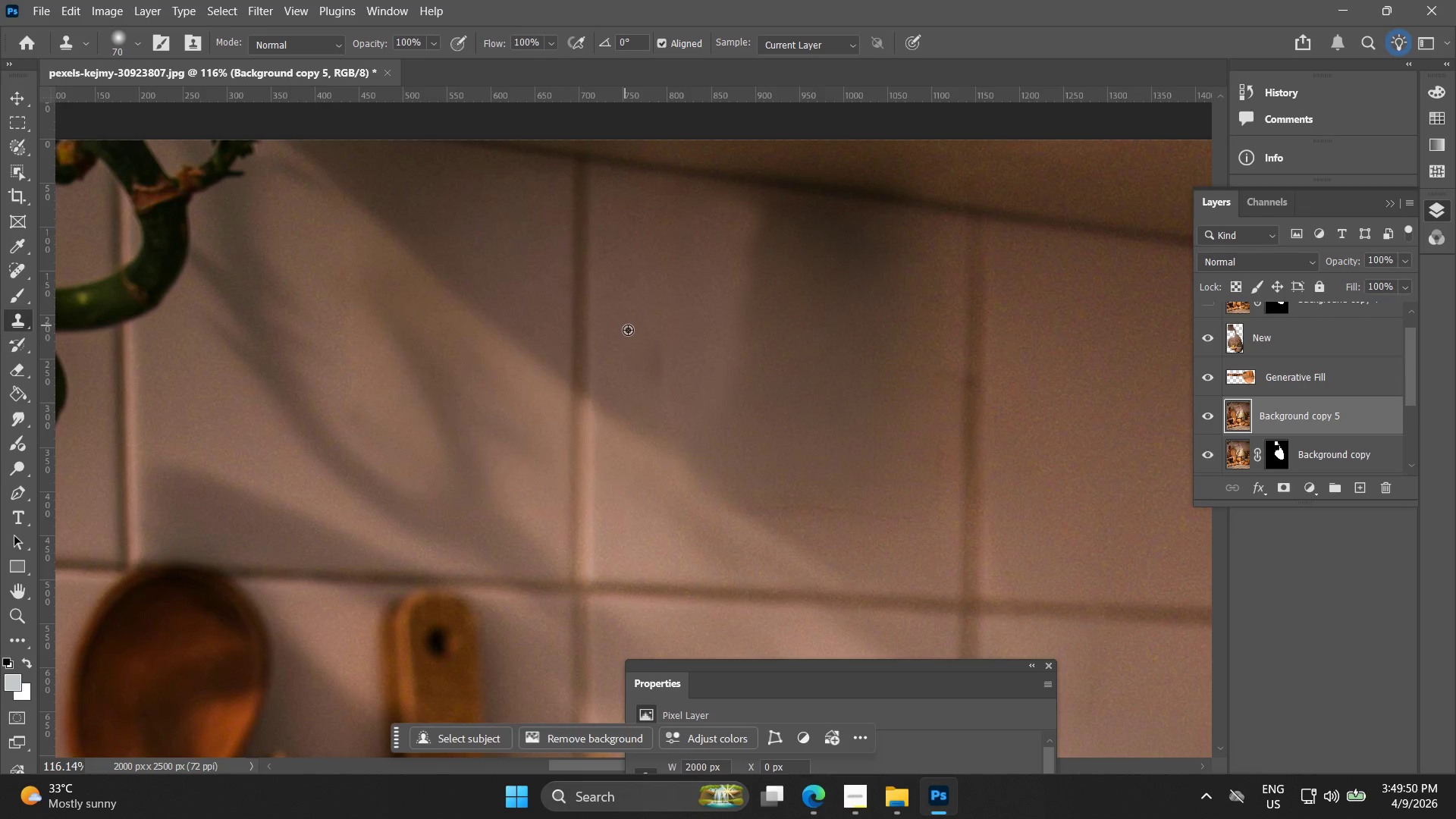 
key(Alt+AltLeft)
 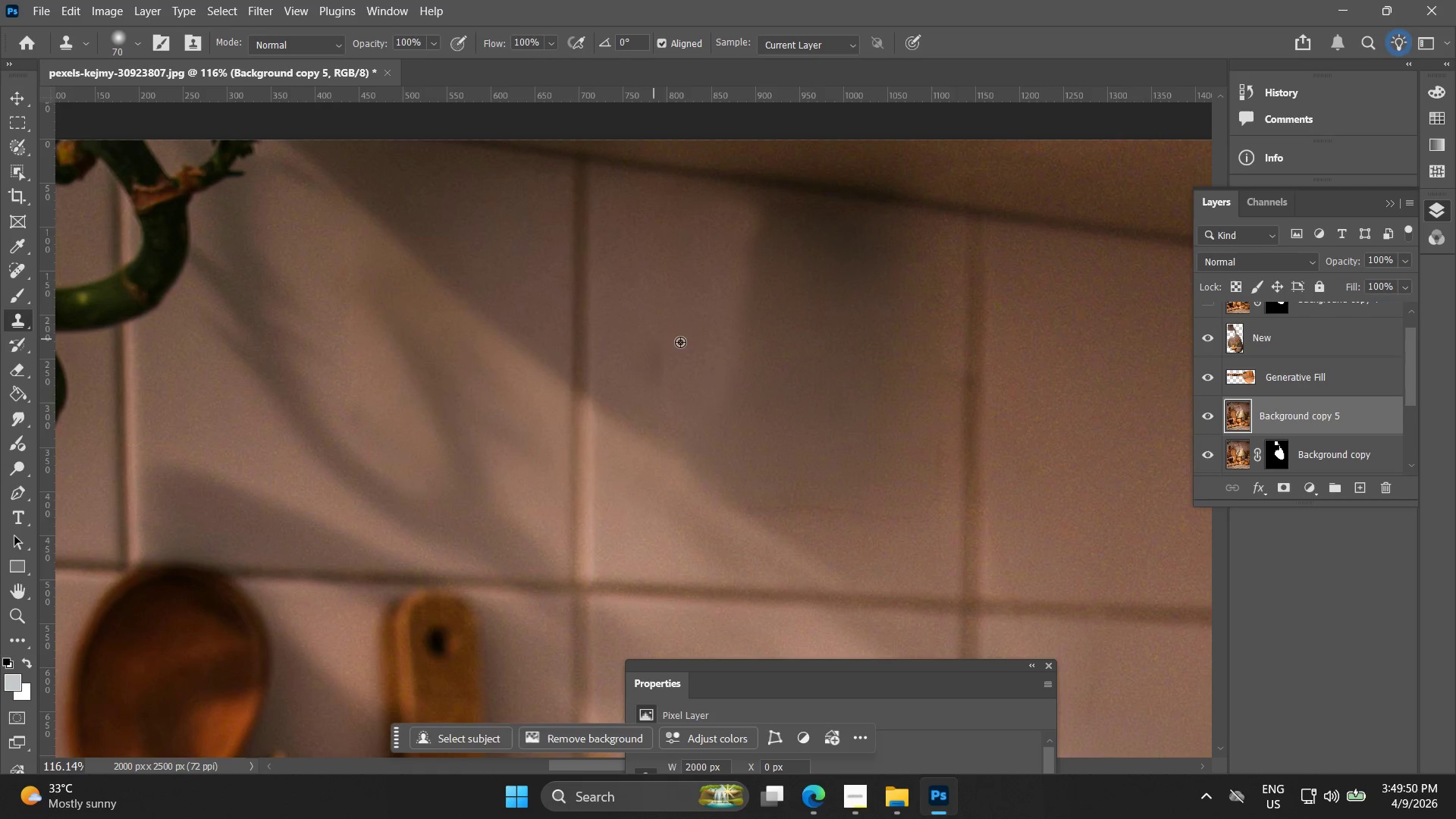 
key(Alt+AltLeft)
 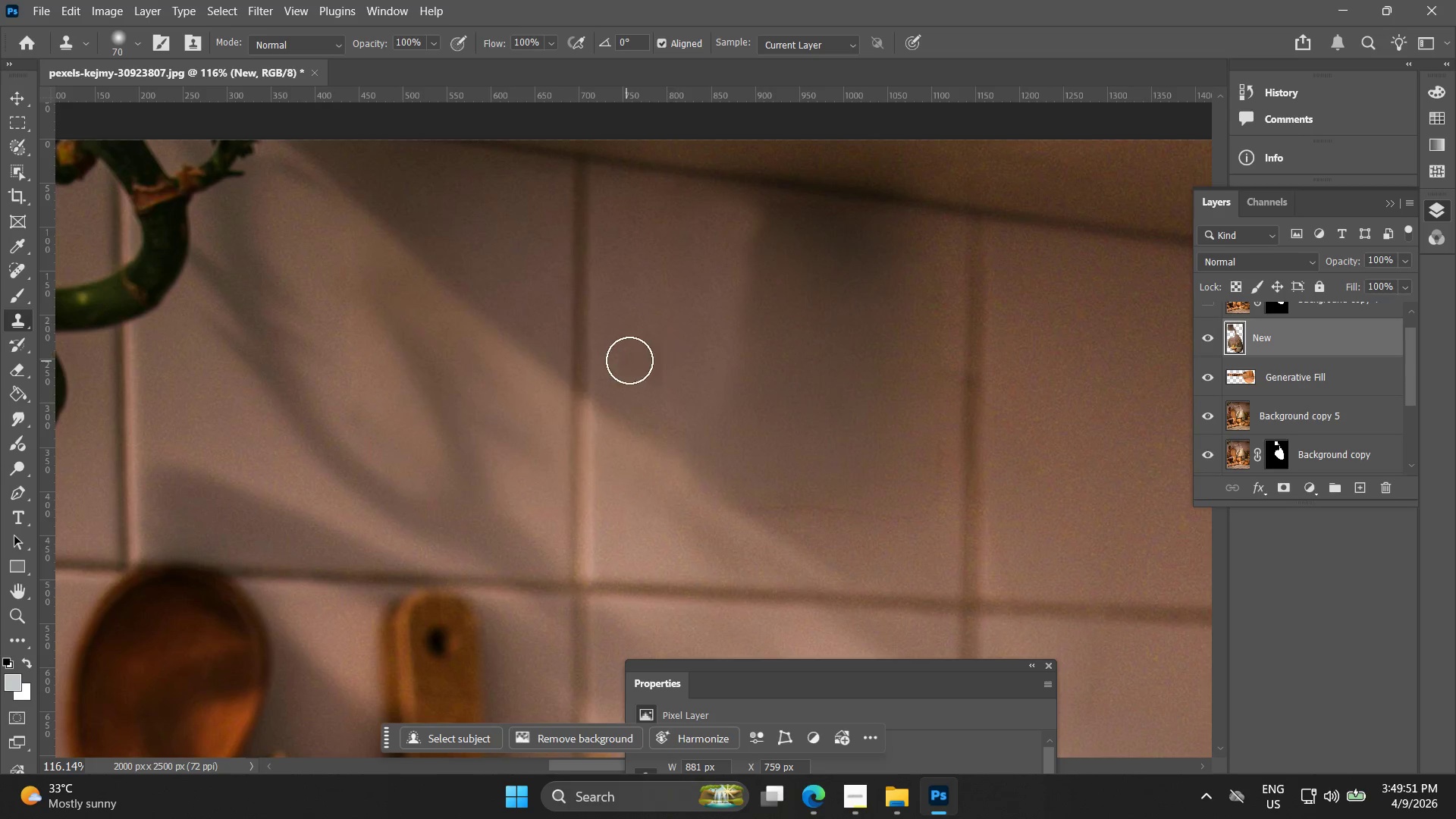 
left_click_drag(start_coordinate=[654, 369], to_coordinate=[653, 378])
 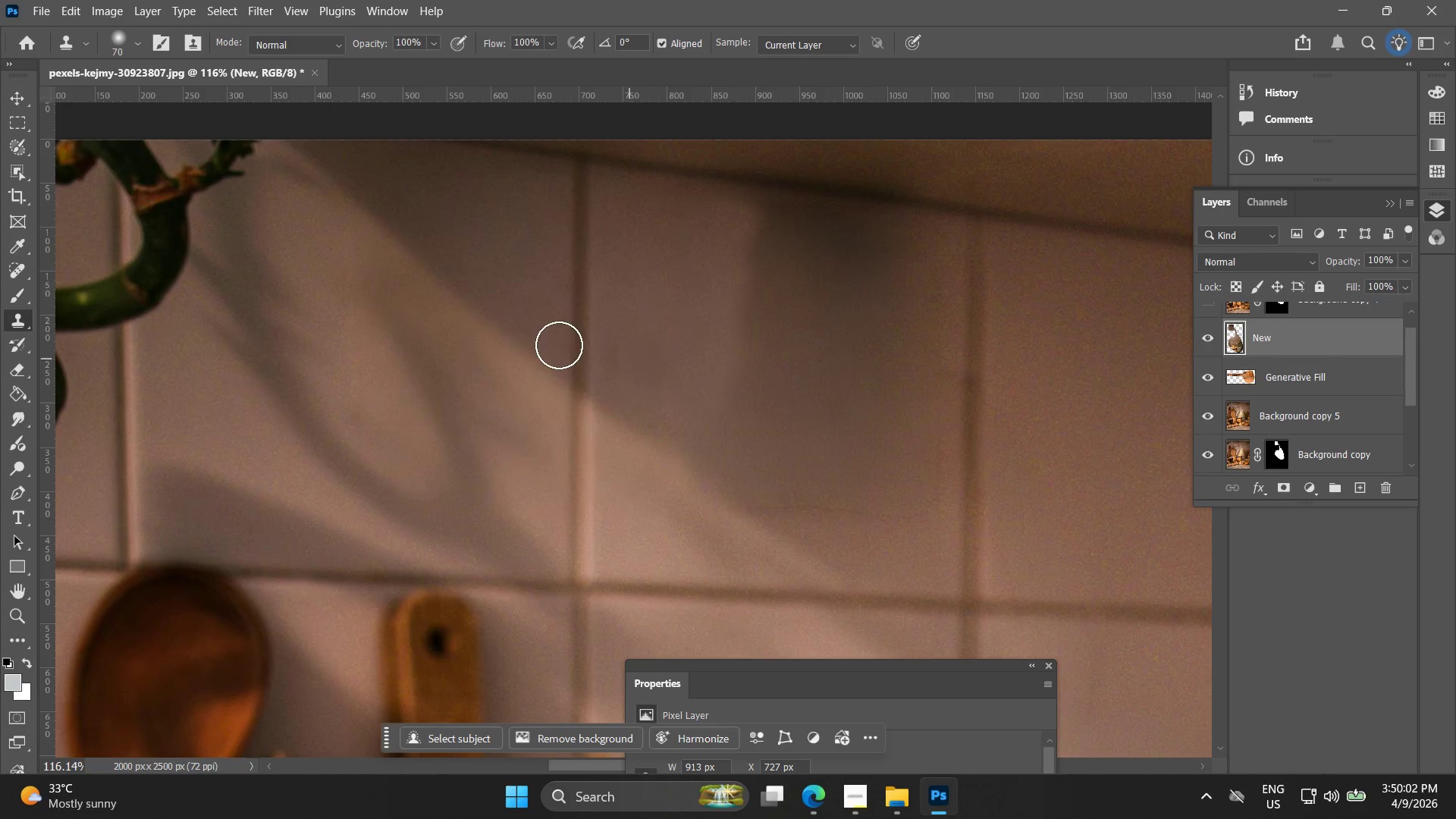 
wait(14.67)
 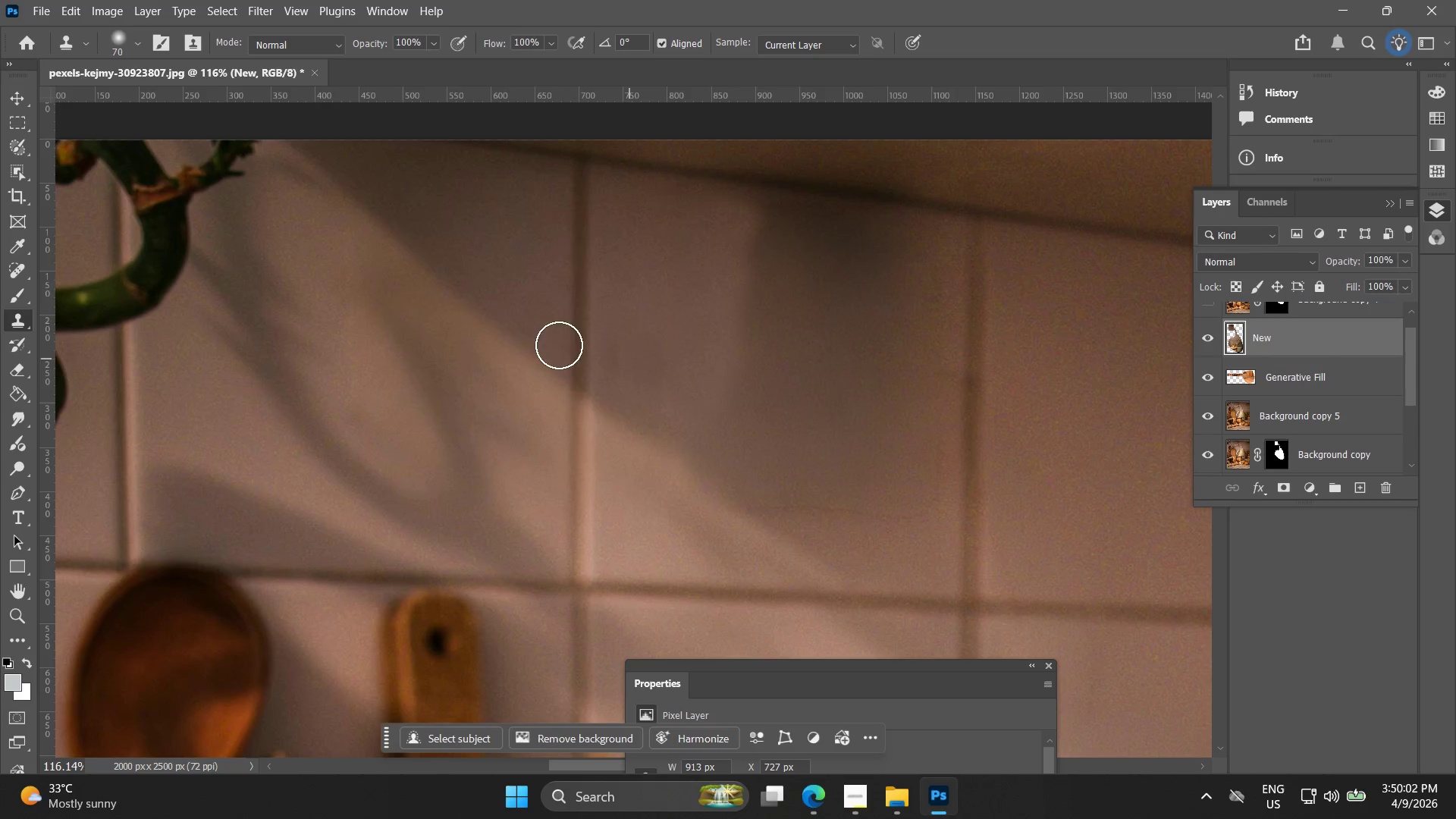 
left_click_drag(start_coordinate=[747, 224], to_coordinate=[736, 205])
 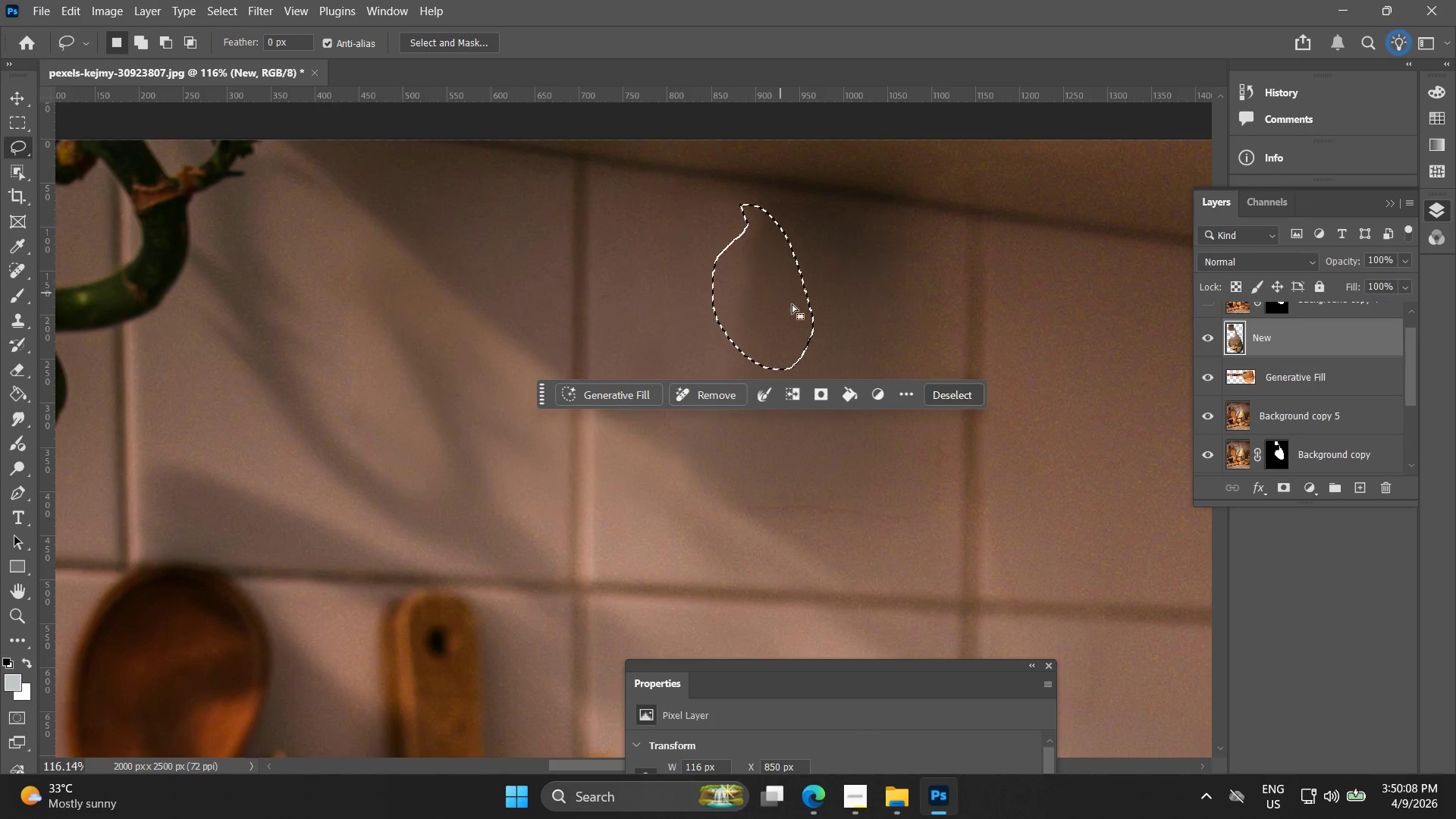 
left_click_drag(start_coordinate=[788, 301], to_coordinate=[667, 281])
 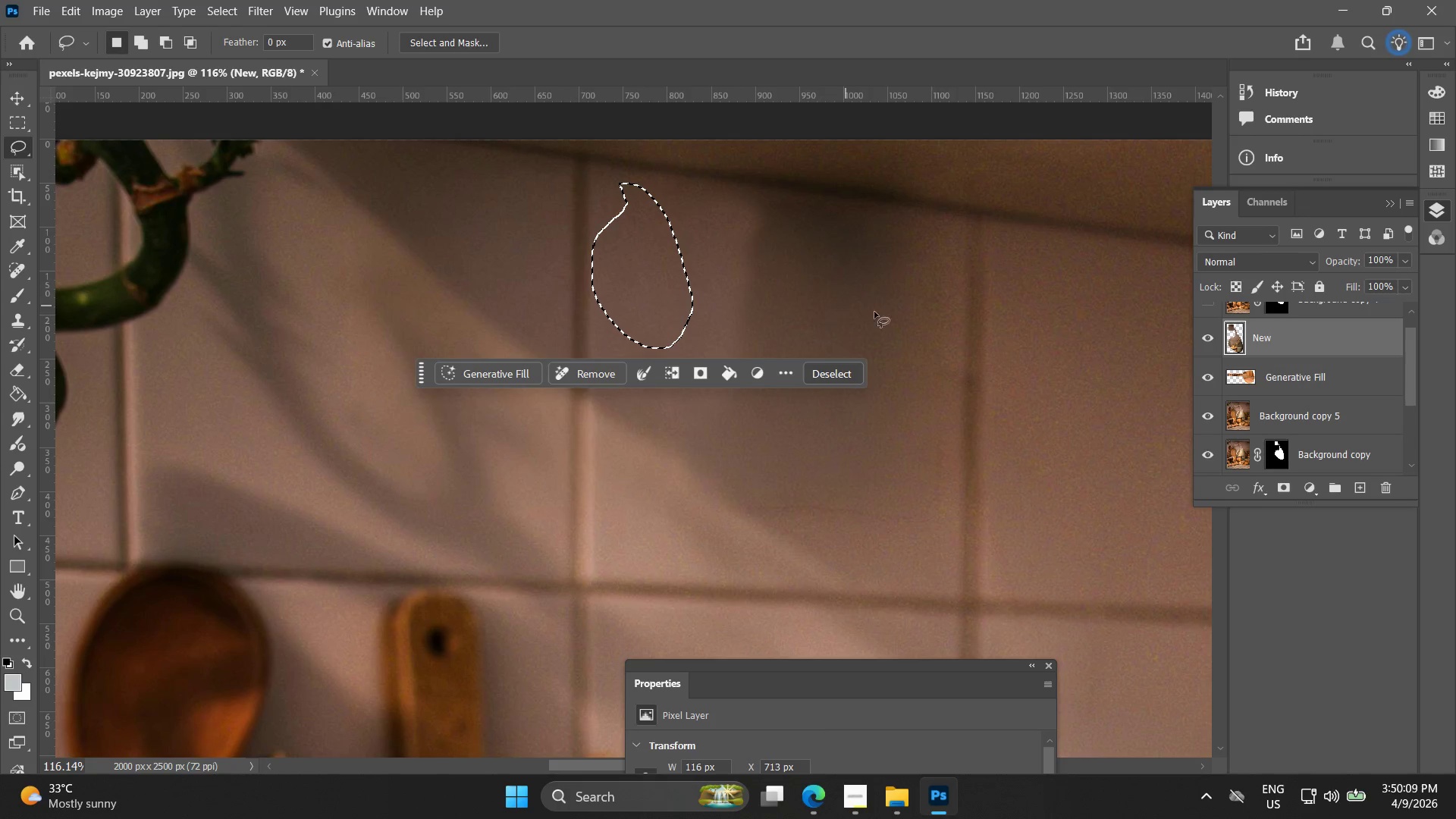 
key(Control+ControlLeft)
 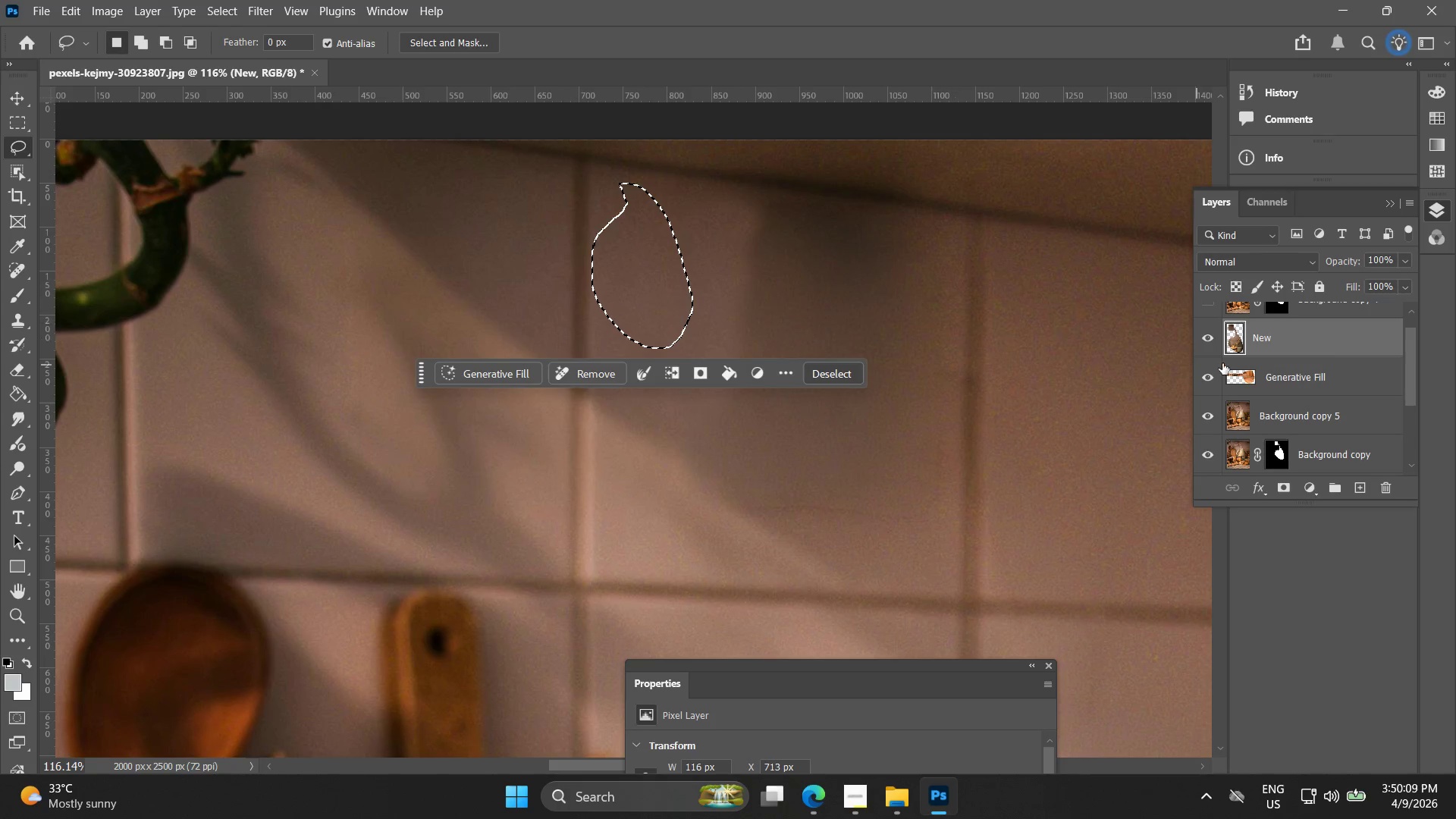 
key(Control+Z)
 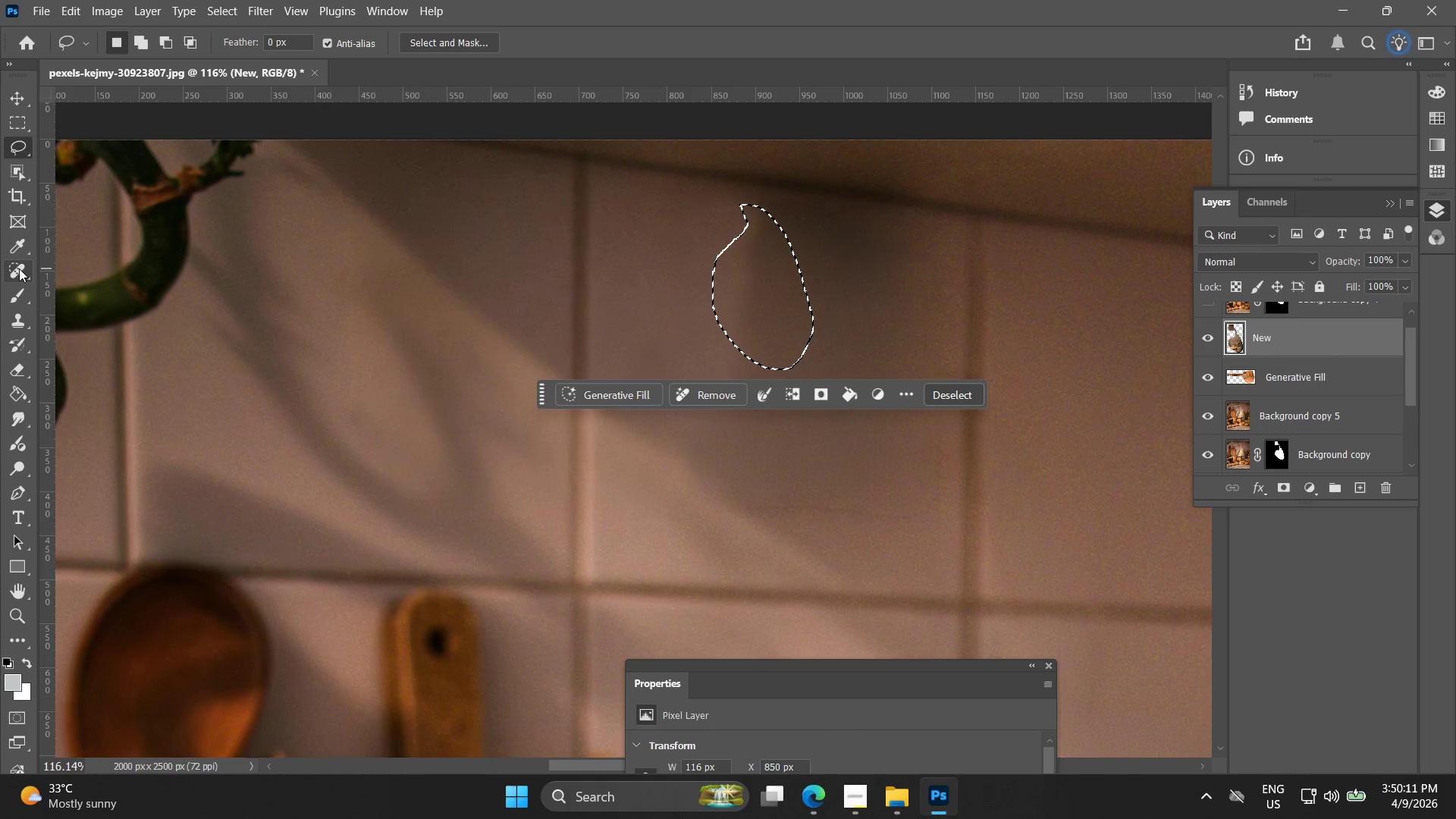 
right_click([22, 260])
 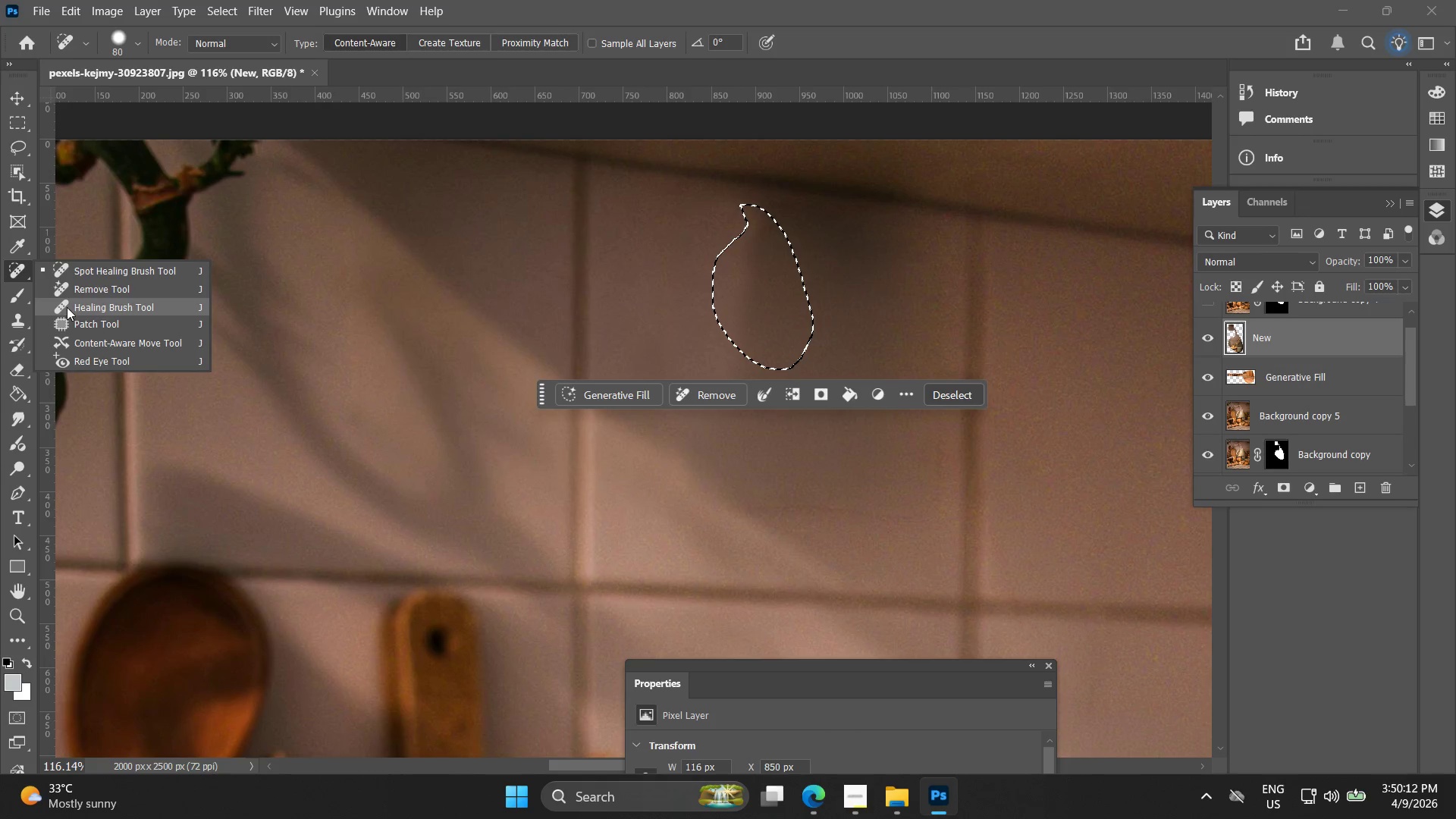 
left_click([71, 320])
 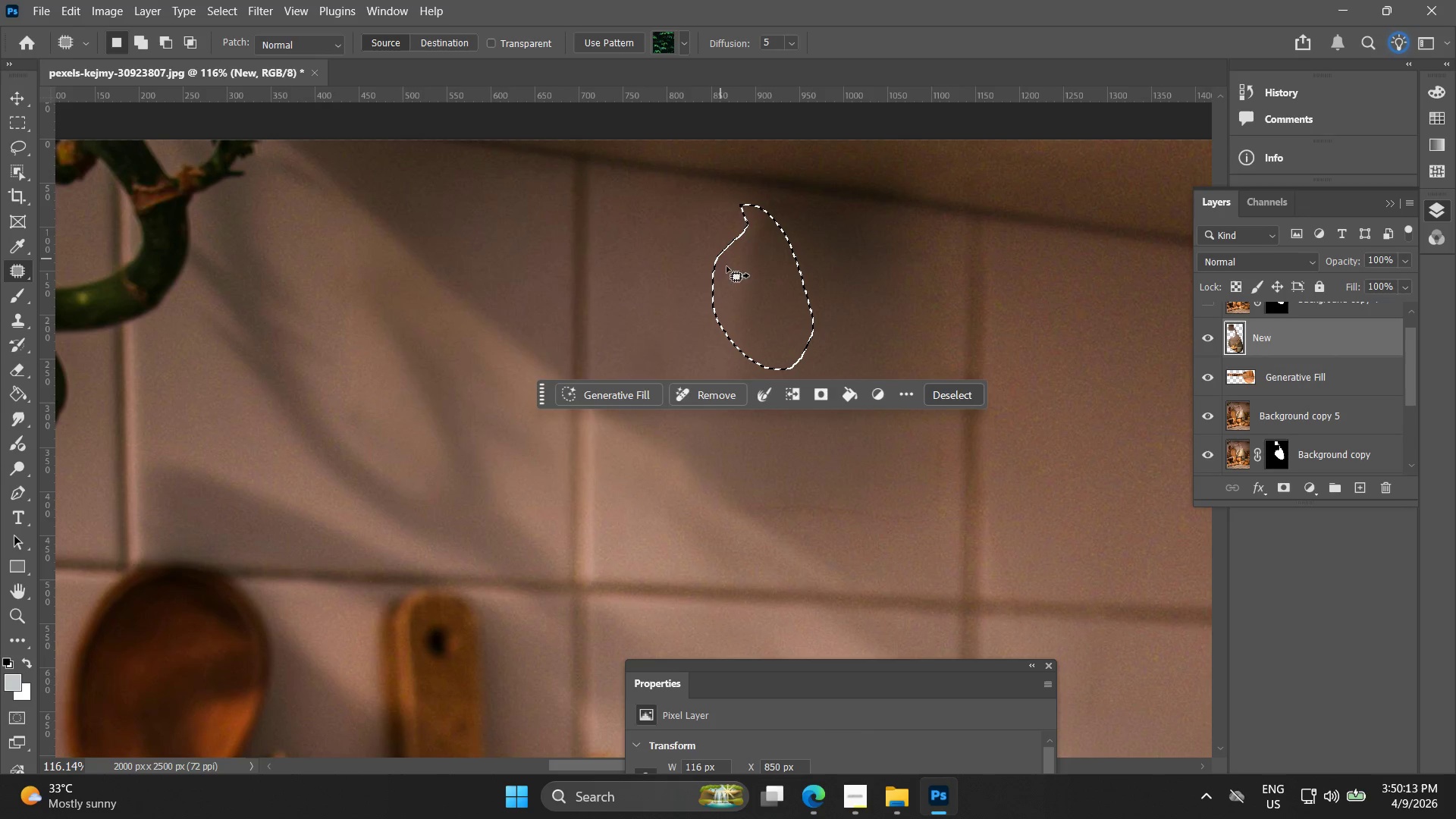 
left_click_drag(start_coordinate=[730, 287], to_coordinate=[639, 281])
 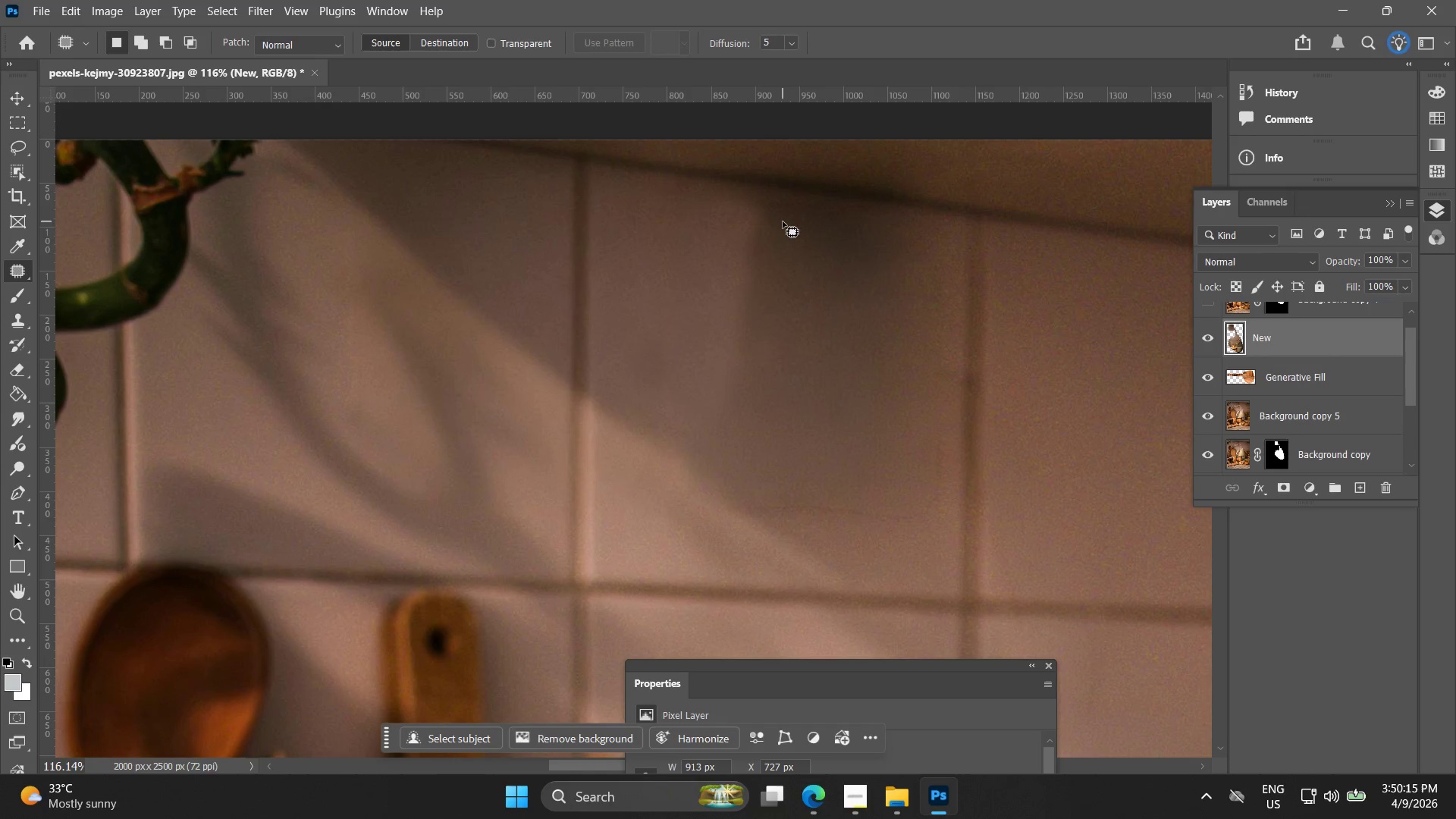 
left_click_drag(start_coordinate=[774, 219], to_coordinate=[756, 199])
 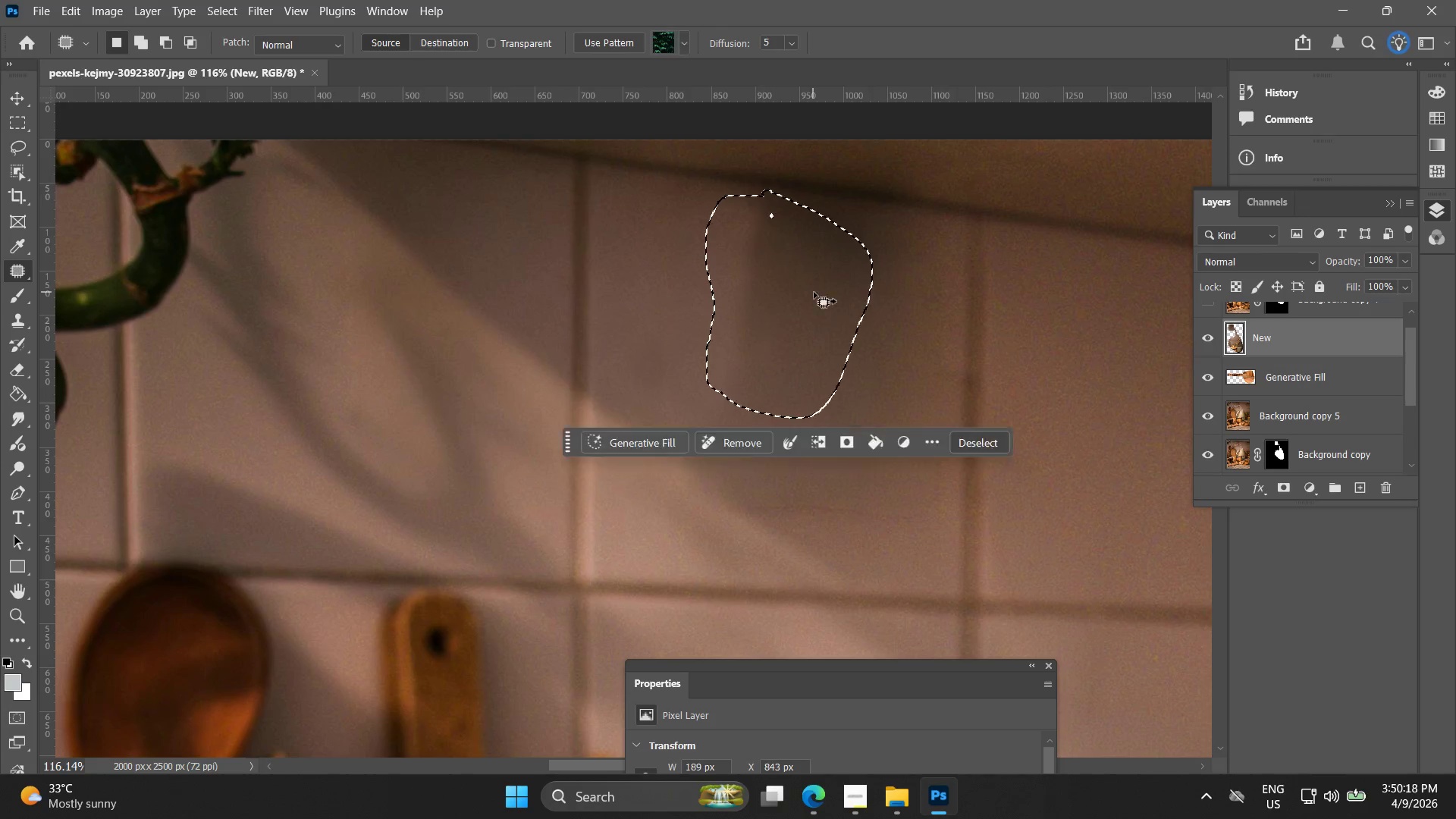 
left_click_drag(start_coordinate=[814, 292], to_coordinate=[755, 293])
 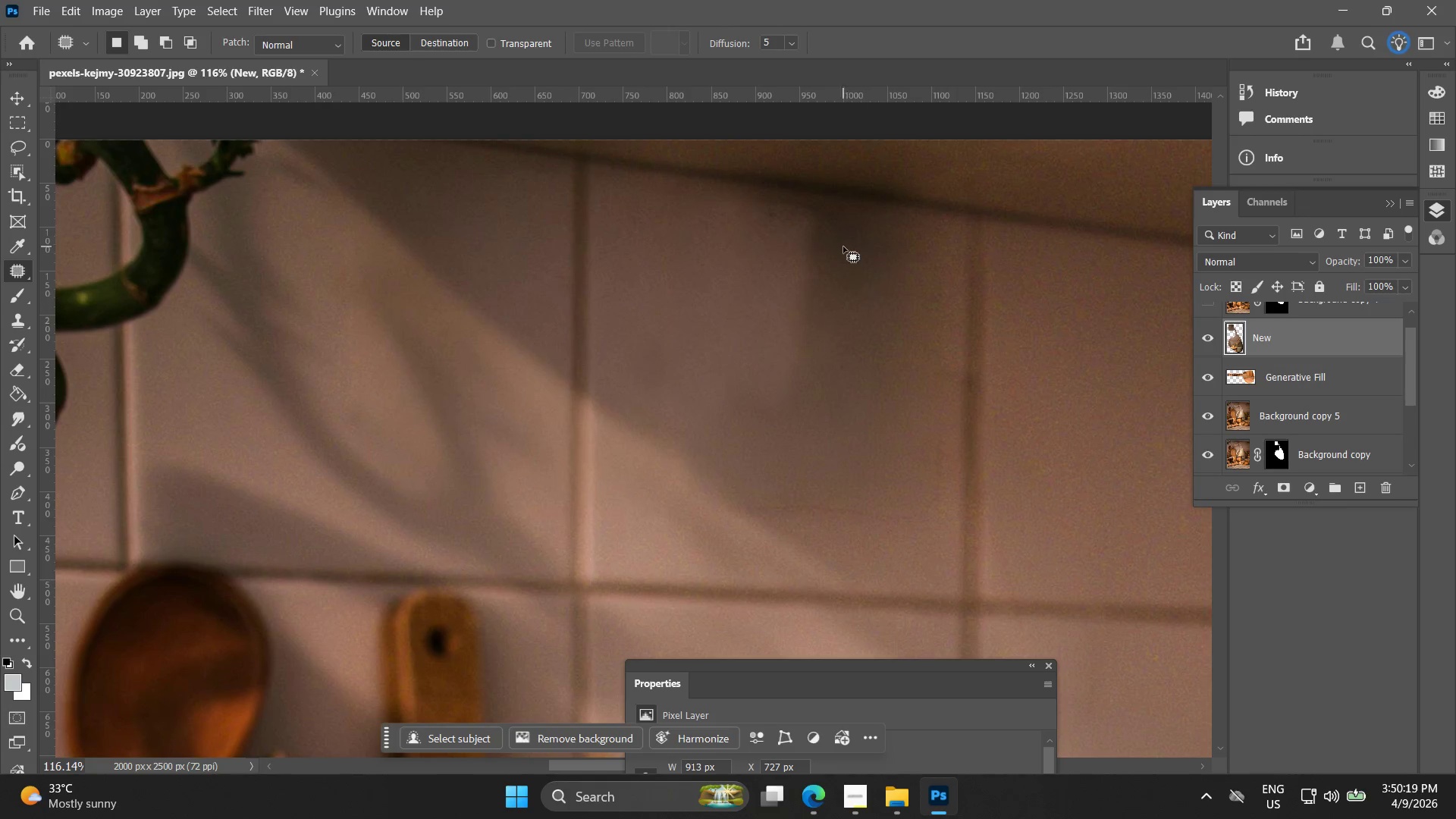 
left_click_drag(start_coordinate=[833, 234], to_coordinate=[811, 218])
 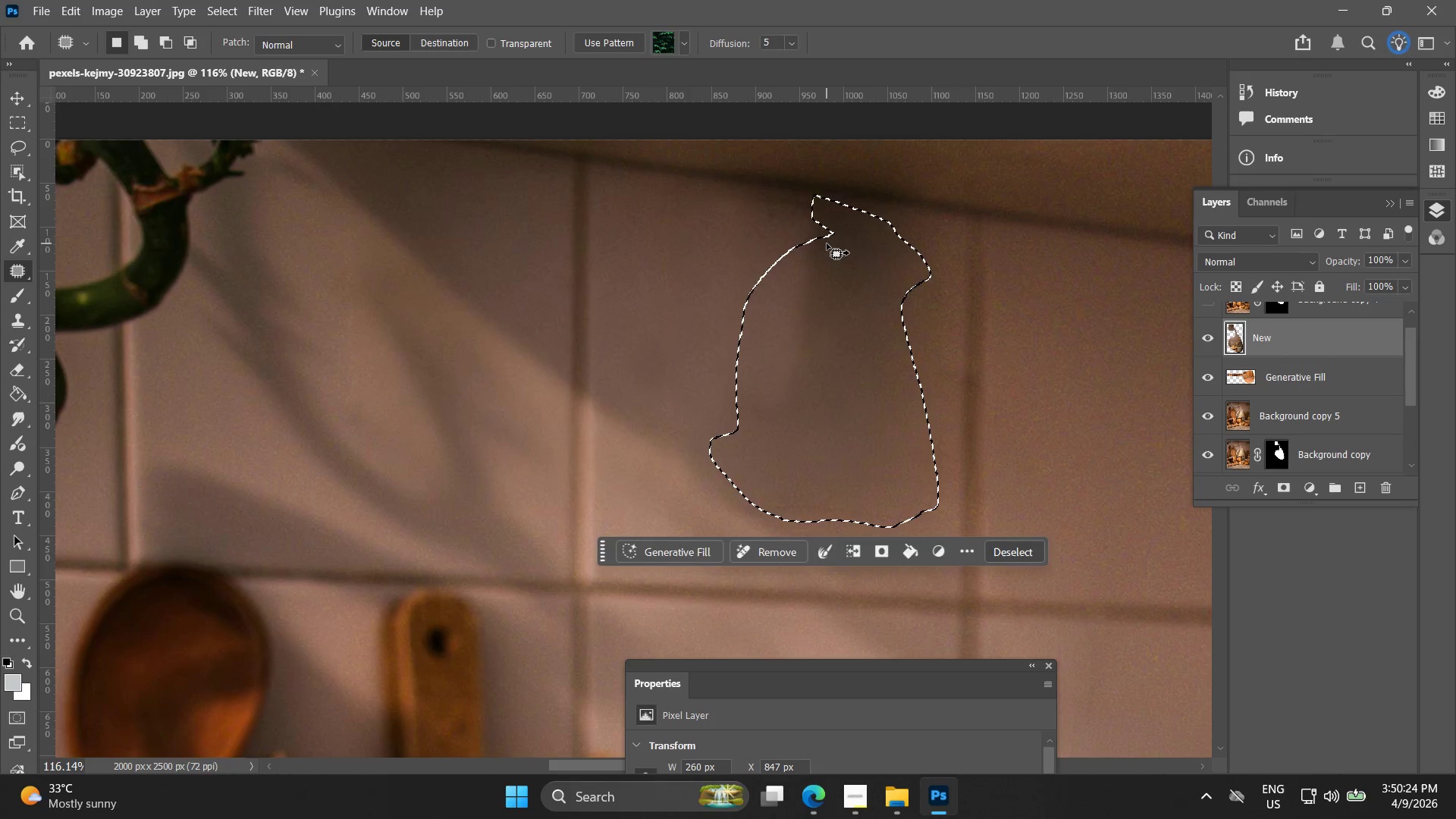 
left_click_drag(start_coordinate=[827, 243], to_coordinate=[786, 241])
 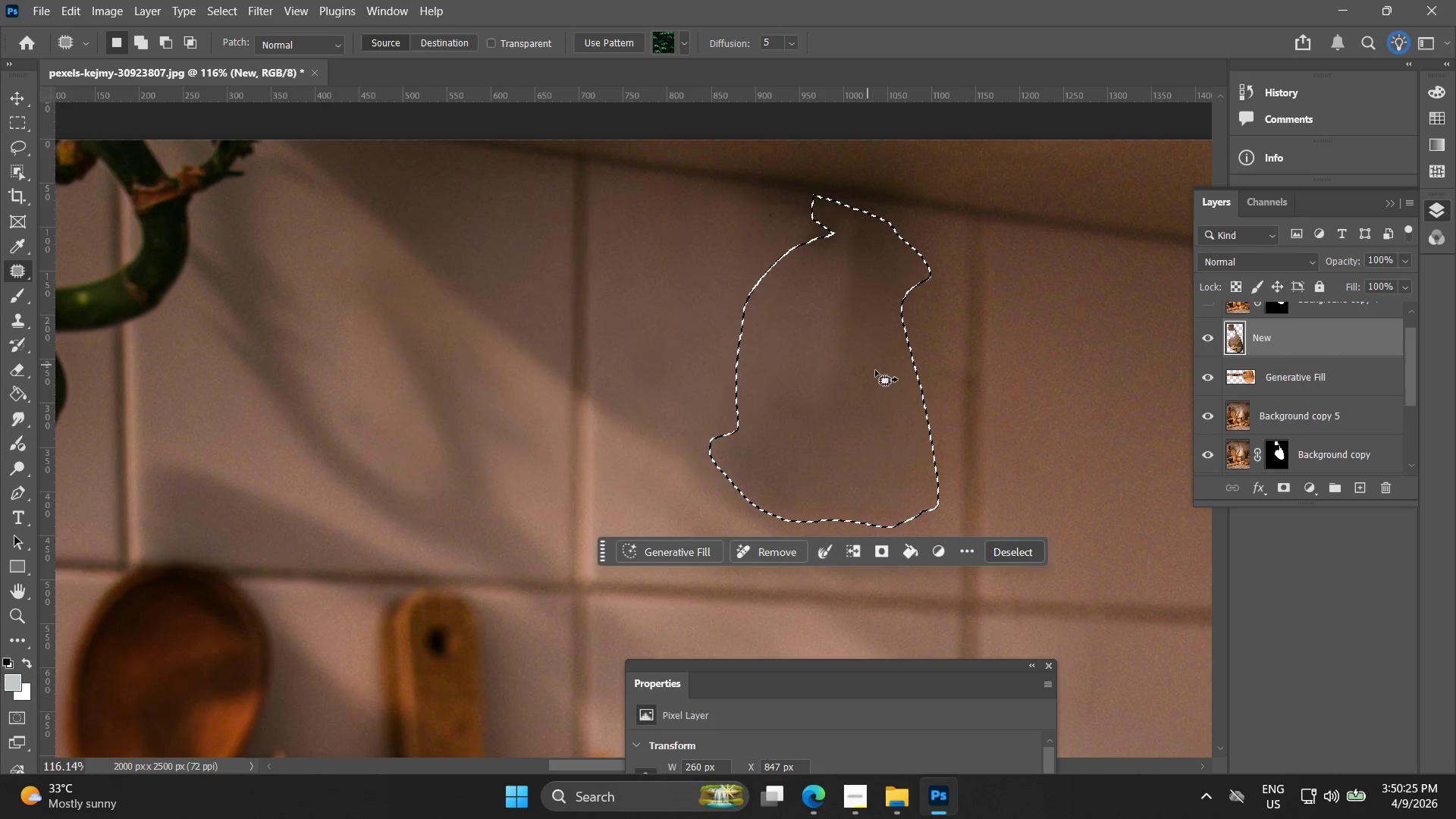 
left_click([879, 372])
 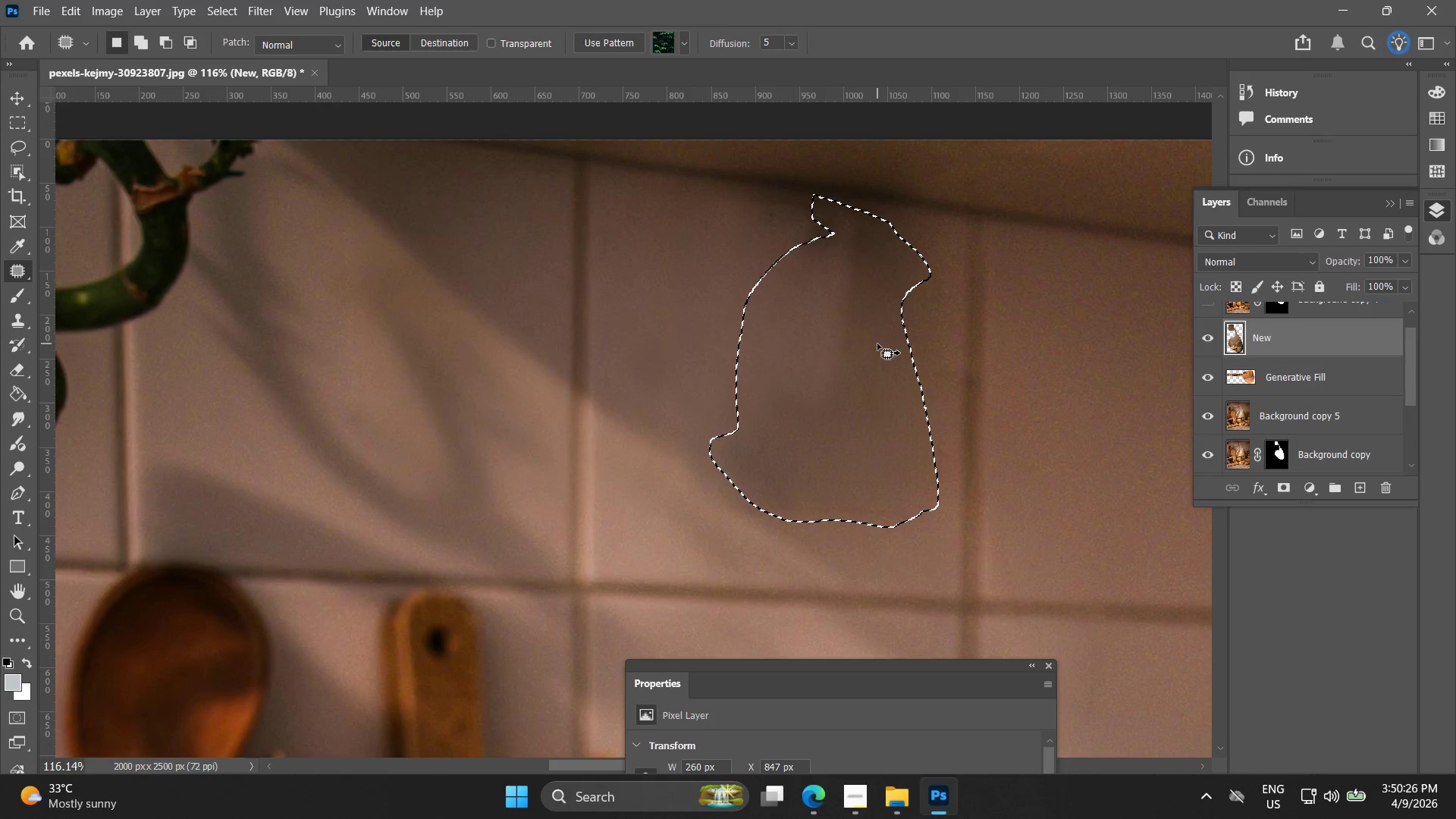 
double_click([959, 325])
 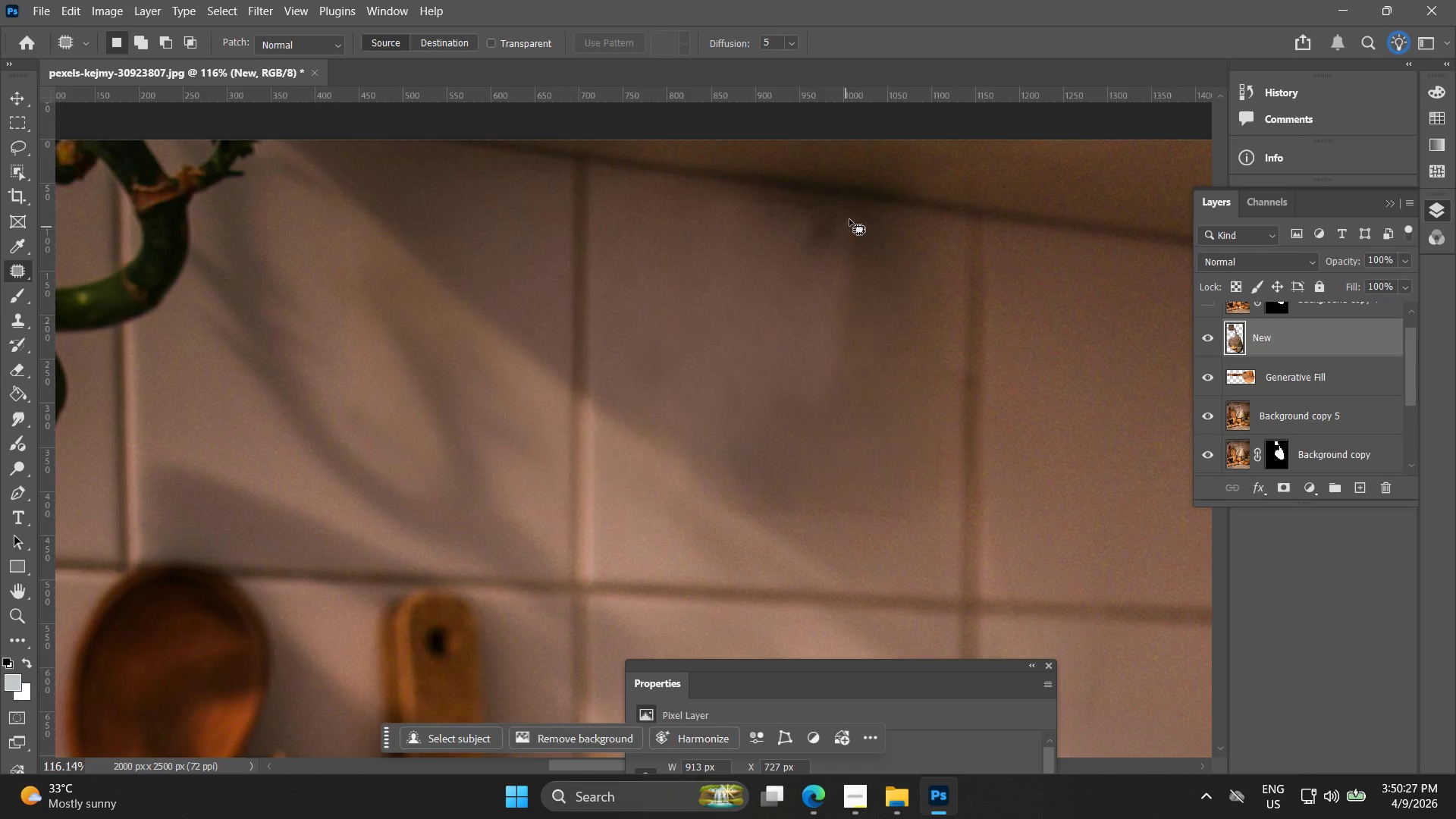 
left_click_drag(start_coordinate=[854, 214], to_coordinate=[837, 205])
 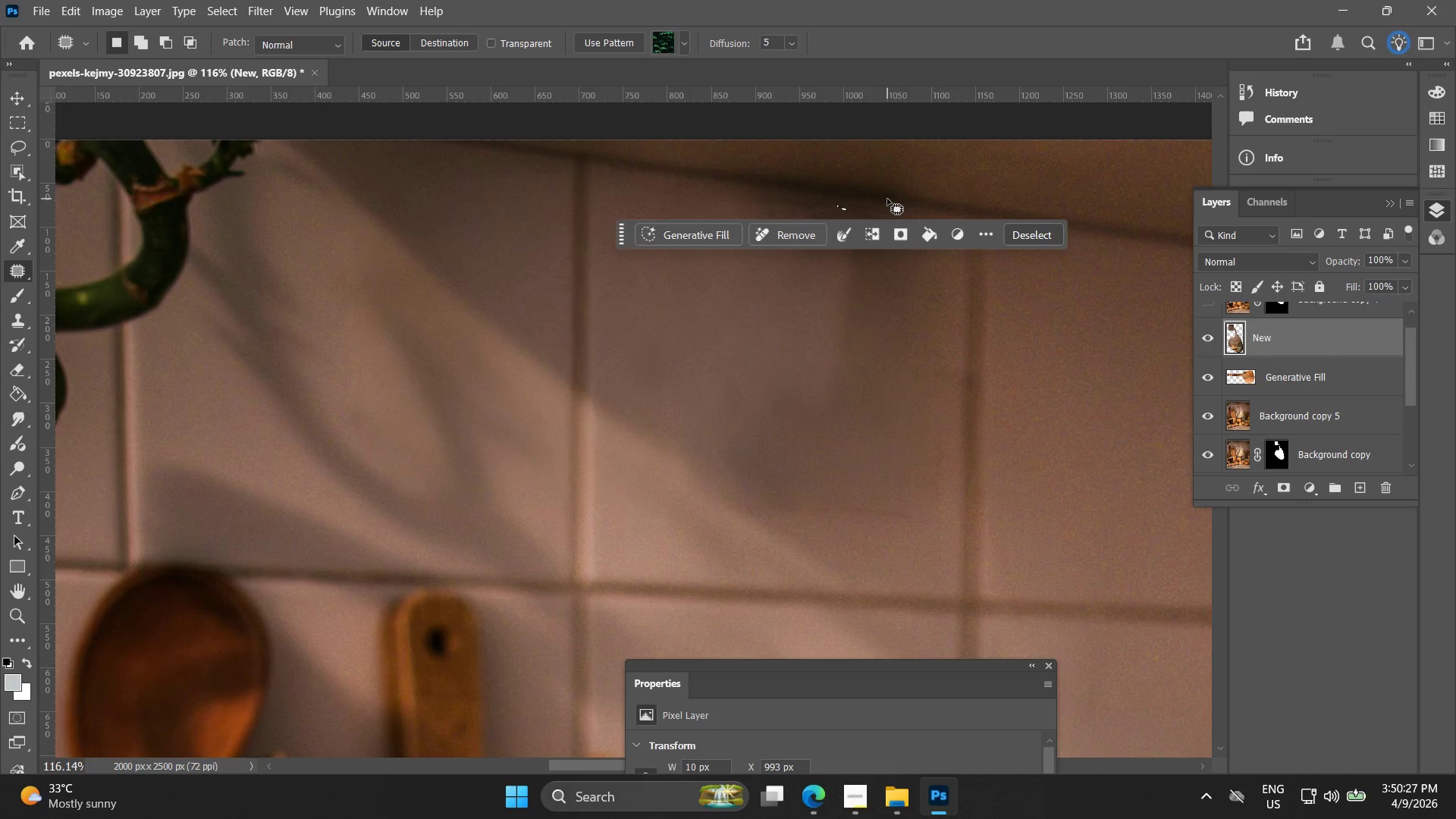 
left_click_drag(start_coordinate=[887, 199], to_coordinate=[879, 199])
 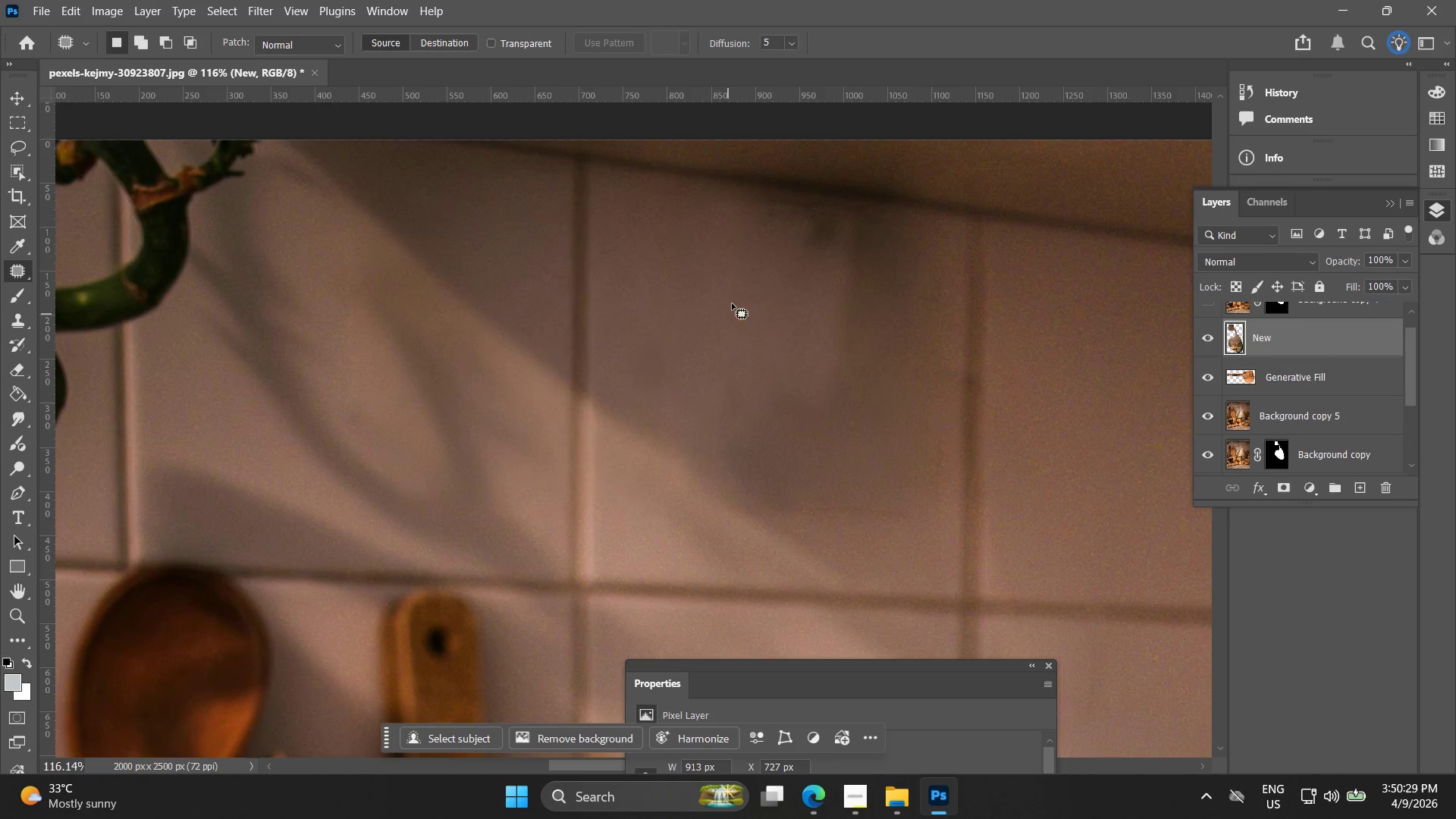 
left_click_drag(start_coordinate=[887, 212], to_coordinate=[873, 209])
 